 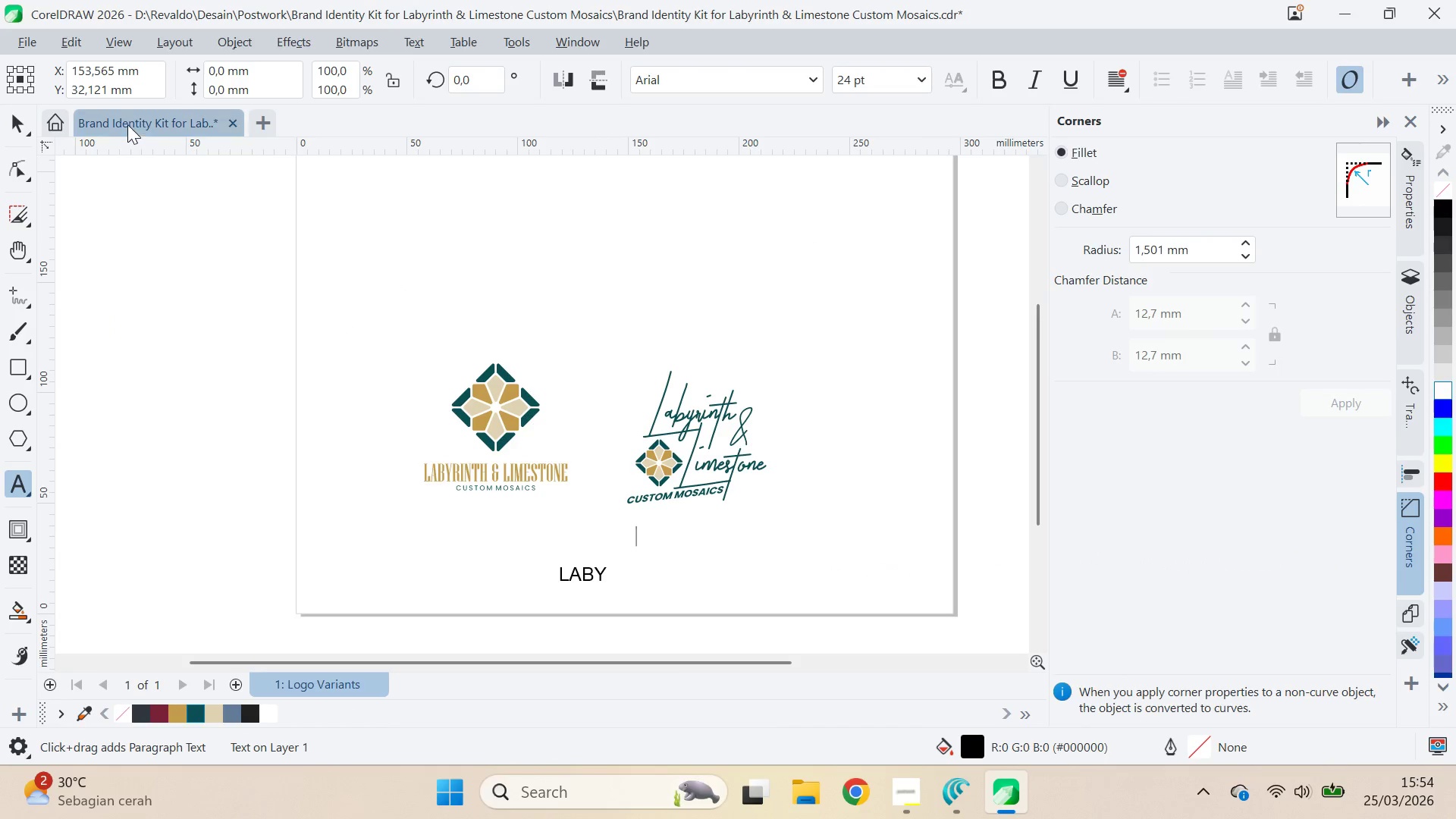 
double_click([600, 574])
 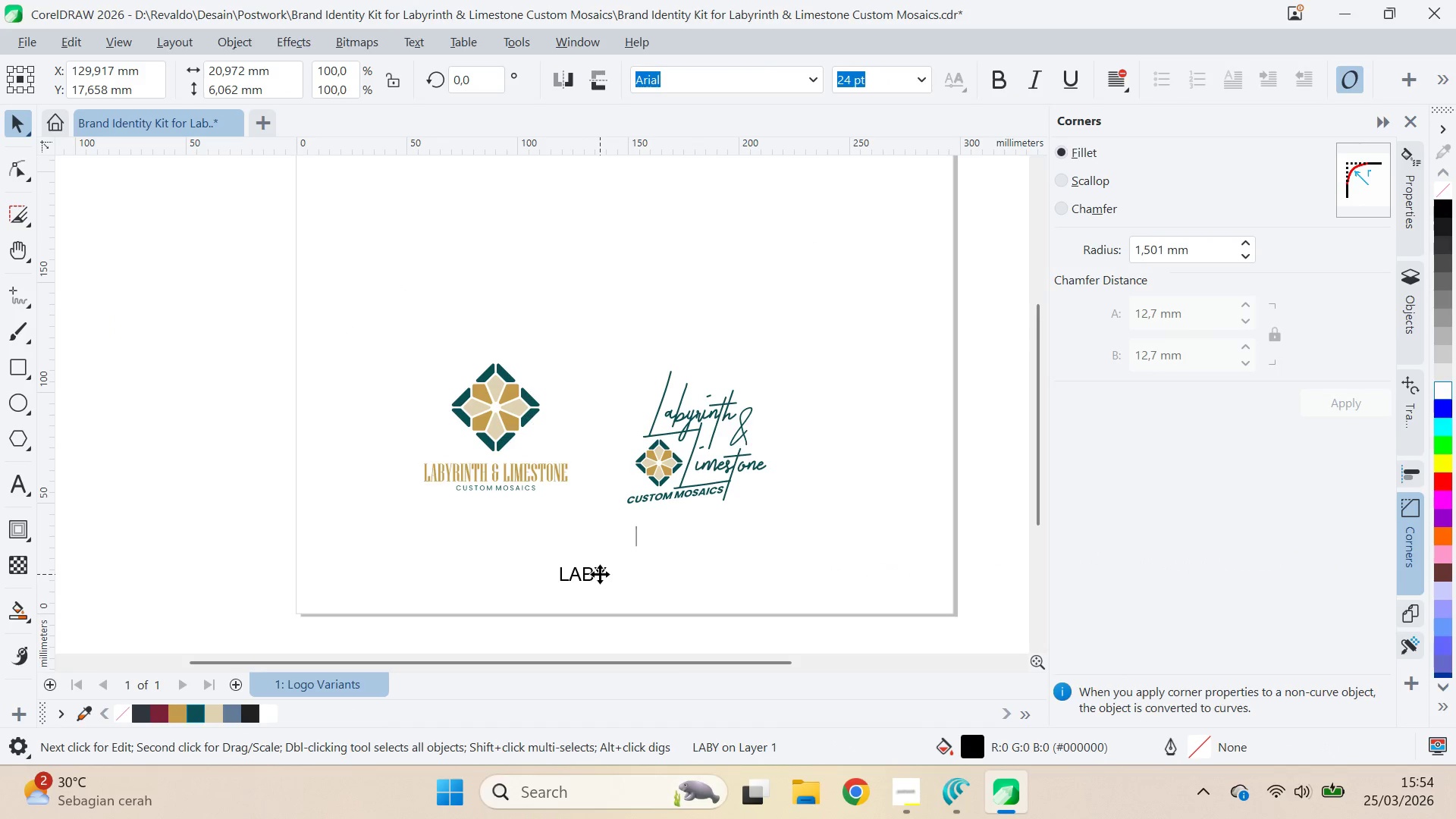 
key(A)
 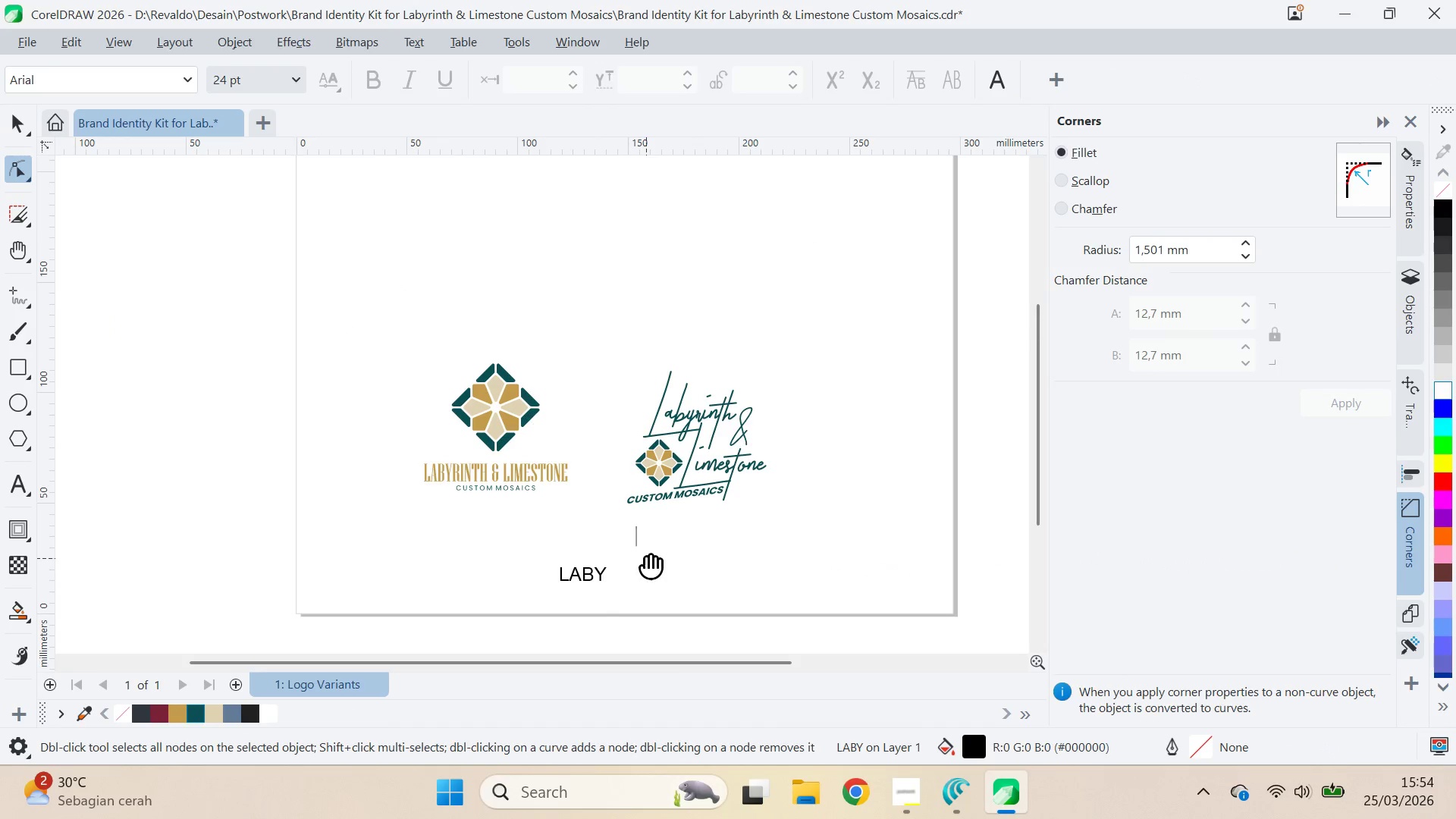 
type(QV)
 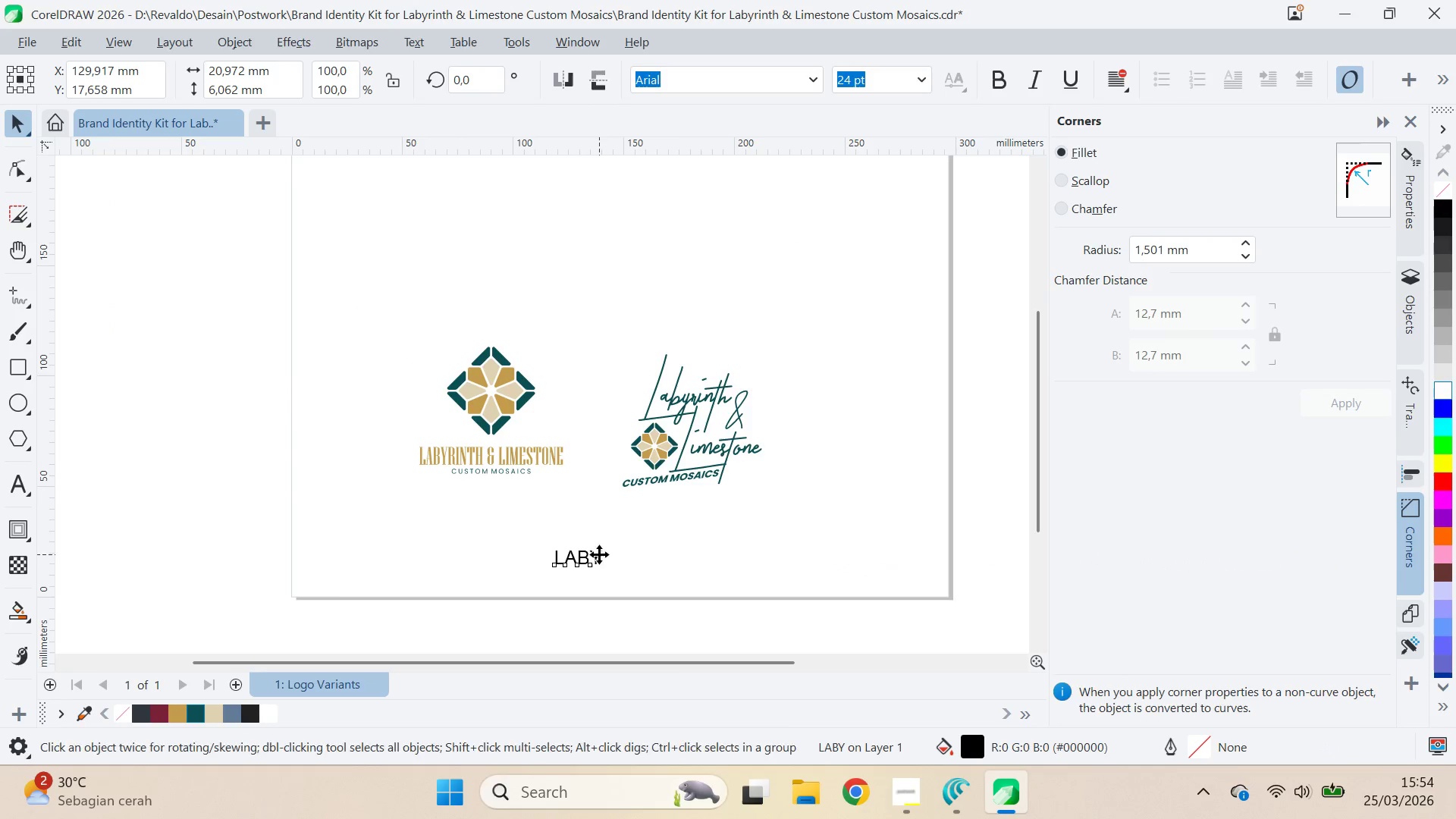 
left_click_drag(start_coordinate=[646, 558], to_coordinate=[711, 438])
 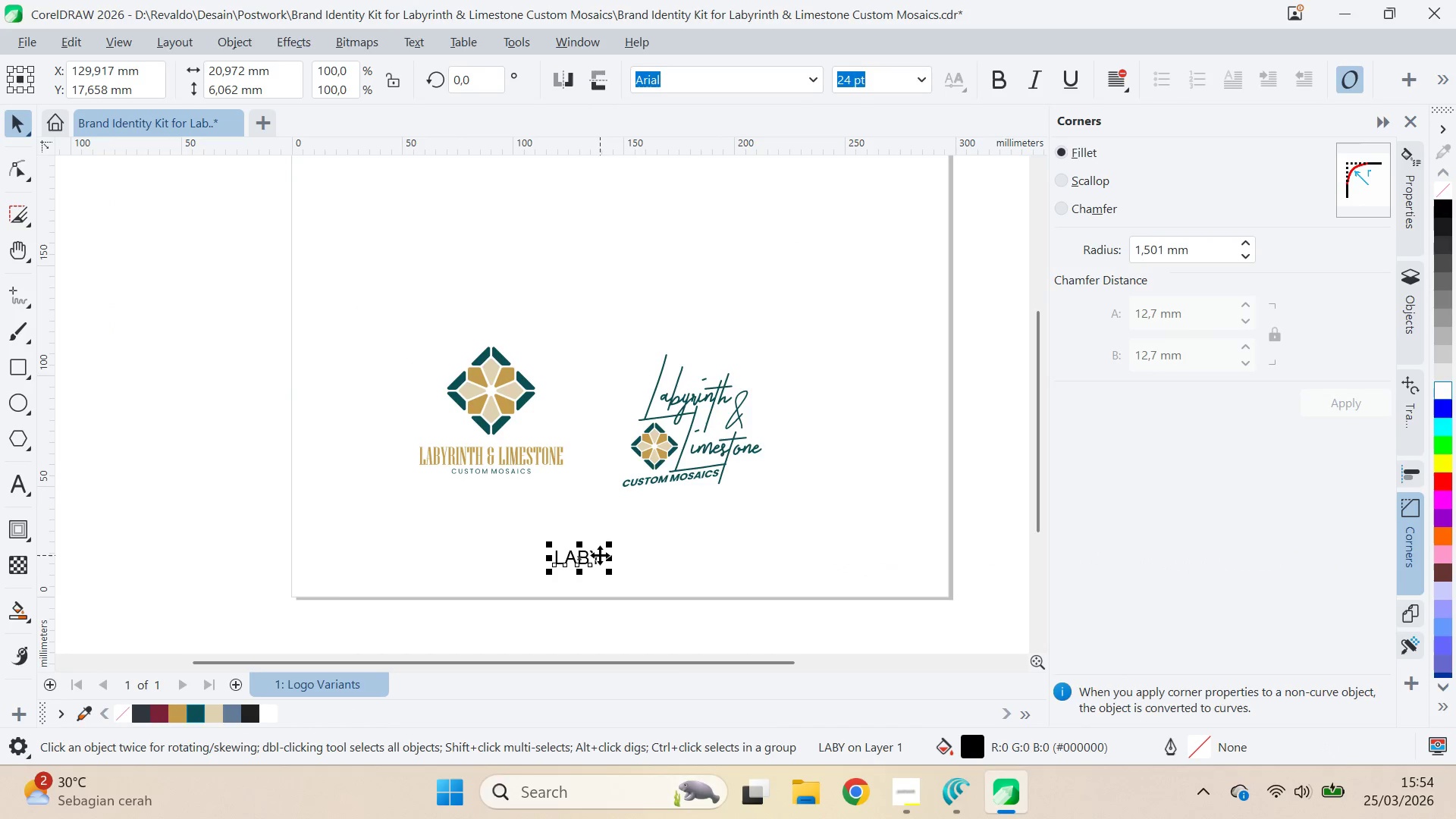 
left_click([599, 554])
 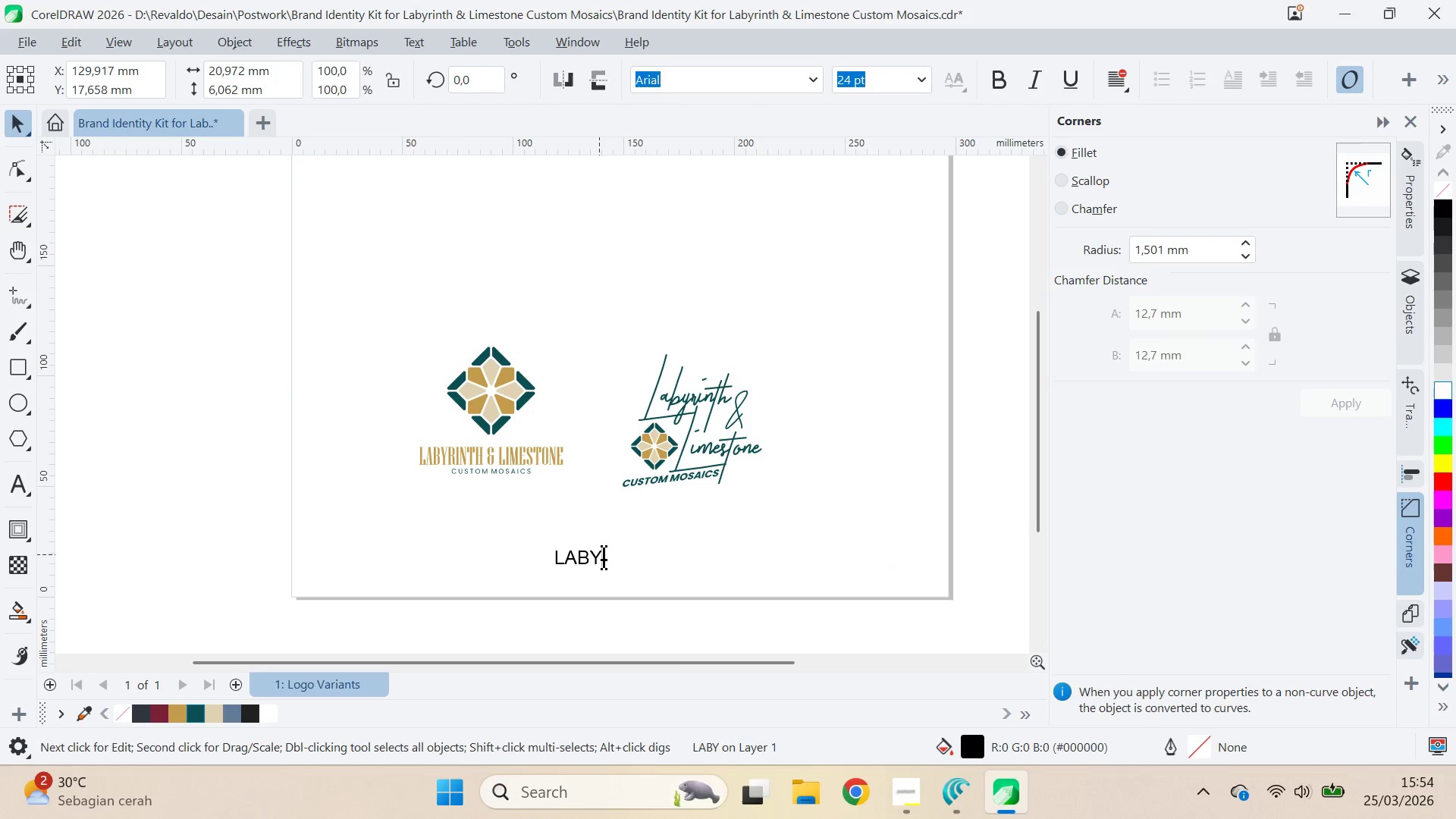 
key(Control+A)
 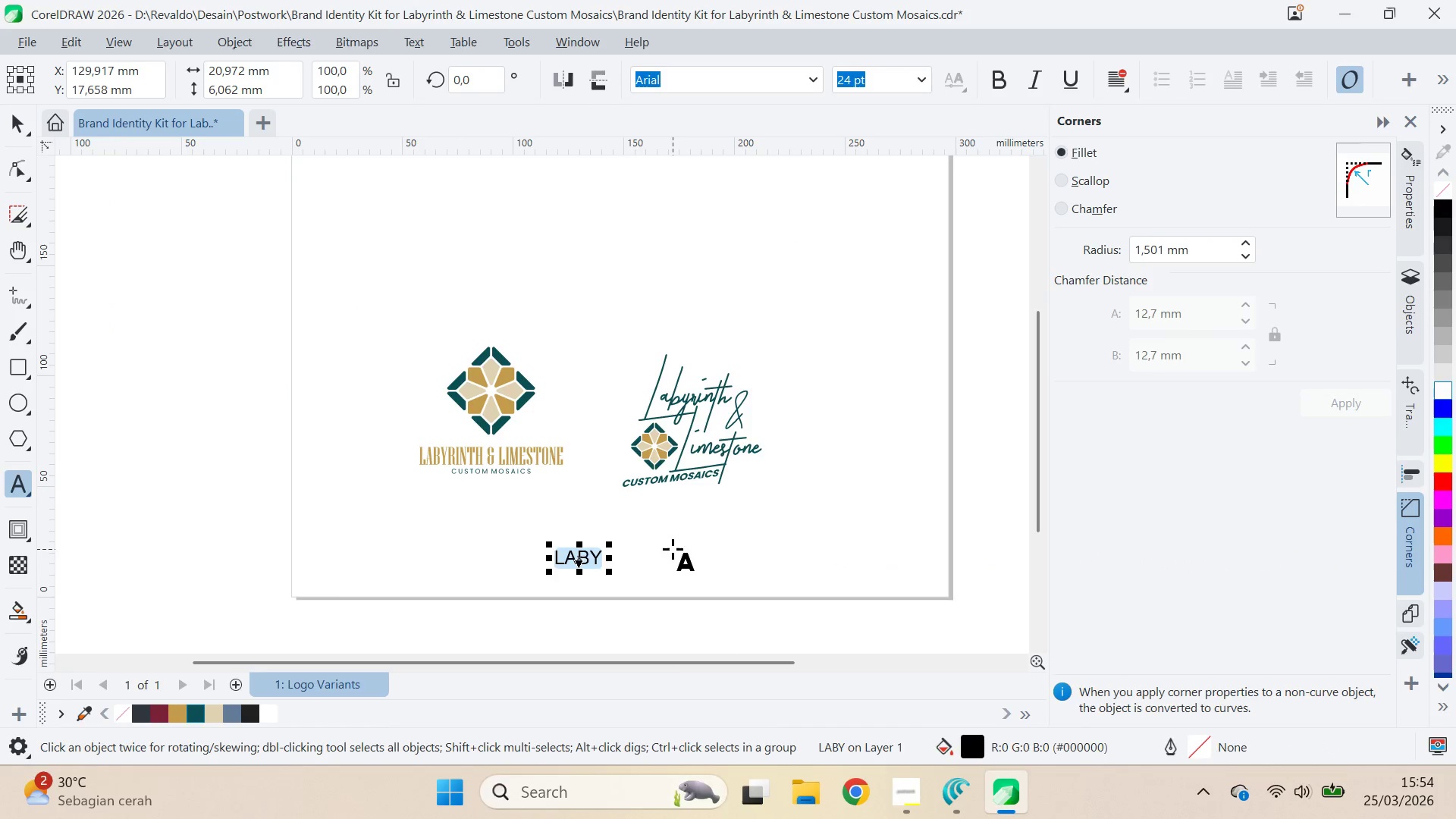 
key(Control+V)
 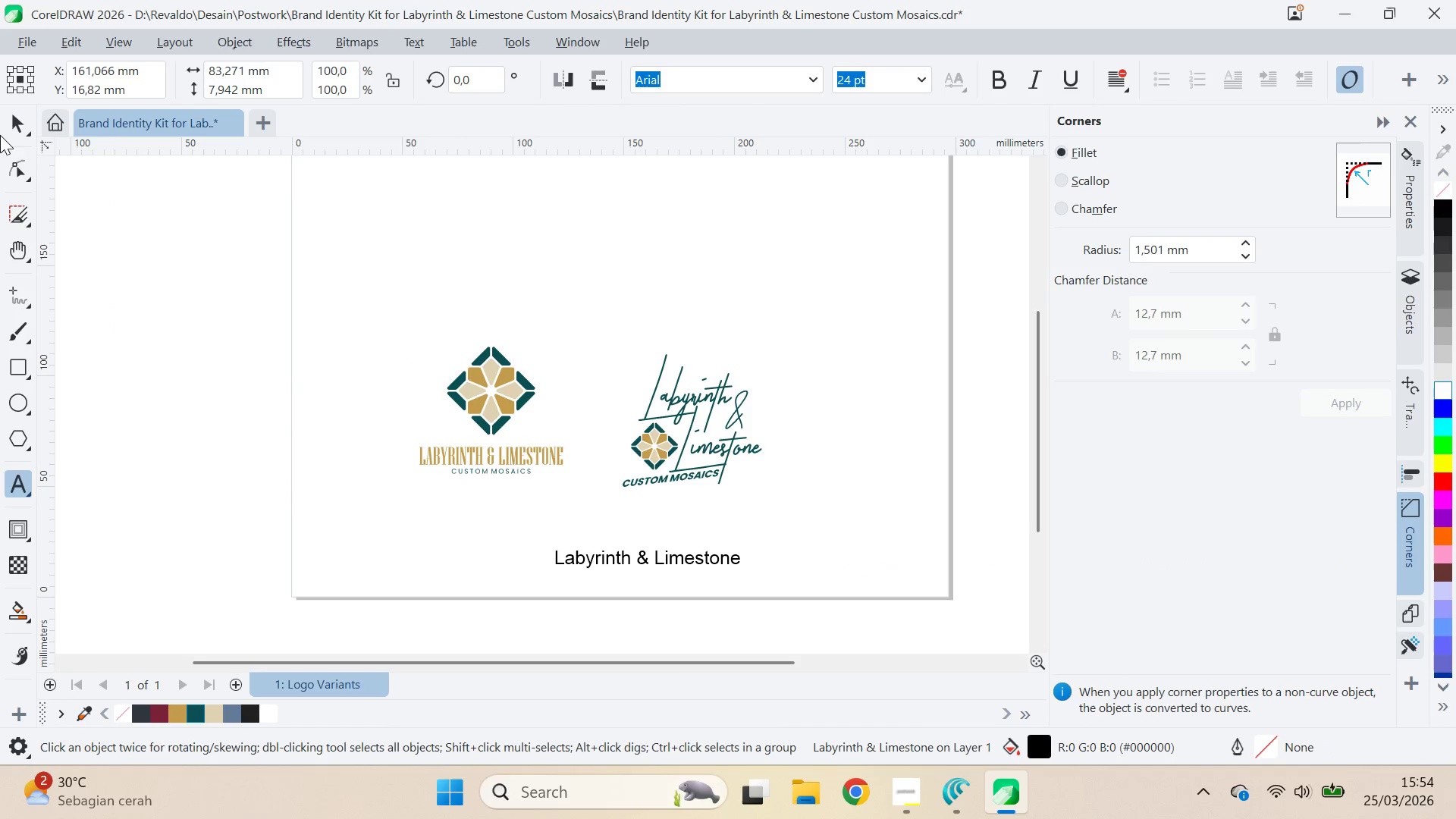 
left_click([17, 120])
 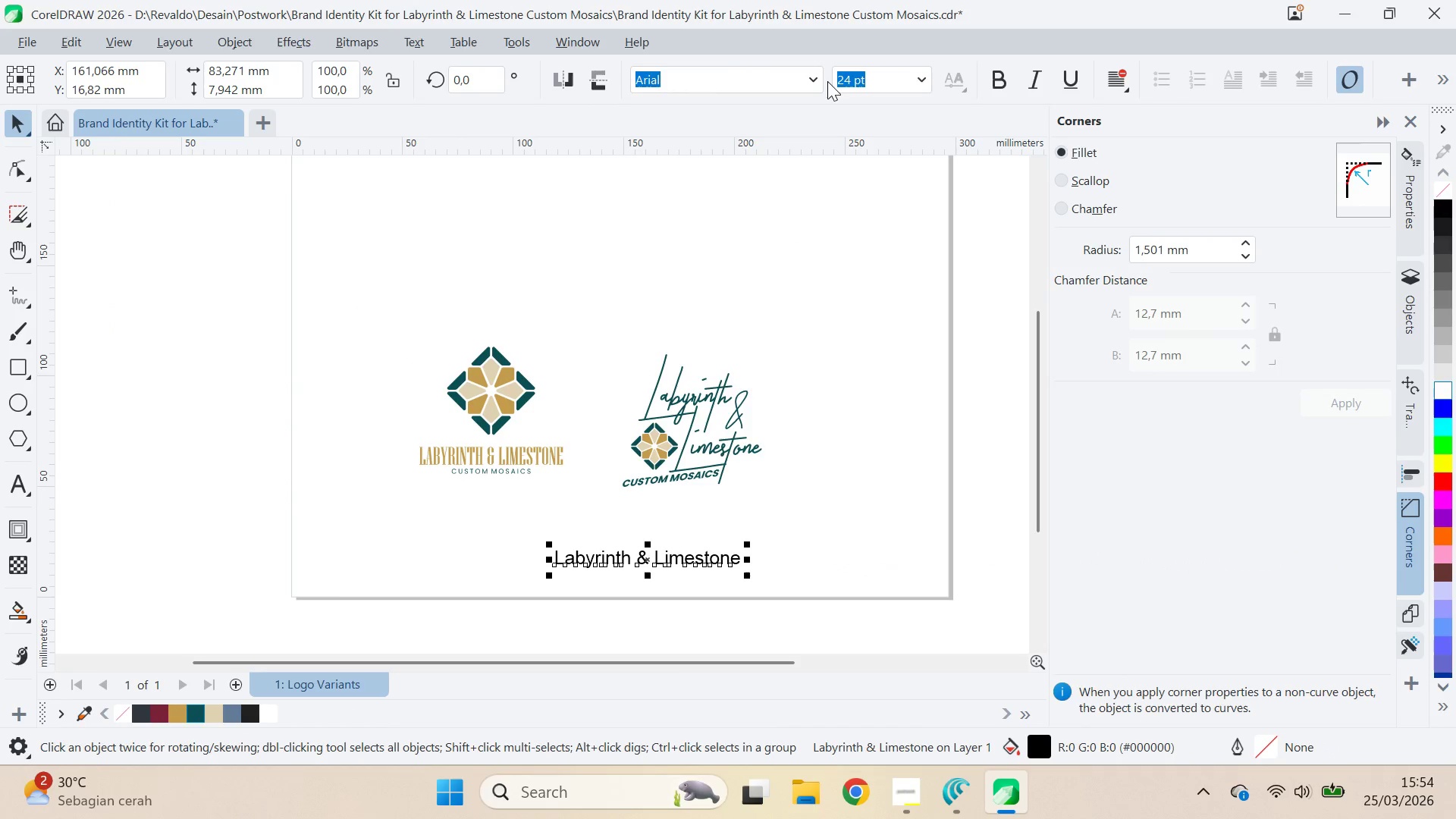 
double_click([819, 77])
 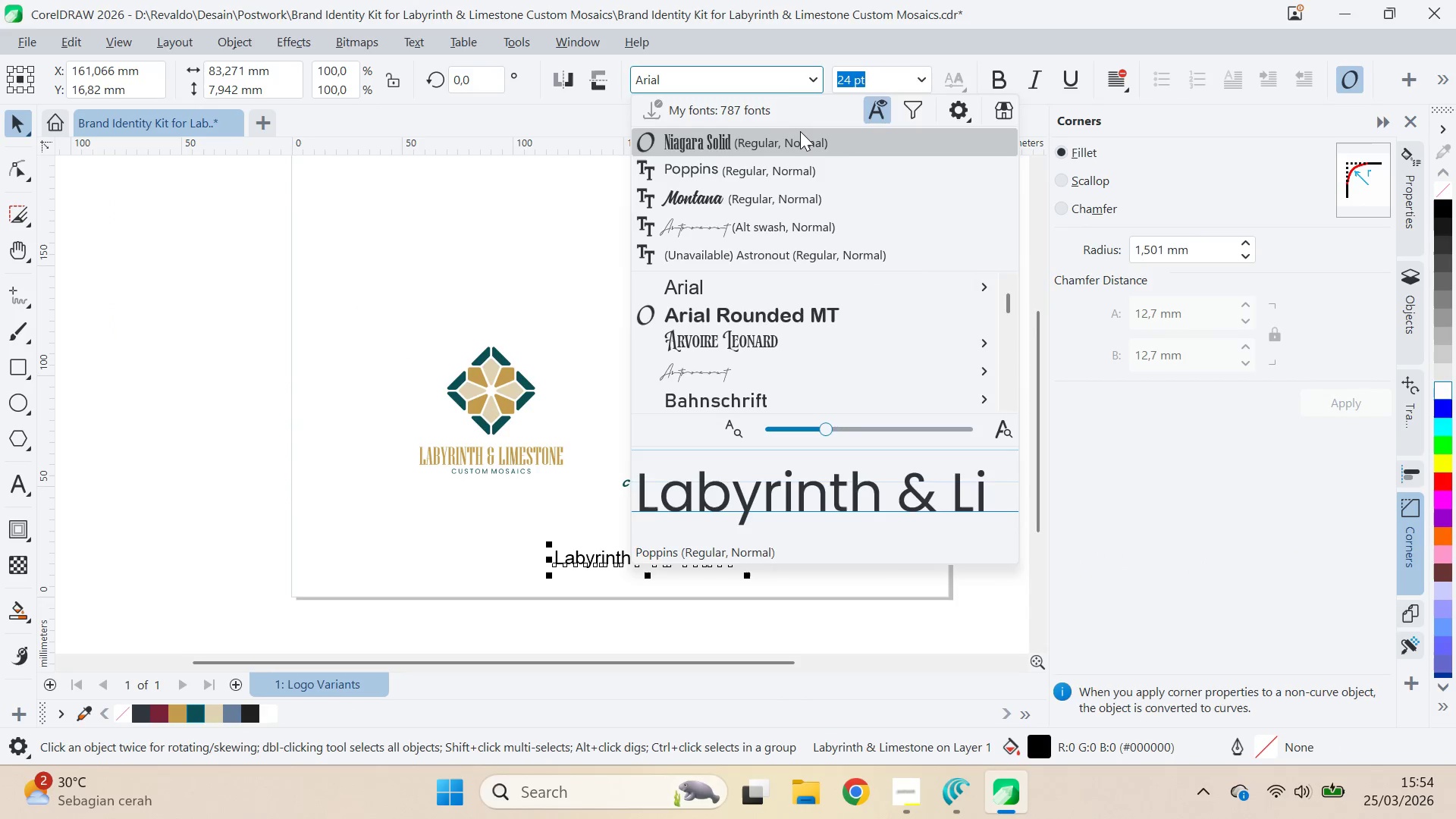 
left_click([800, 131])
 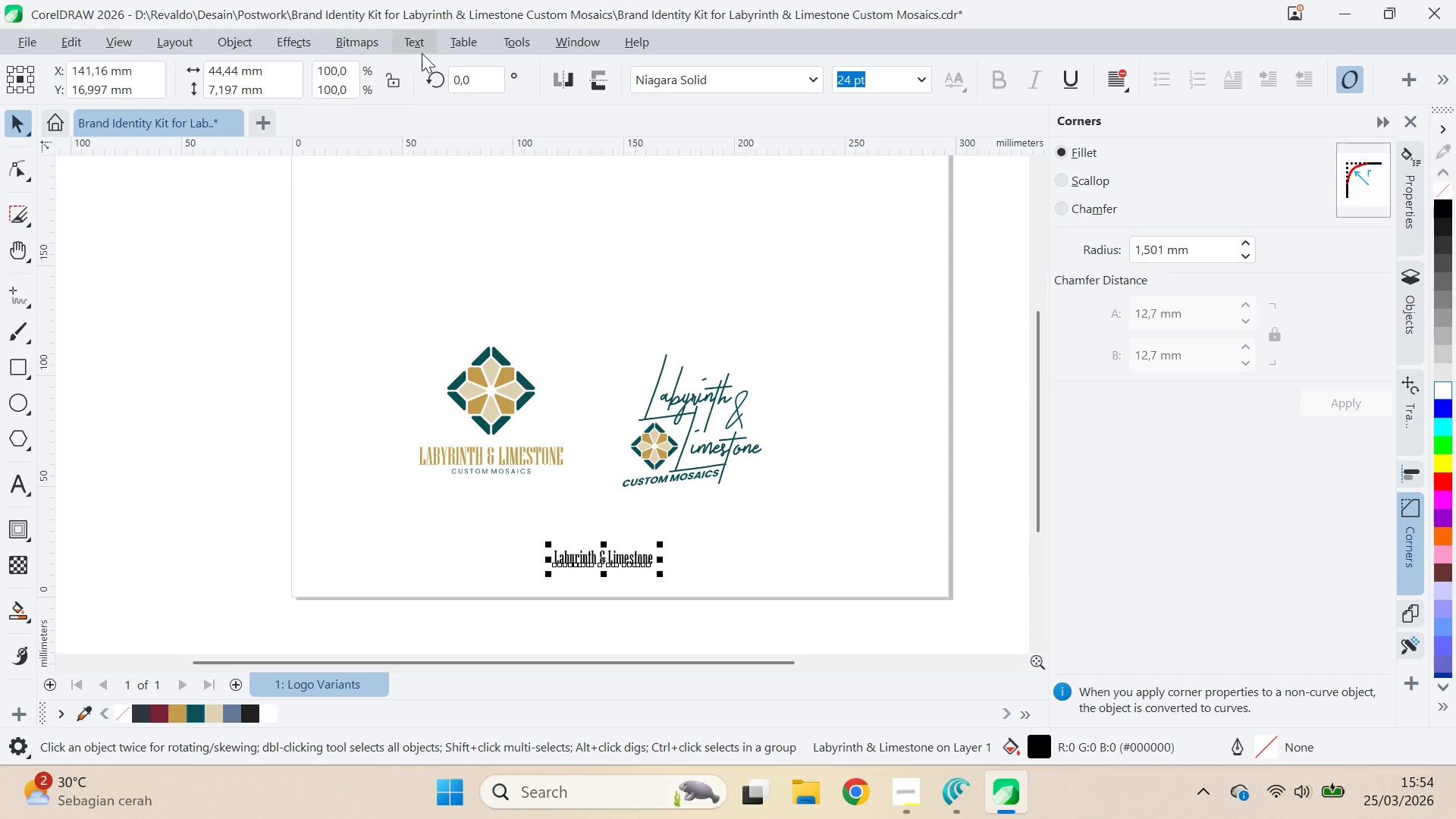 
left_click([424, 46])
 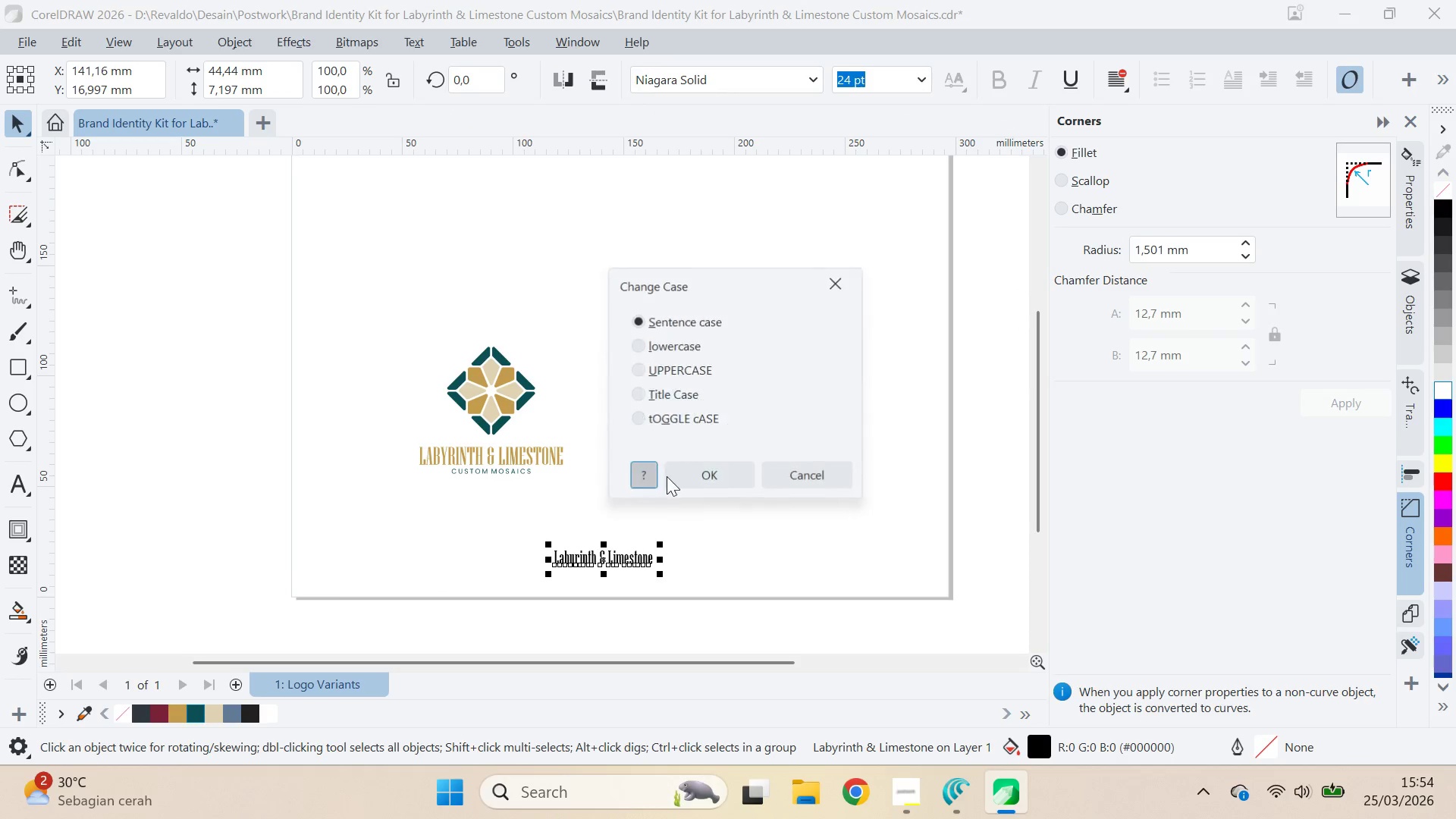 
double_click([713, 363])
 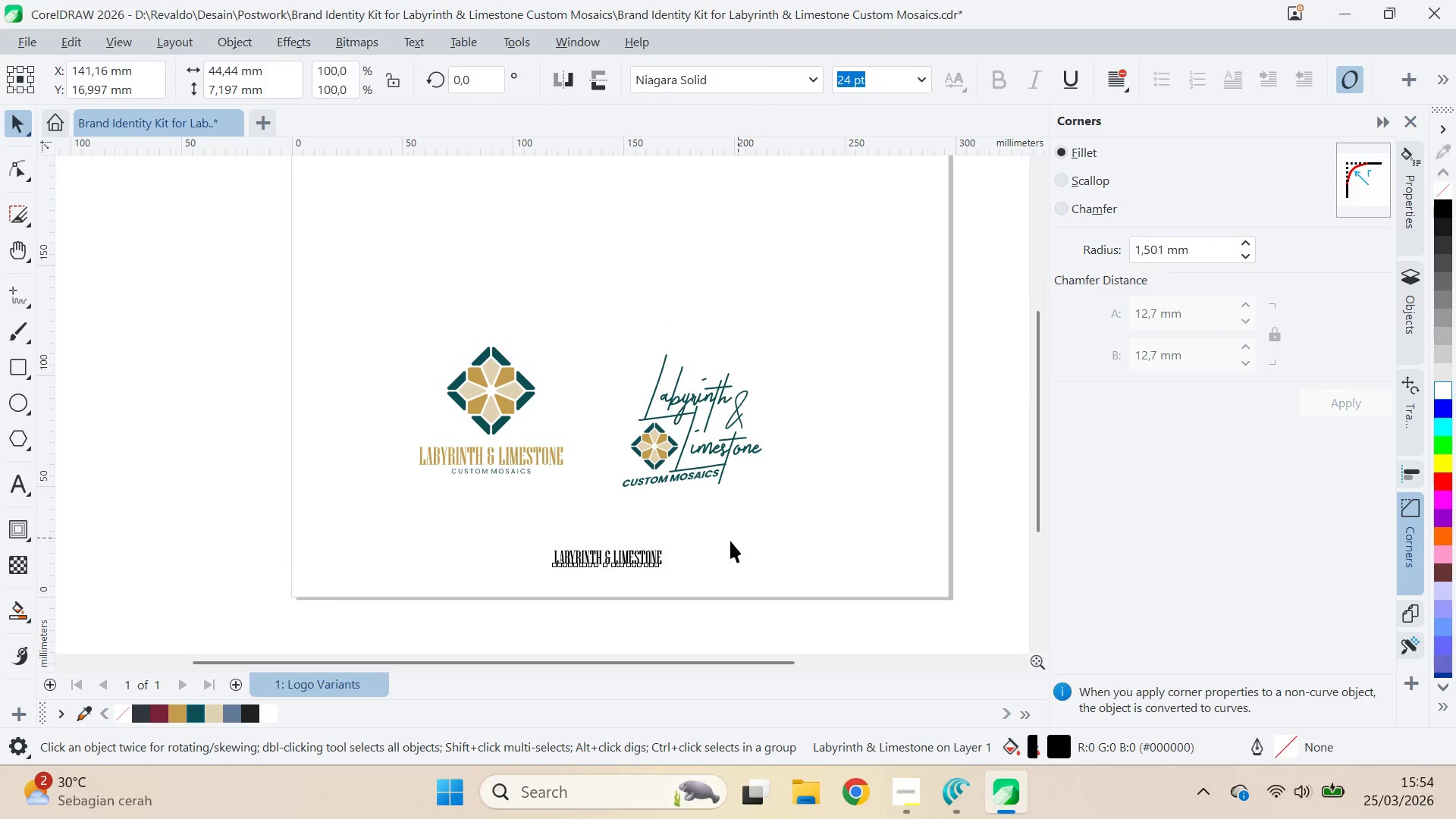 
left_click_drag(start_coordinate=[639, 557], to_coordinate=[534, 581])
 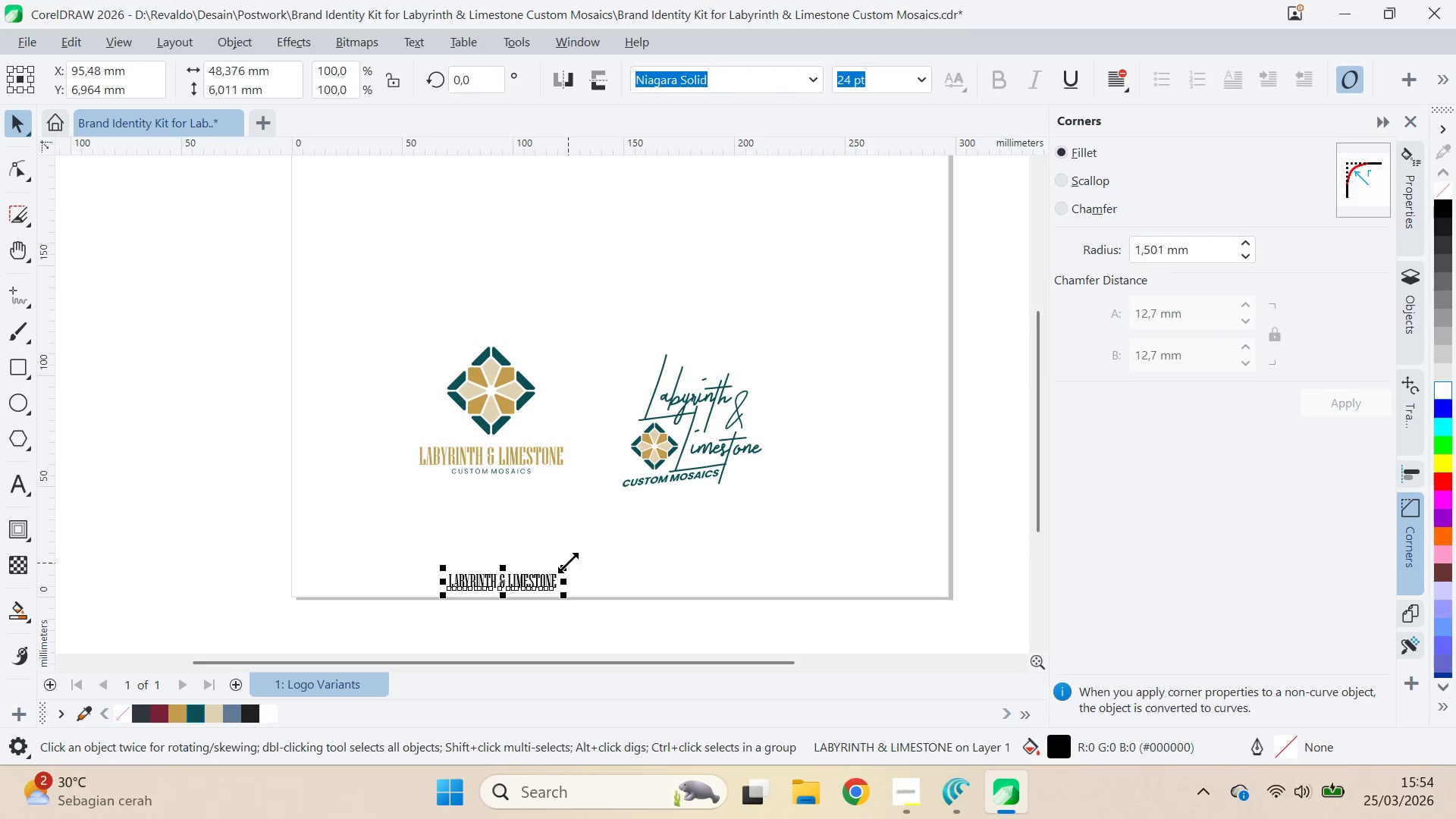 
left_click_drag(start_coordinate=[568, 563], to_coordinate=[692, 488])
 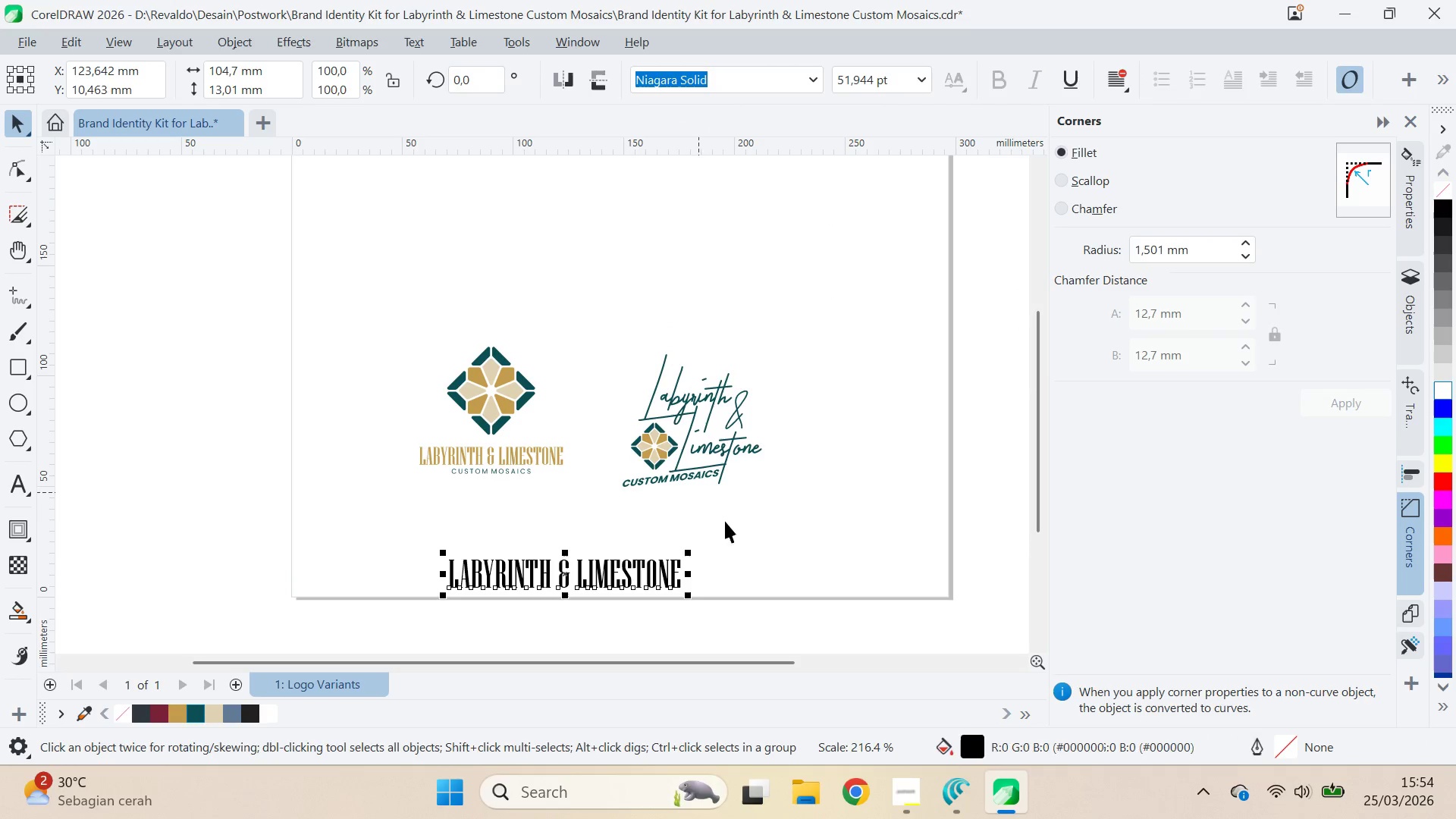 
type(QV)
 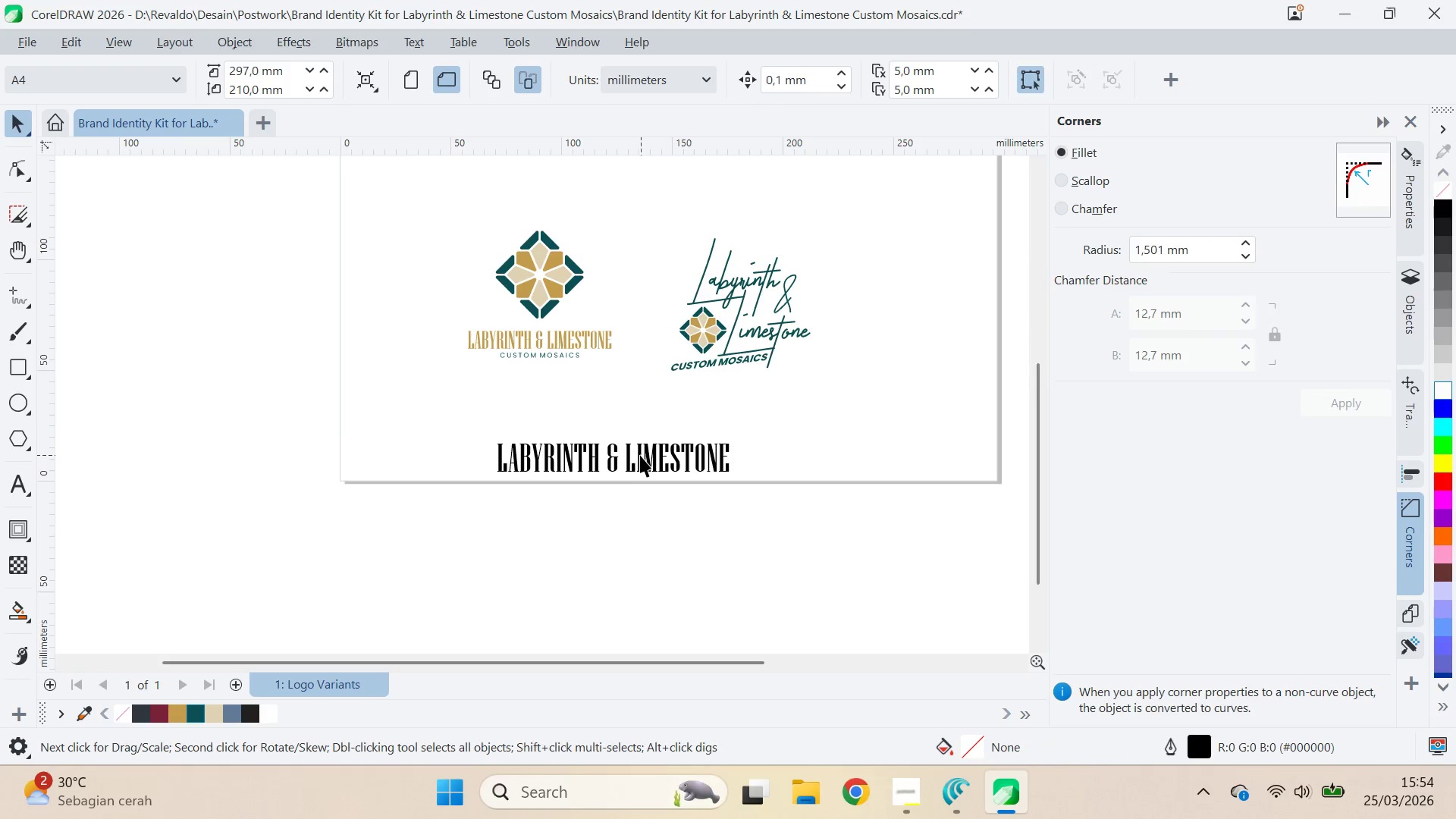 
left_click_drag(start_coordinate=[733, 492], to_coordinate=[781, 376])
 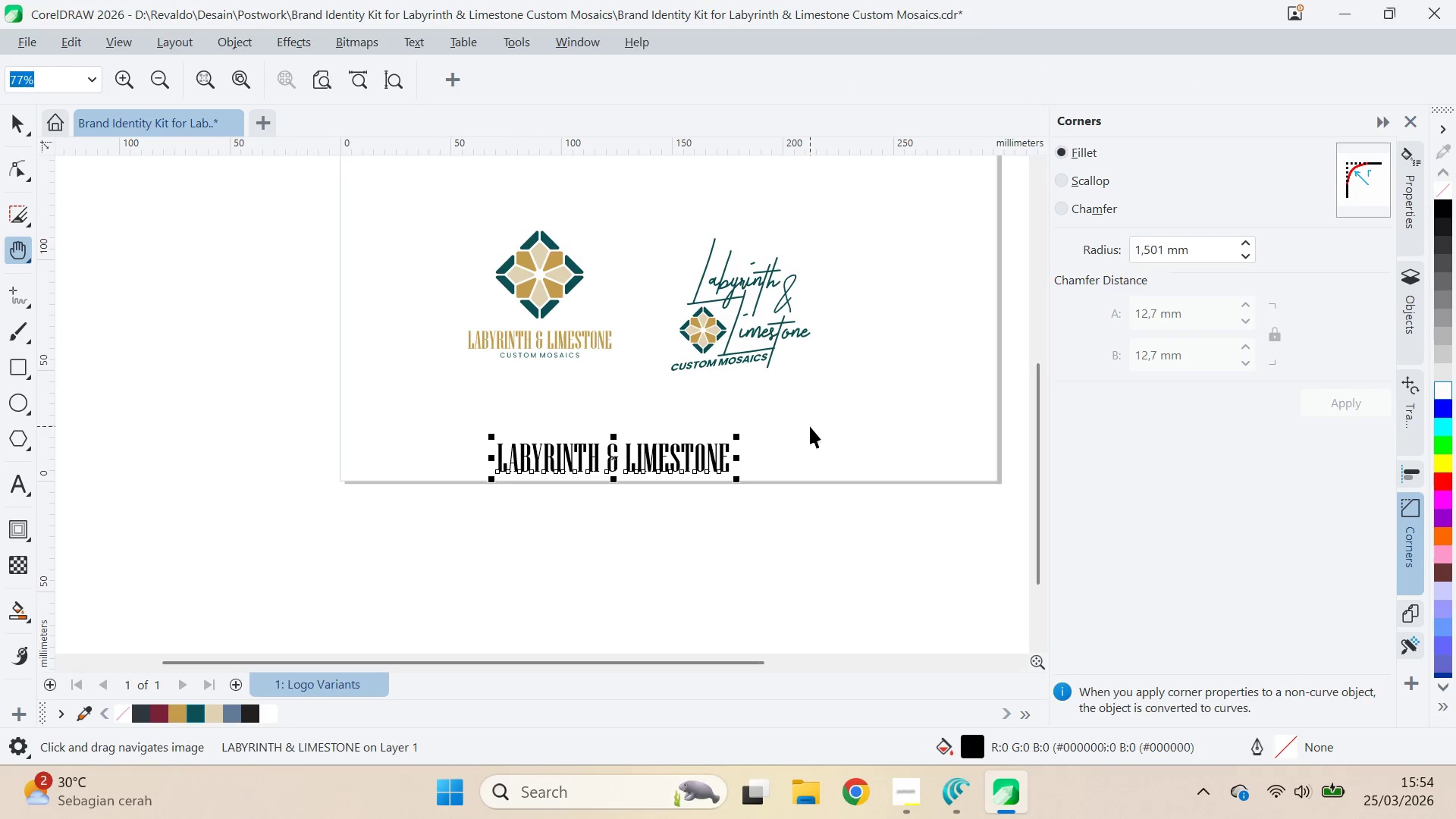 
left_click_drag(start_coordinate=[810, 426], to_coordinate=[801, 426])
 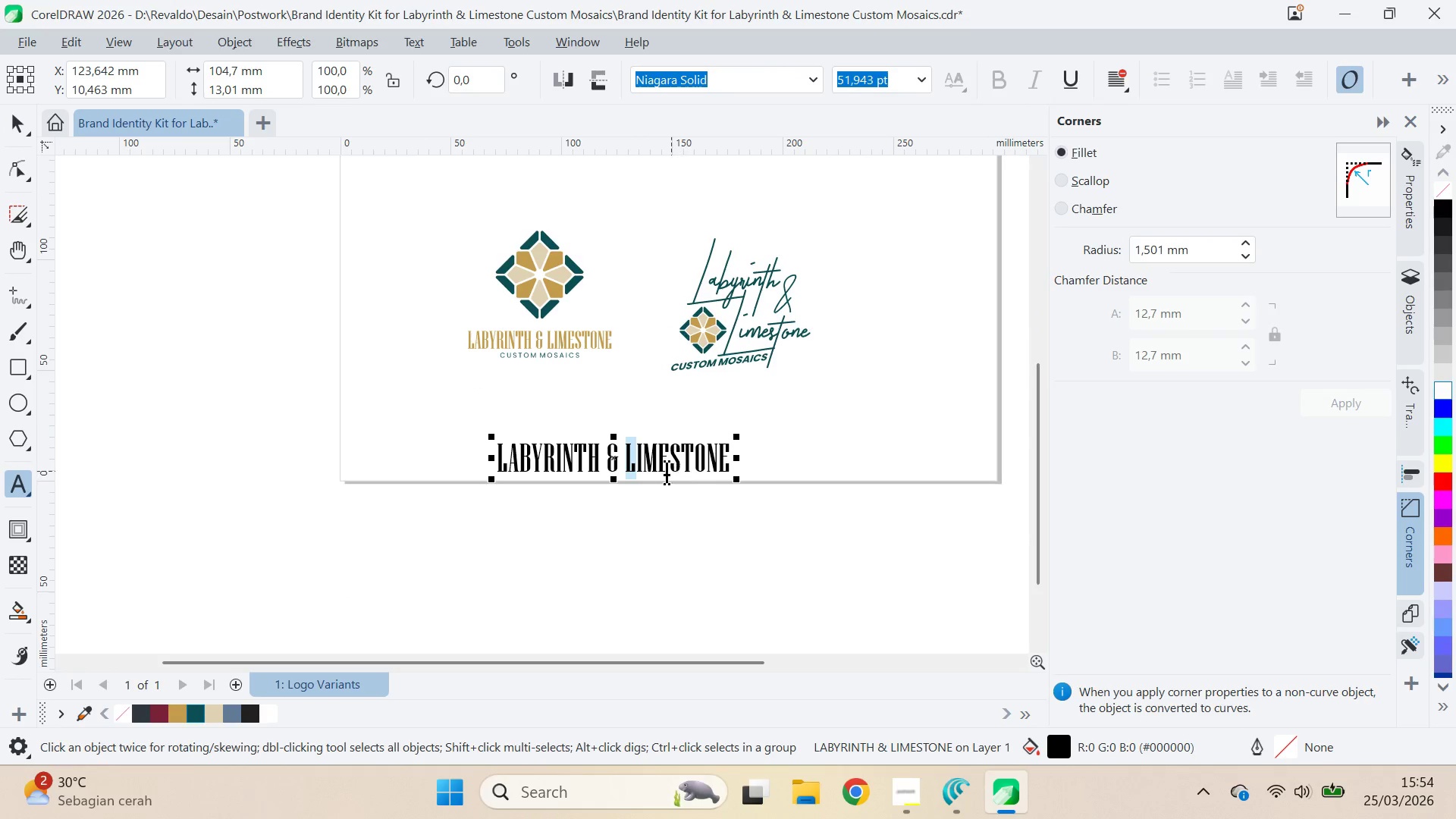 
key(ArrowLeft)
 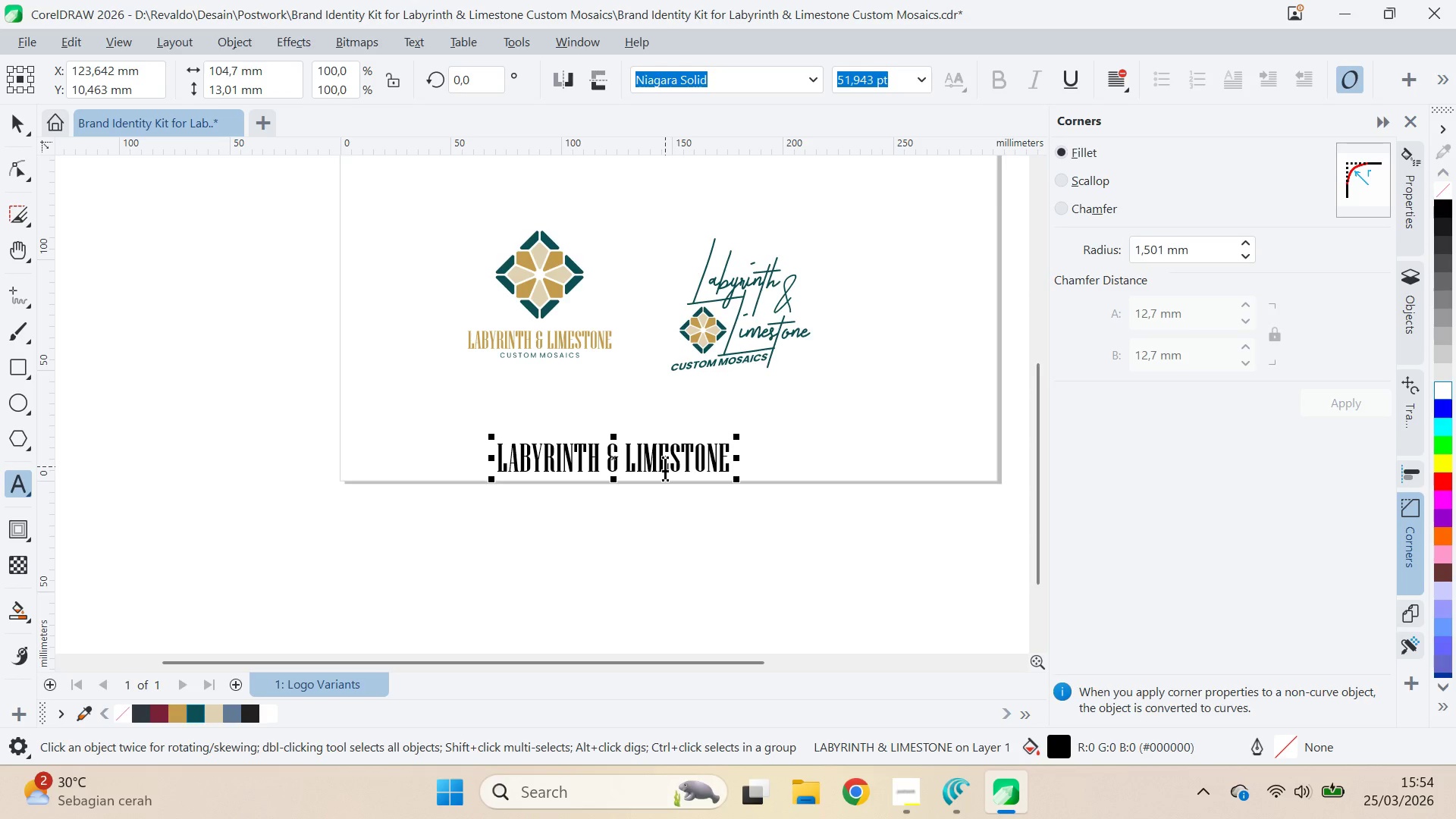 
key(Backspace)
 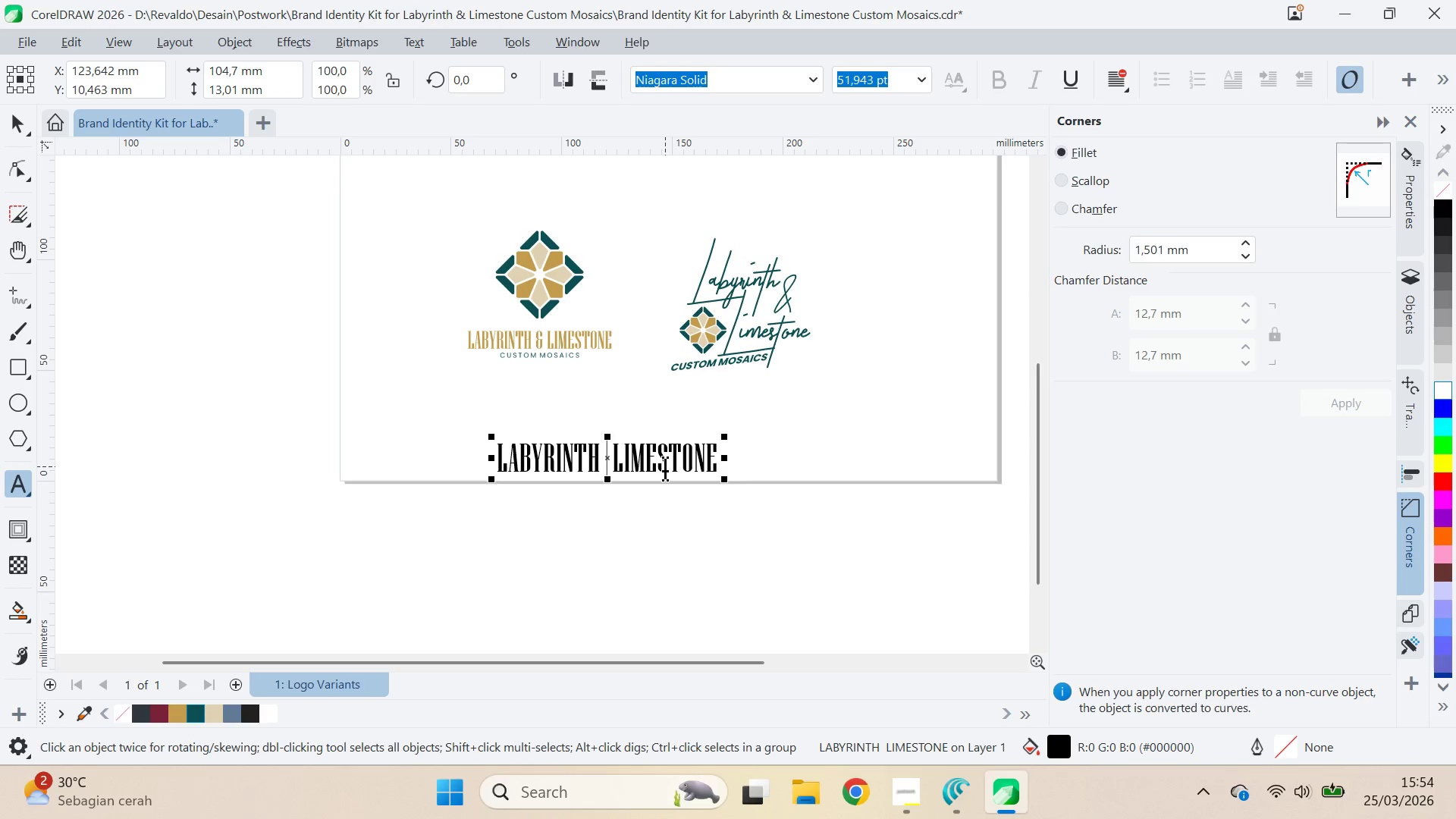 
key(Enter)
 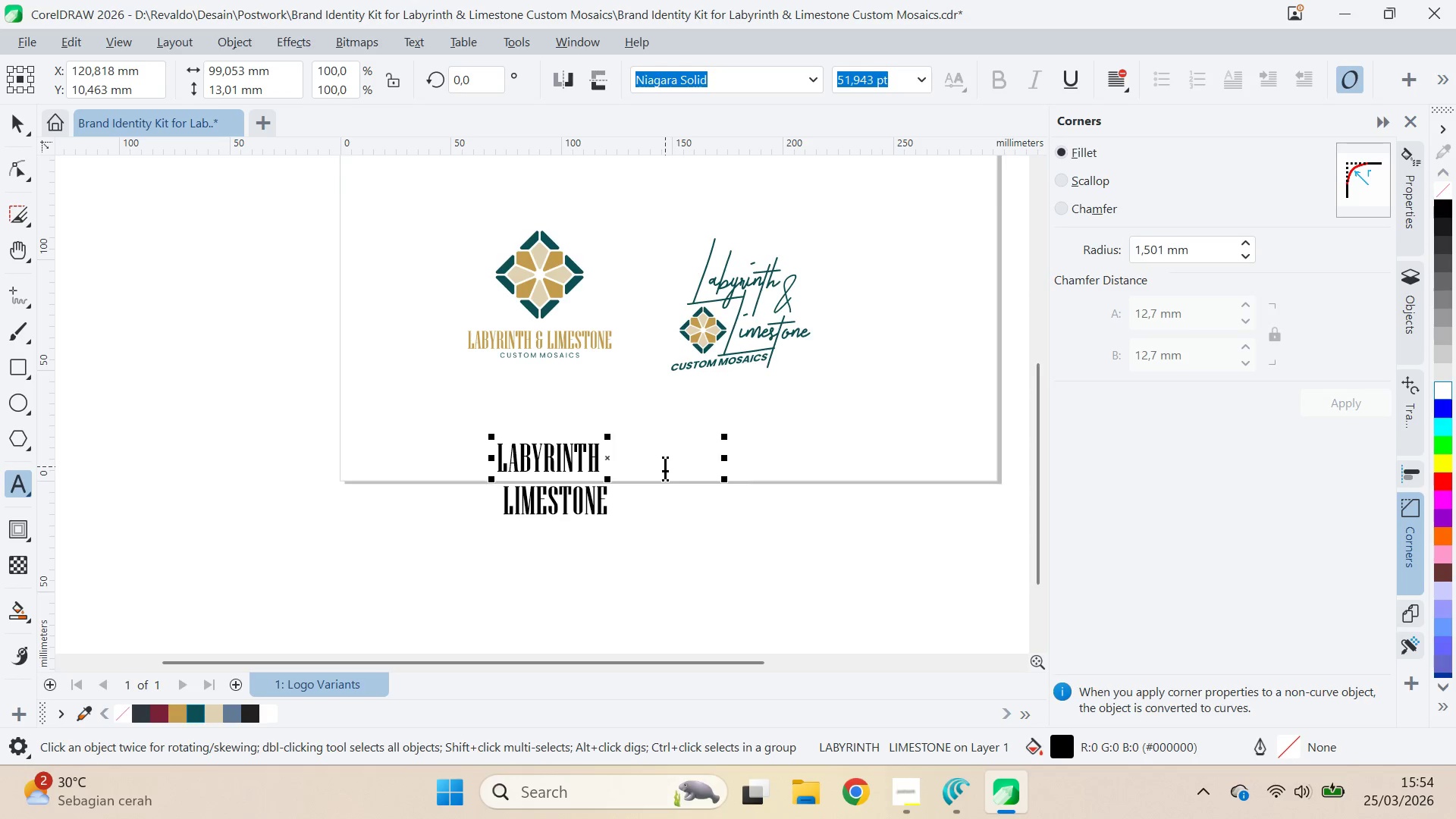 
key(Delete)
 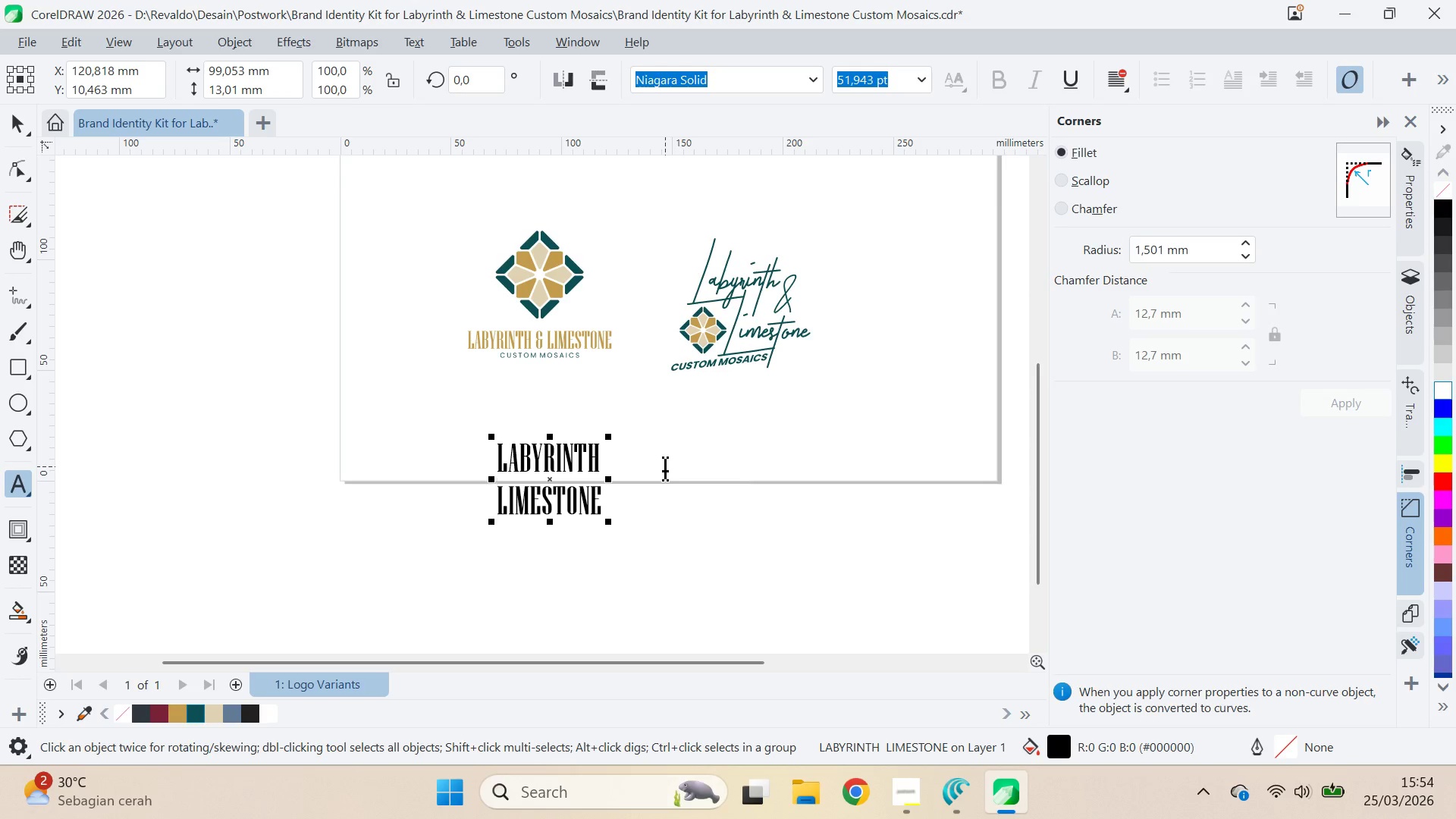 
key(Control+Z)
 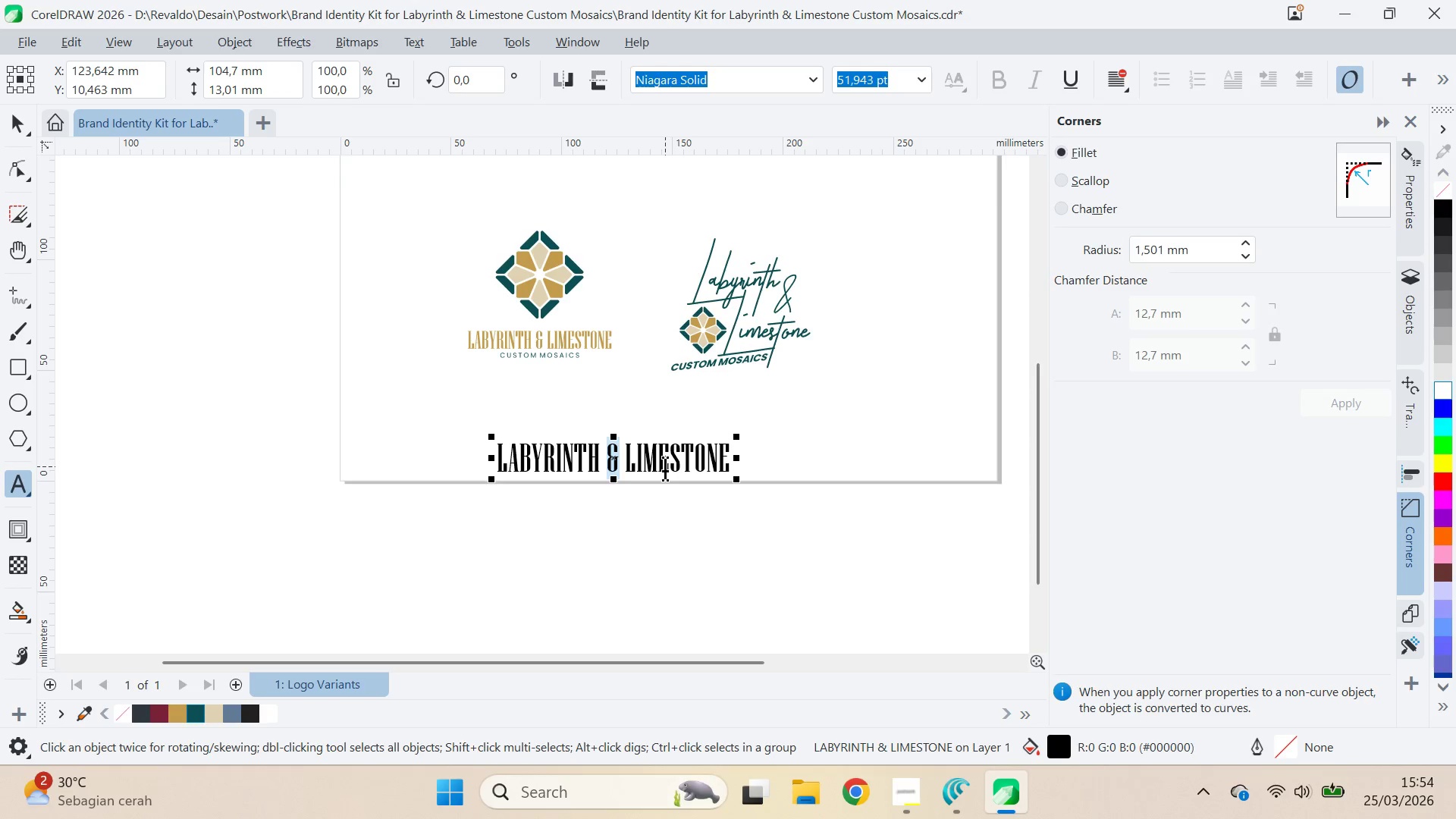 
key(ArrowRight)
 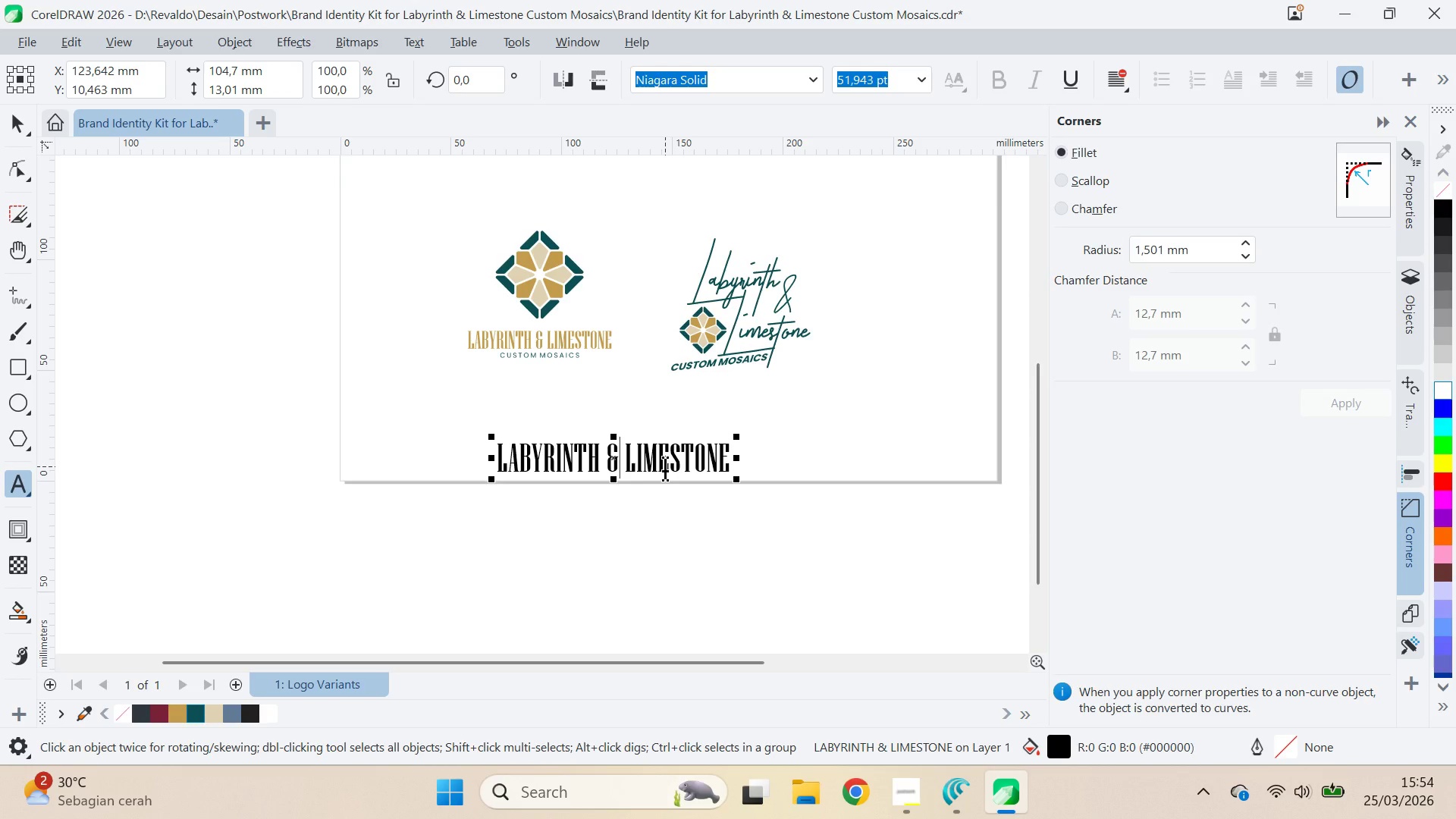 
key(ArrowLeft)
 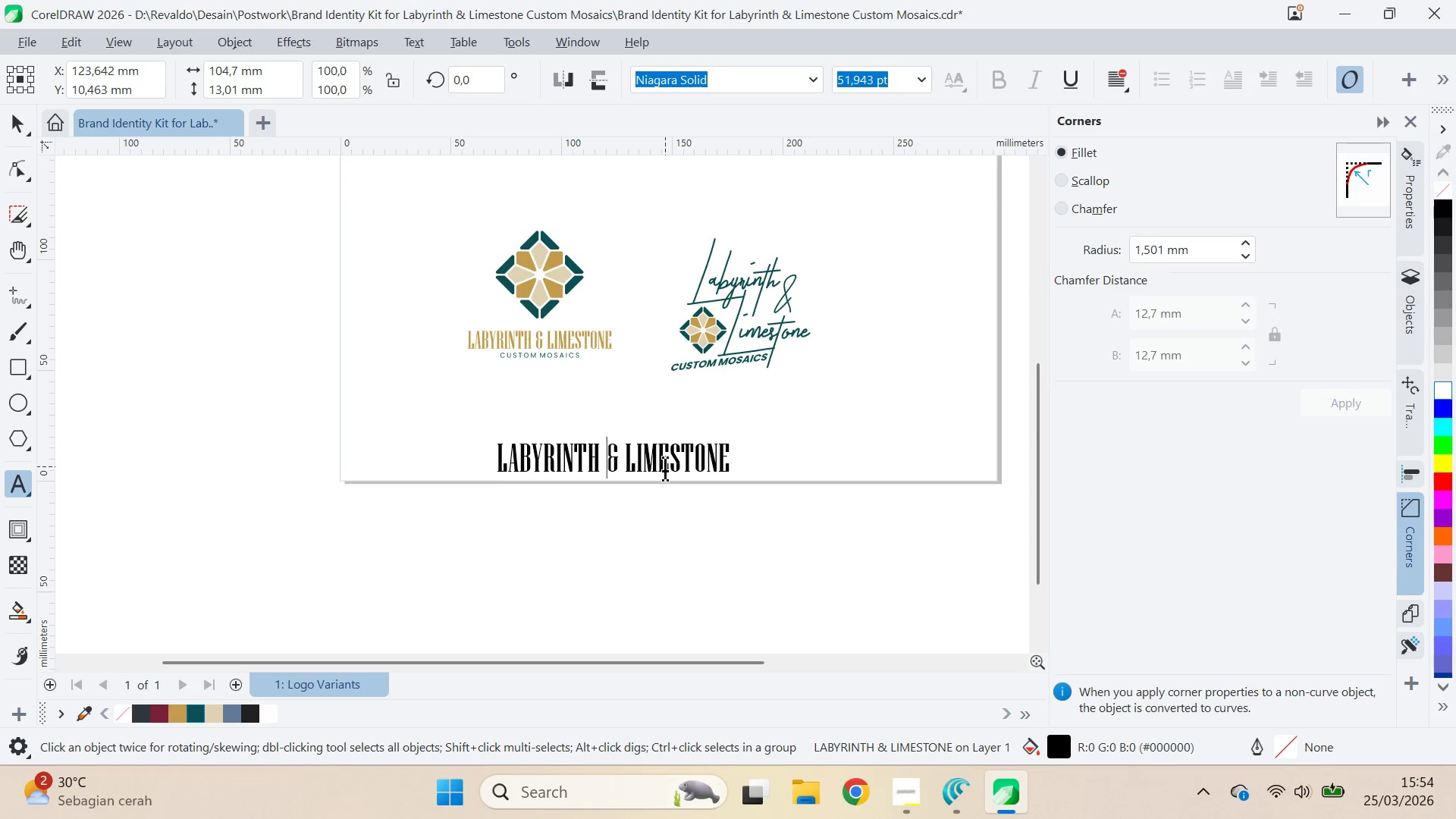 
key(Enter)
 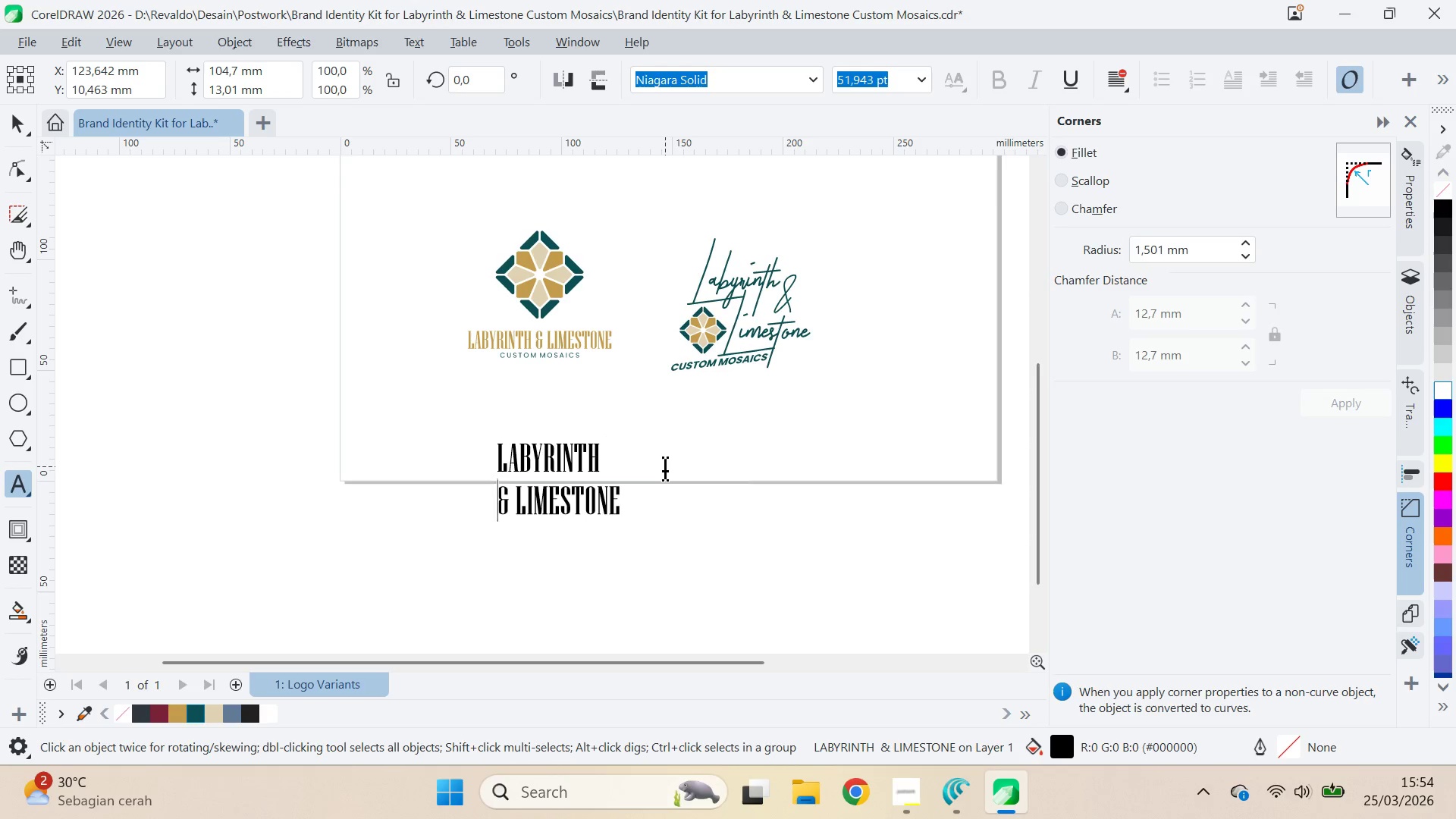 
key(ArrowRight)
 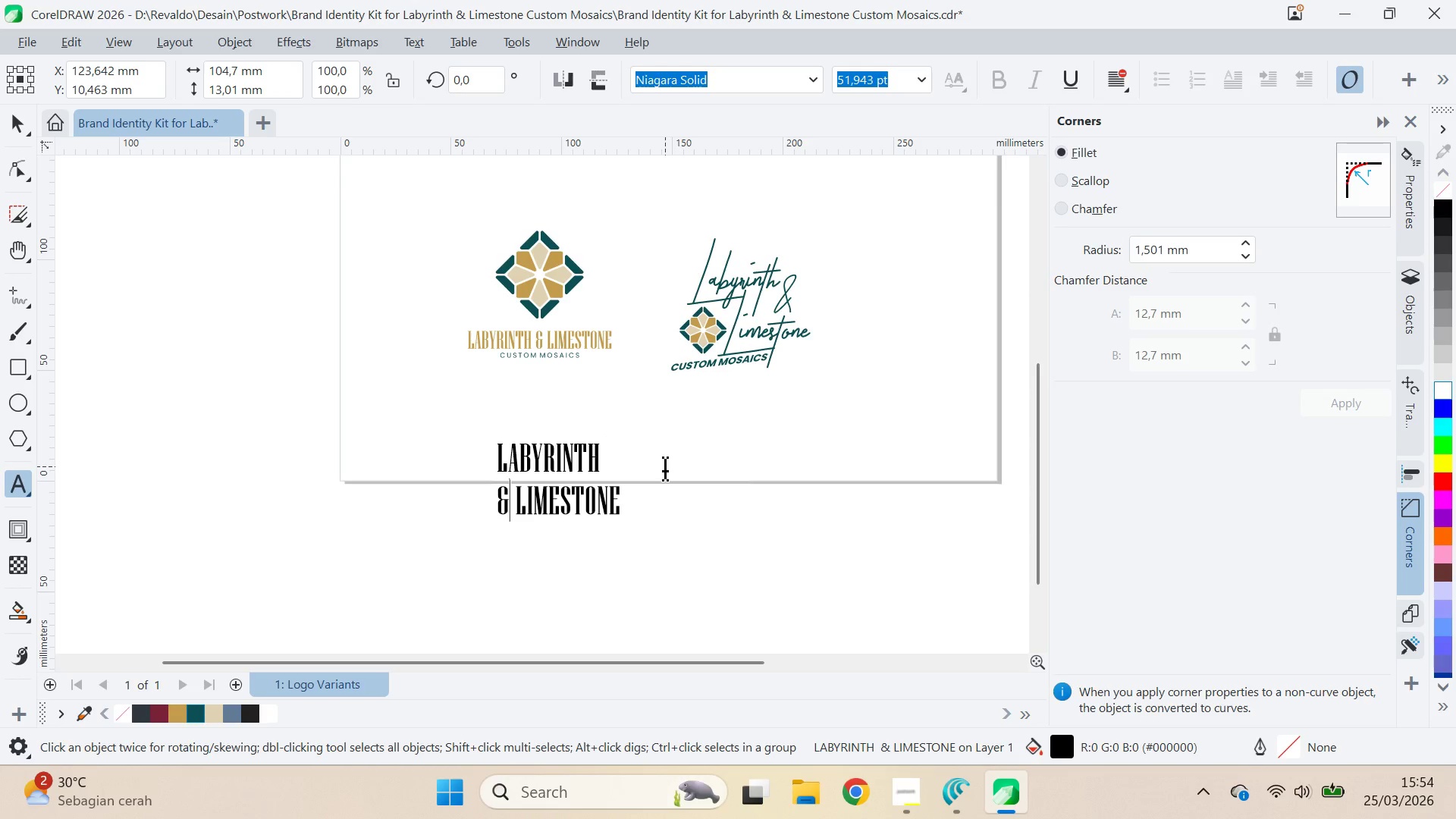 
key(ArrowRight)
 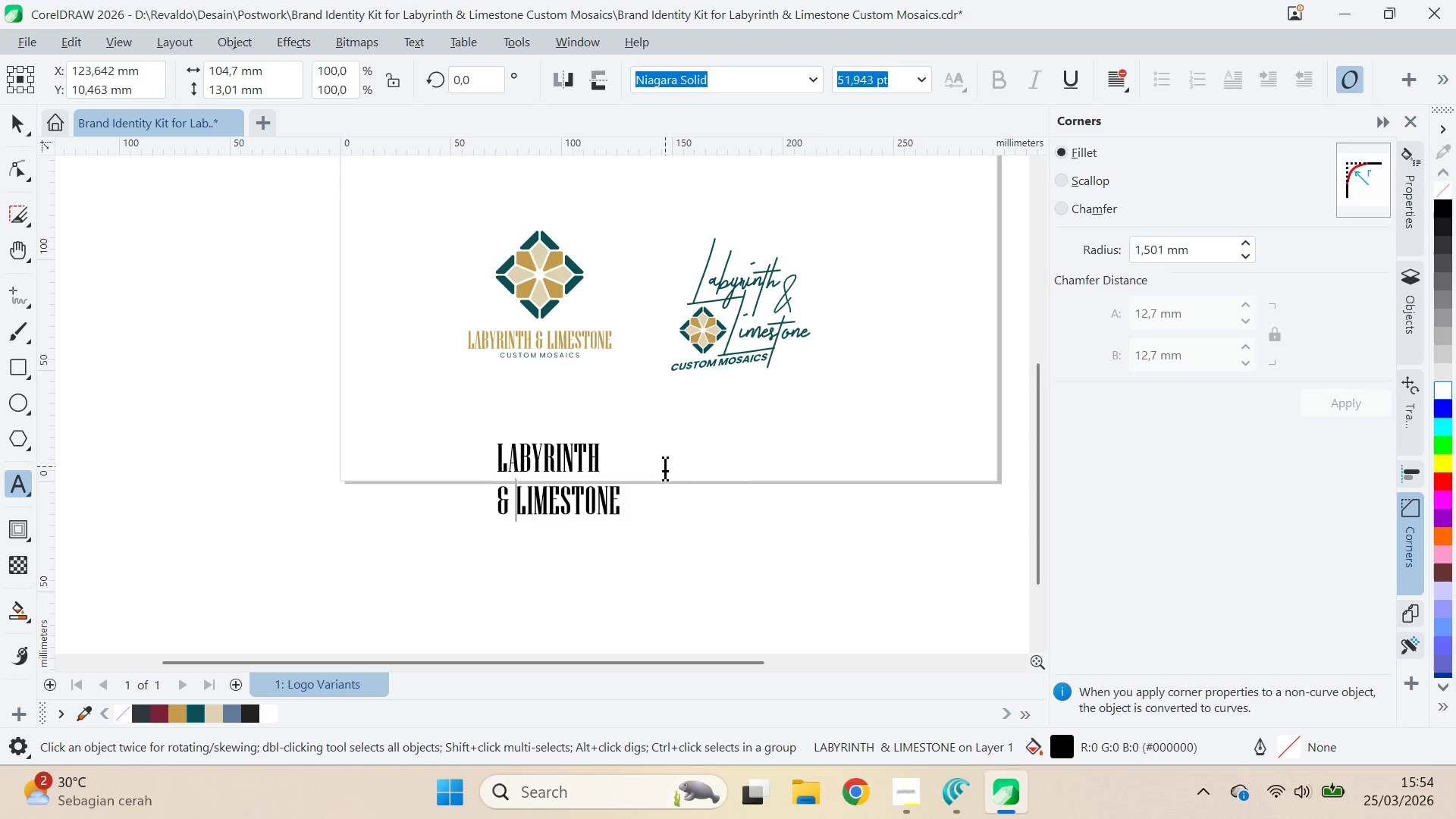 
key(Enter)
 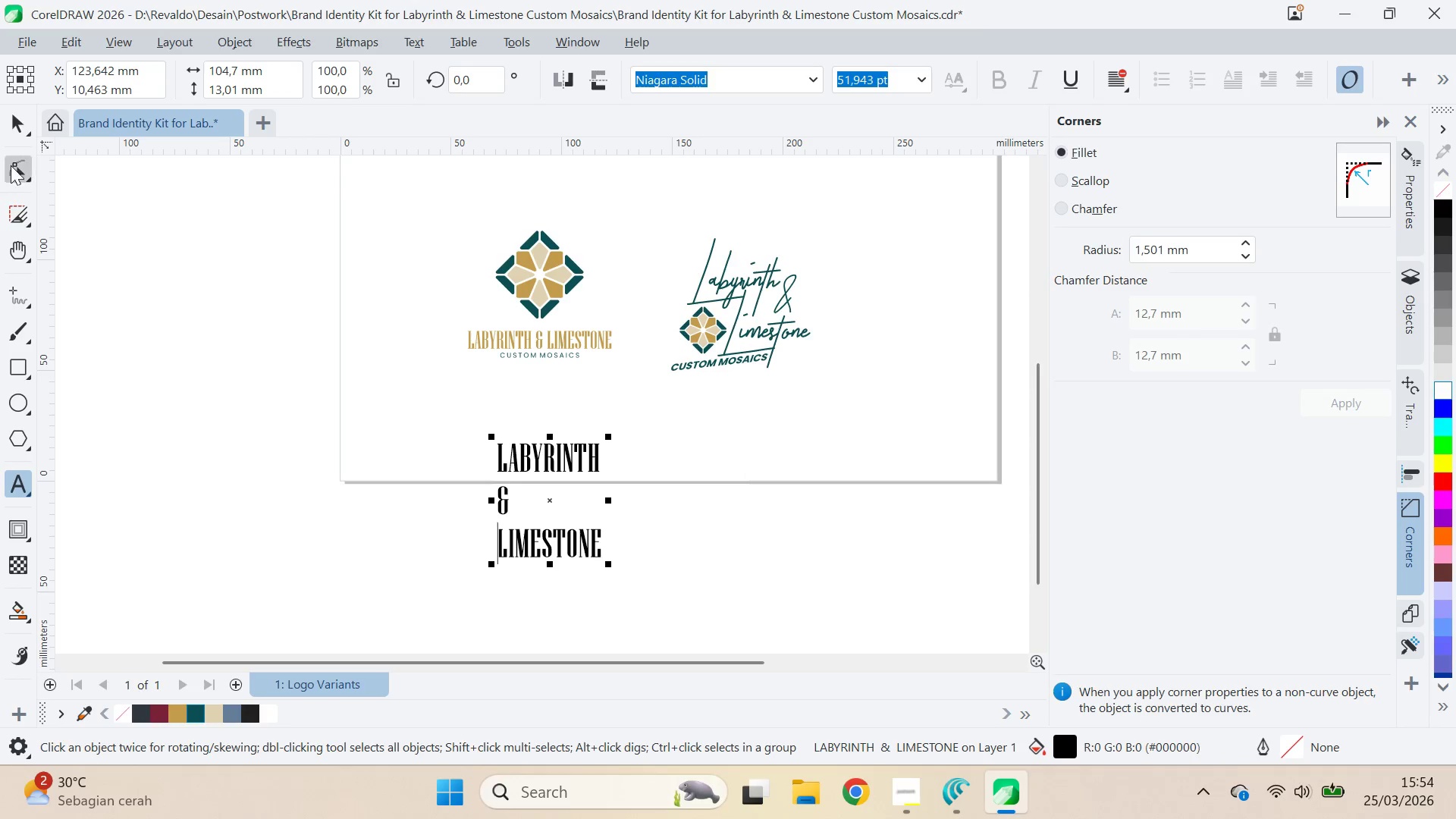 
left_click([20, 127])
 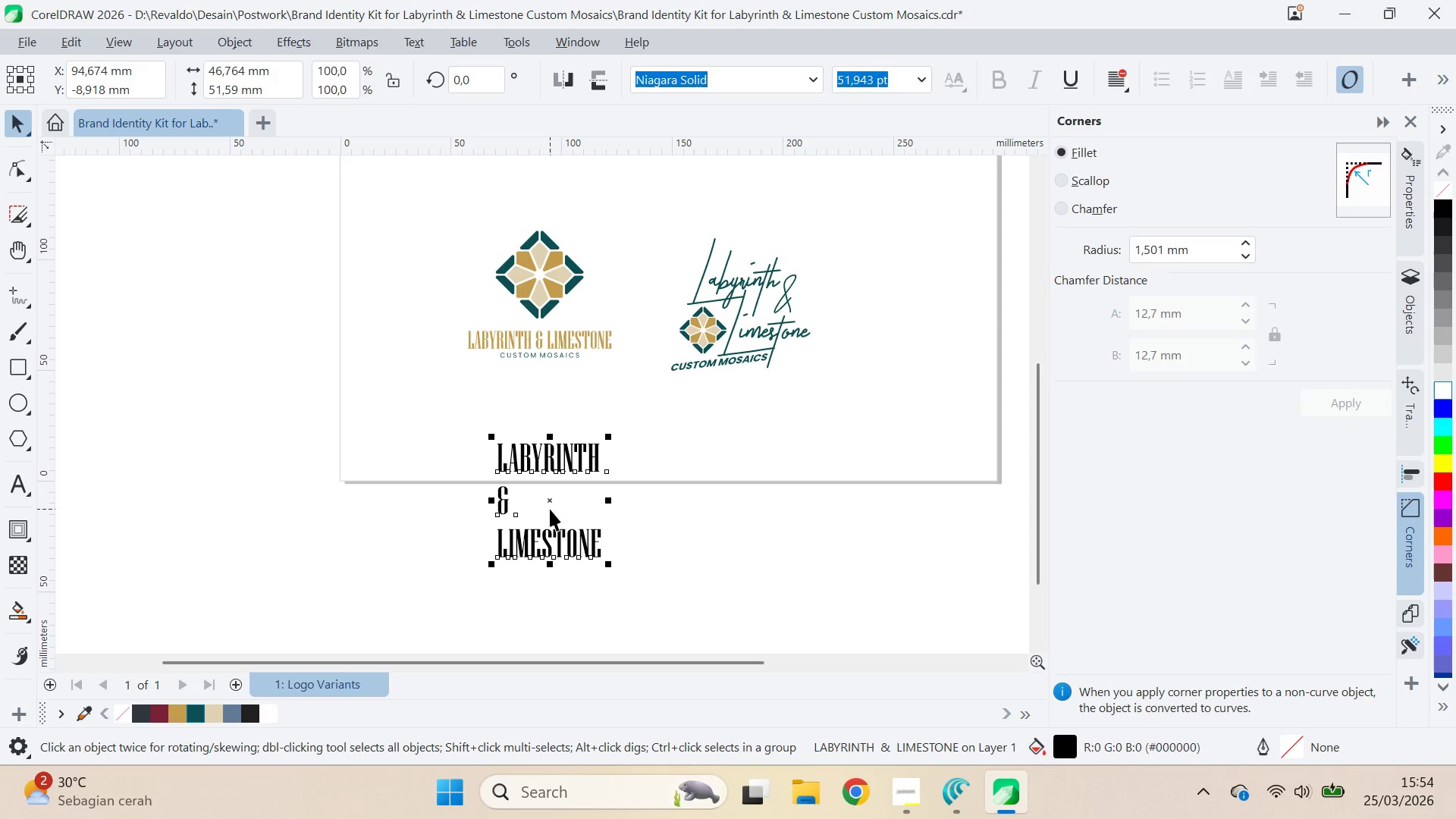 
left_click([549, 500])
 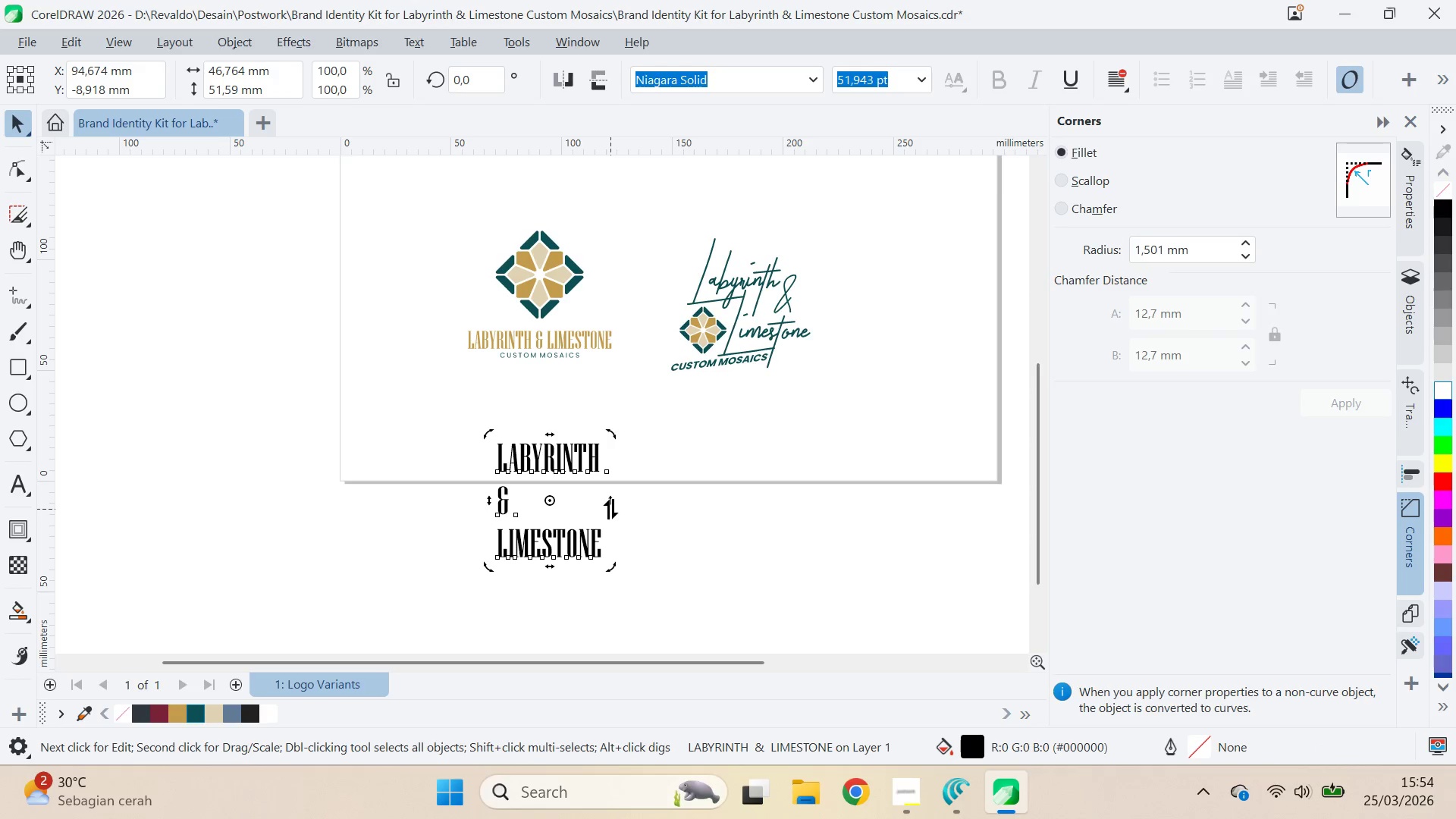 
left_click_drag(start_coordinate=[610, 505], to_coordinate=[635, 481])
 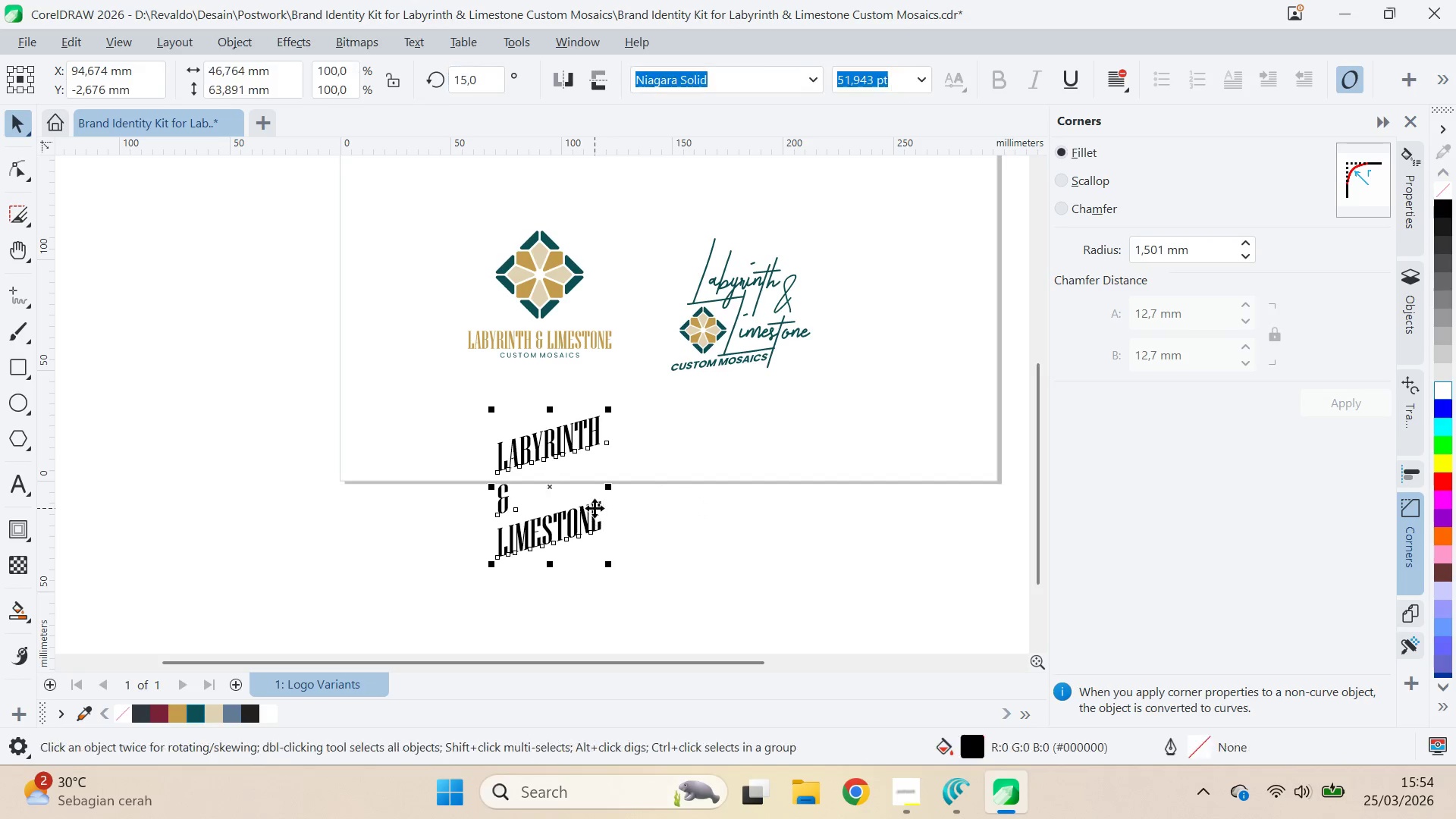 
hold_key(key=ControlLeft, duration=1.08)
 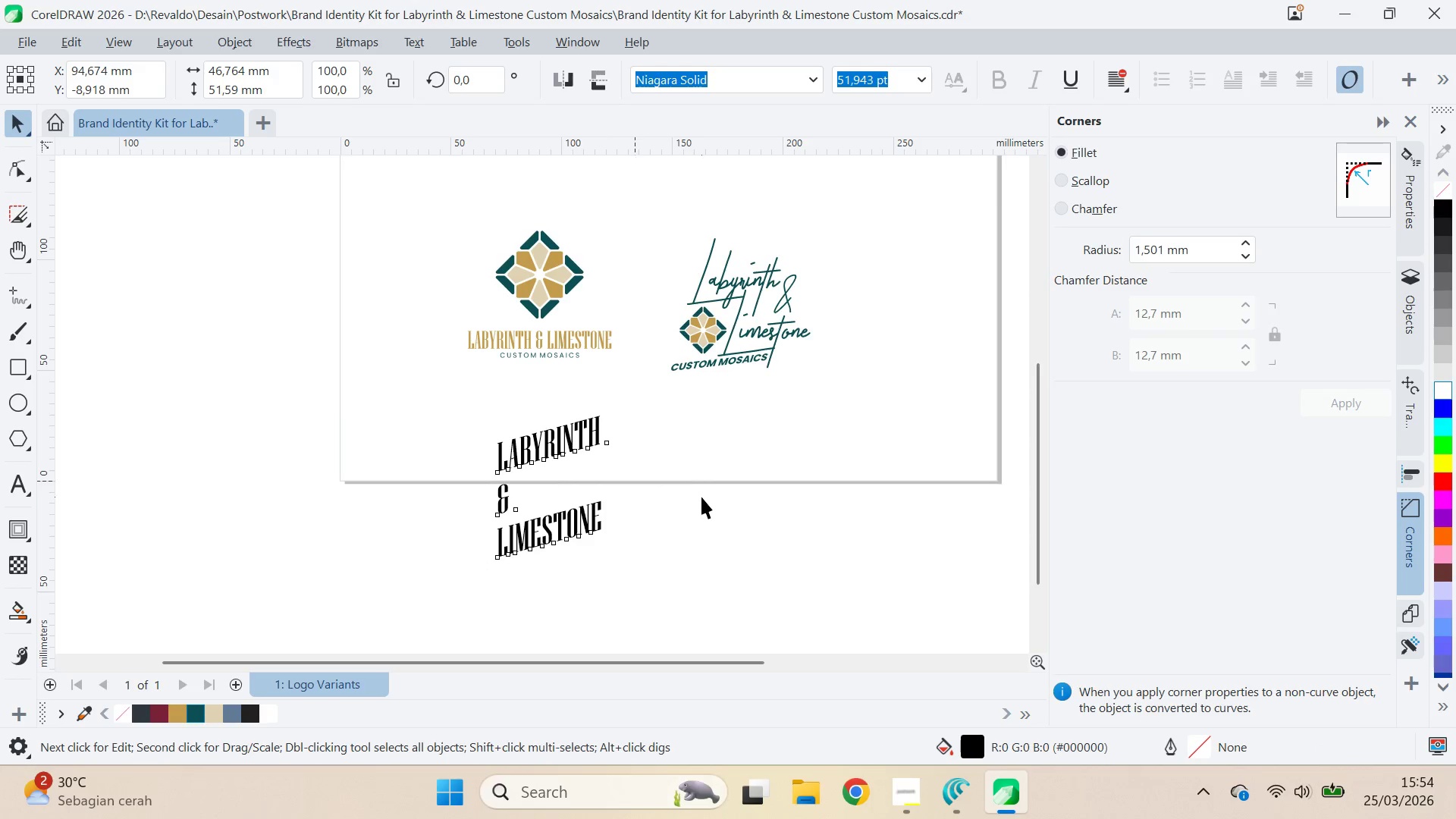 
left_click_drag(start_coordinate=[701, 497], to_coordinate=[692, 495])
 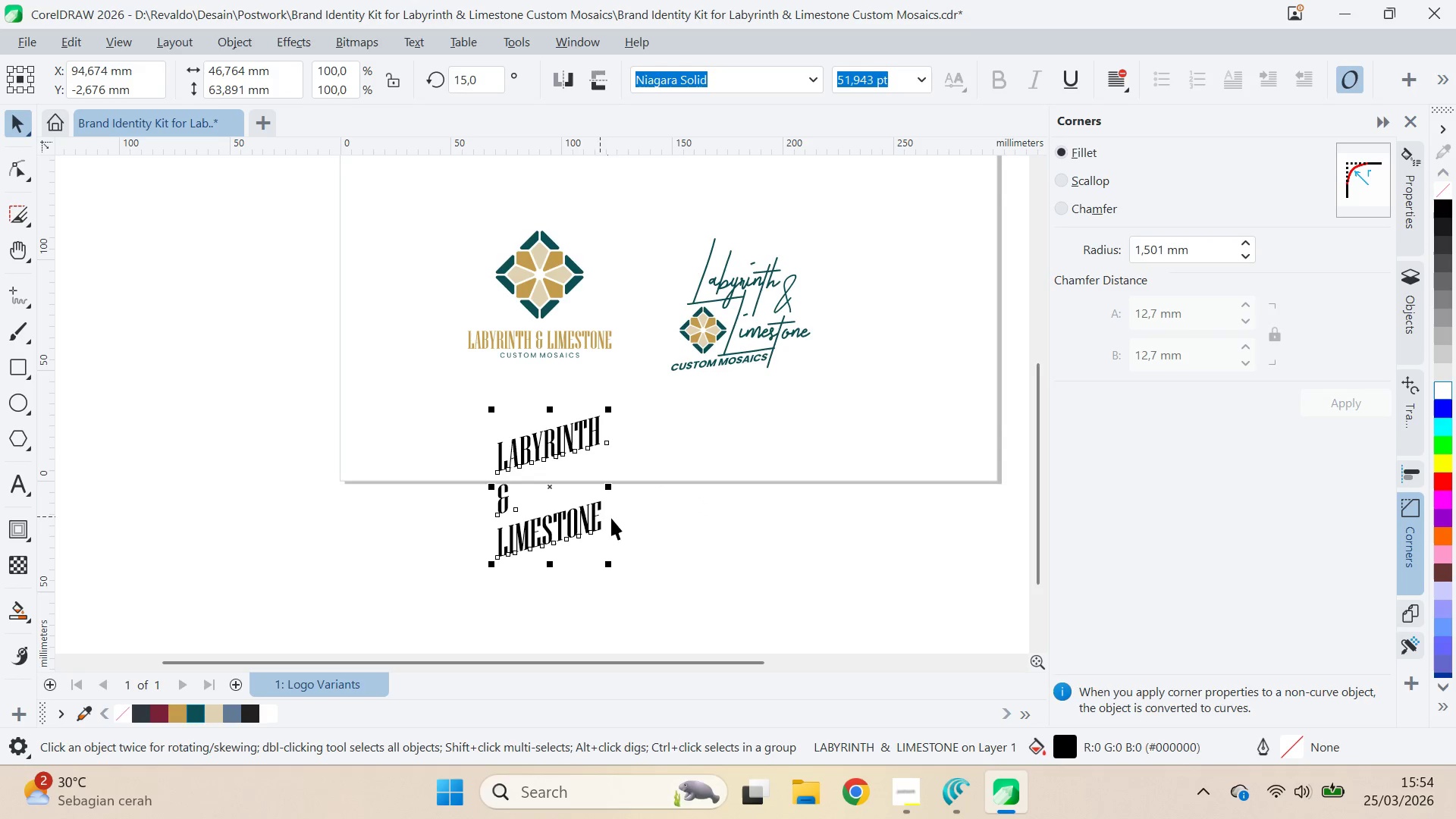 
key(Control+K)
 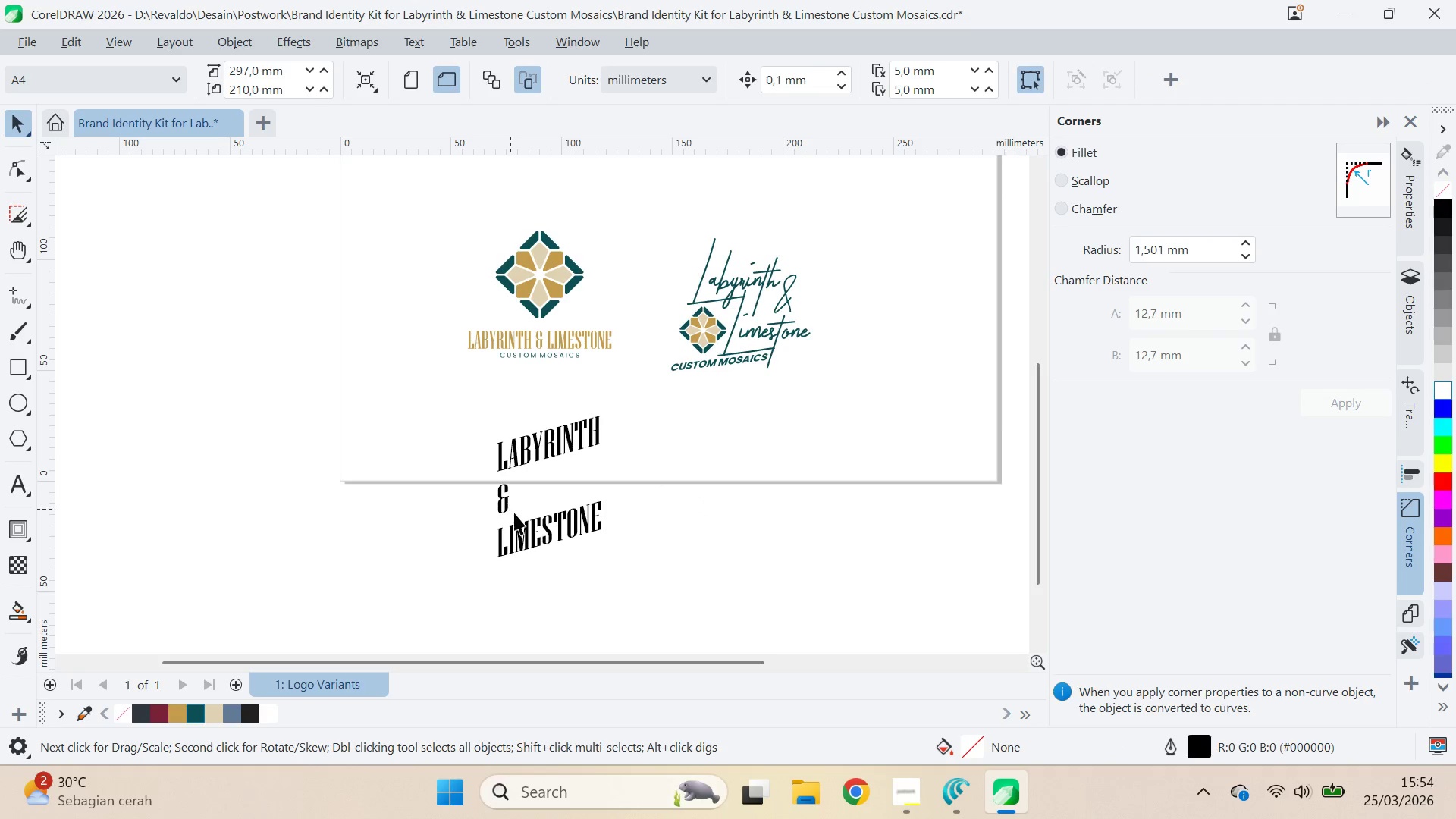 
left_click_drag(start_coordinate=[554, 534], to_coordinate=[571, 471])
 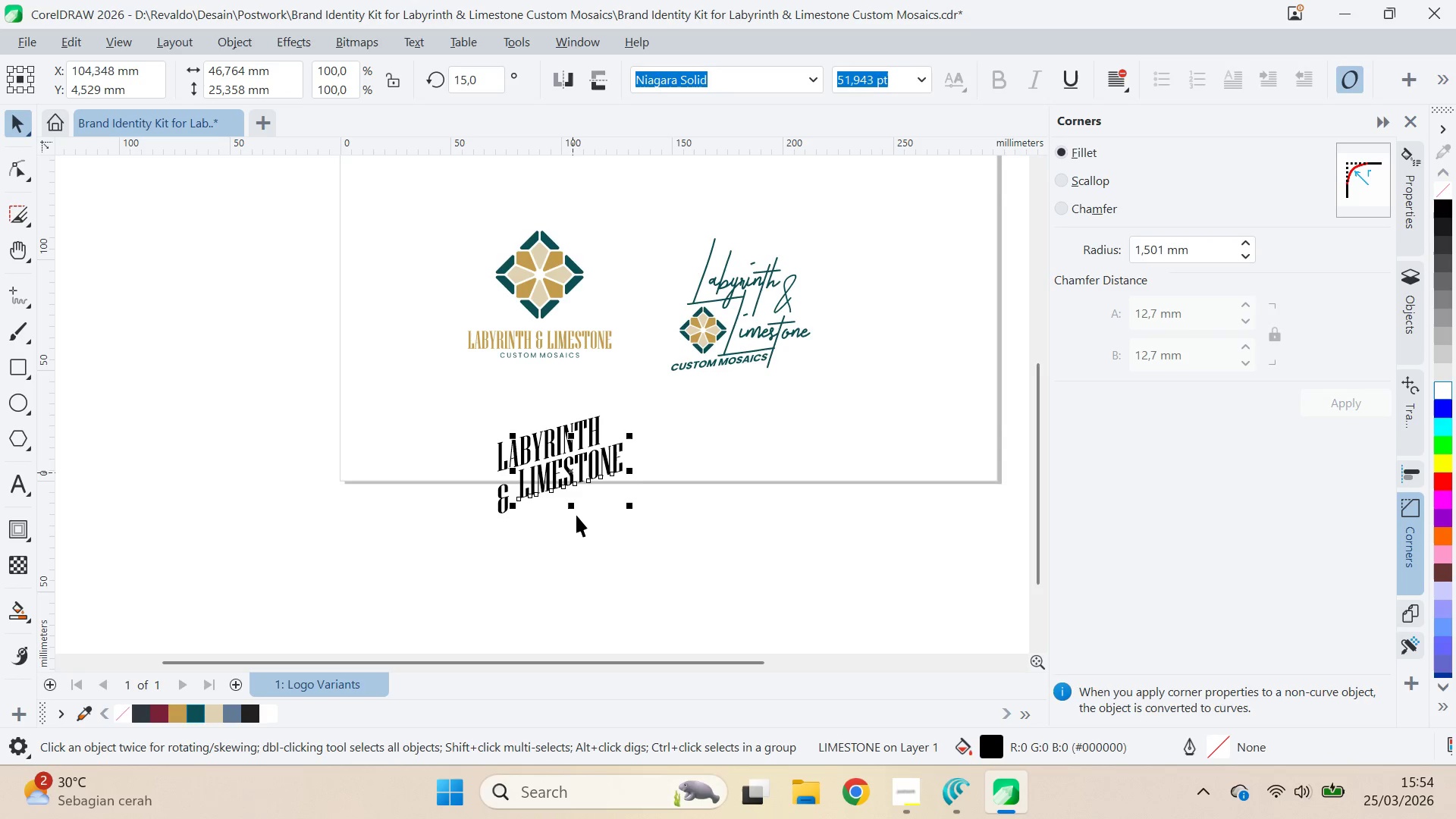 
left_click([576, 519])
 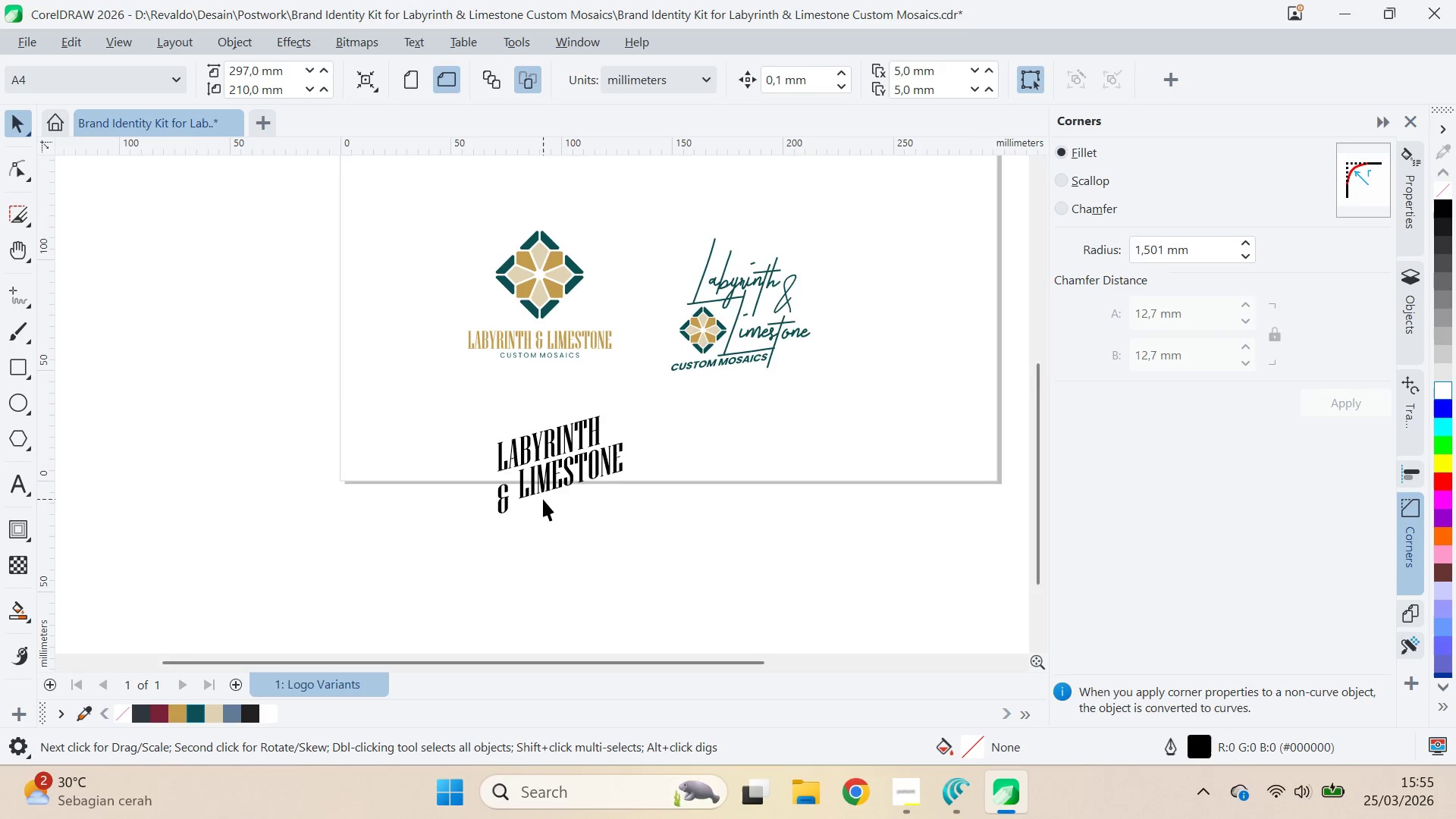 
scroll: coordinate [543, 496], scroll_direction: up, amount: 6.0
 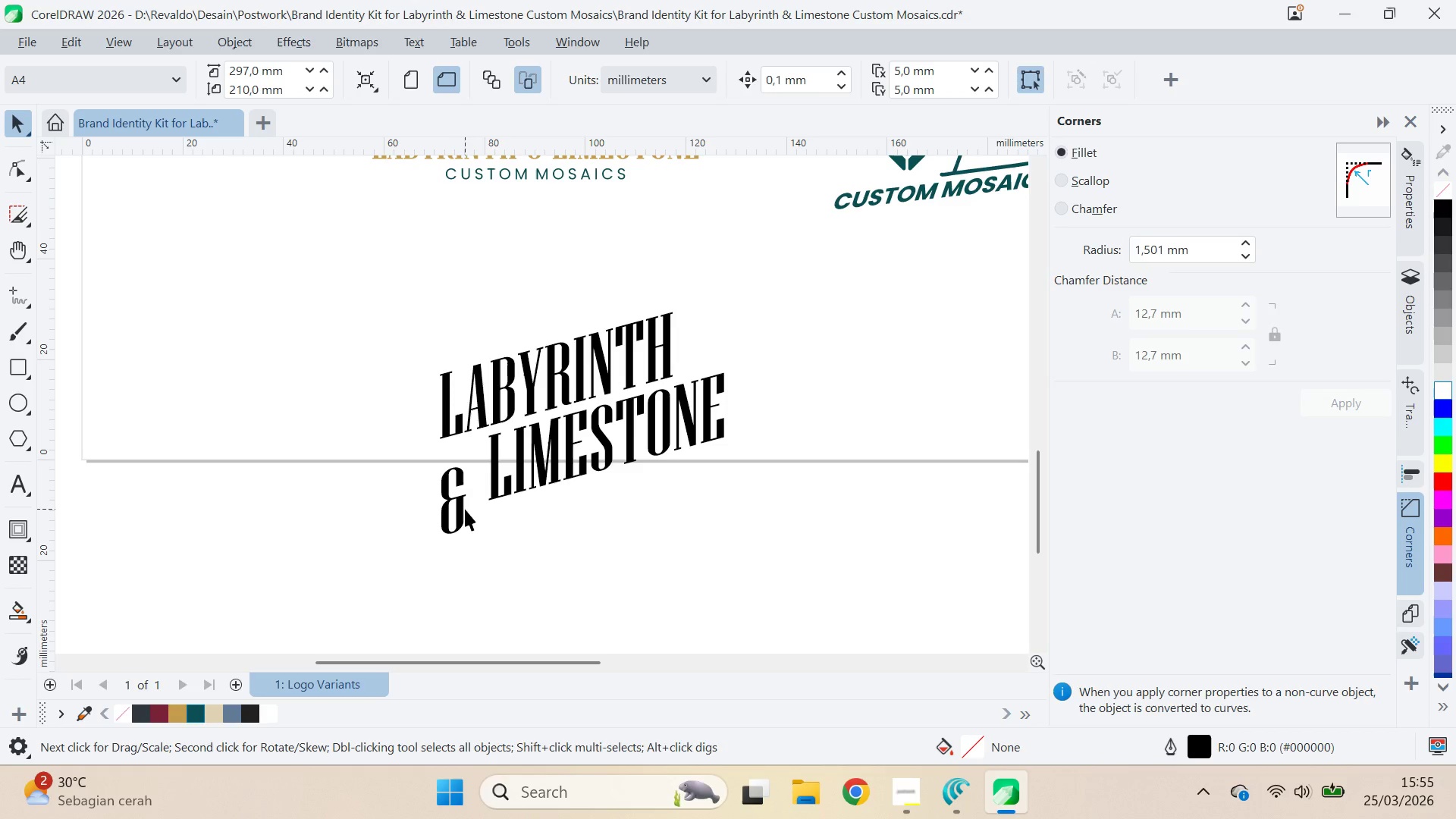 
left_click_drag(start_coordinate=[460, 505], to_coordinate=[463, 473])
 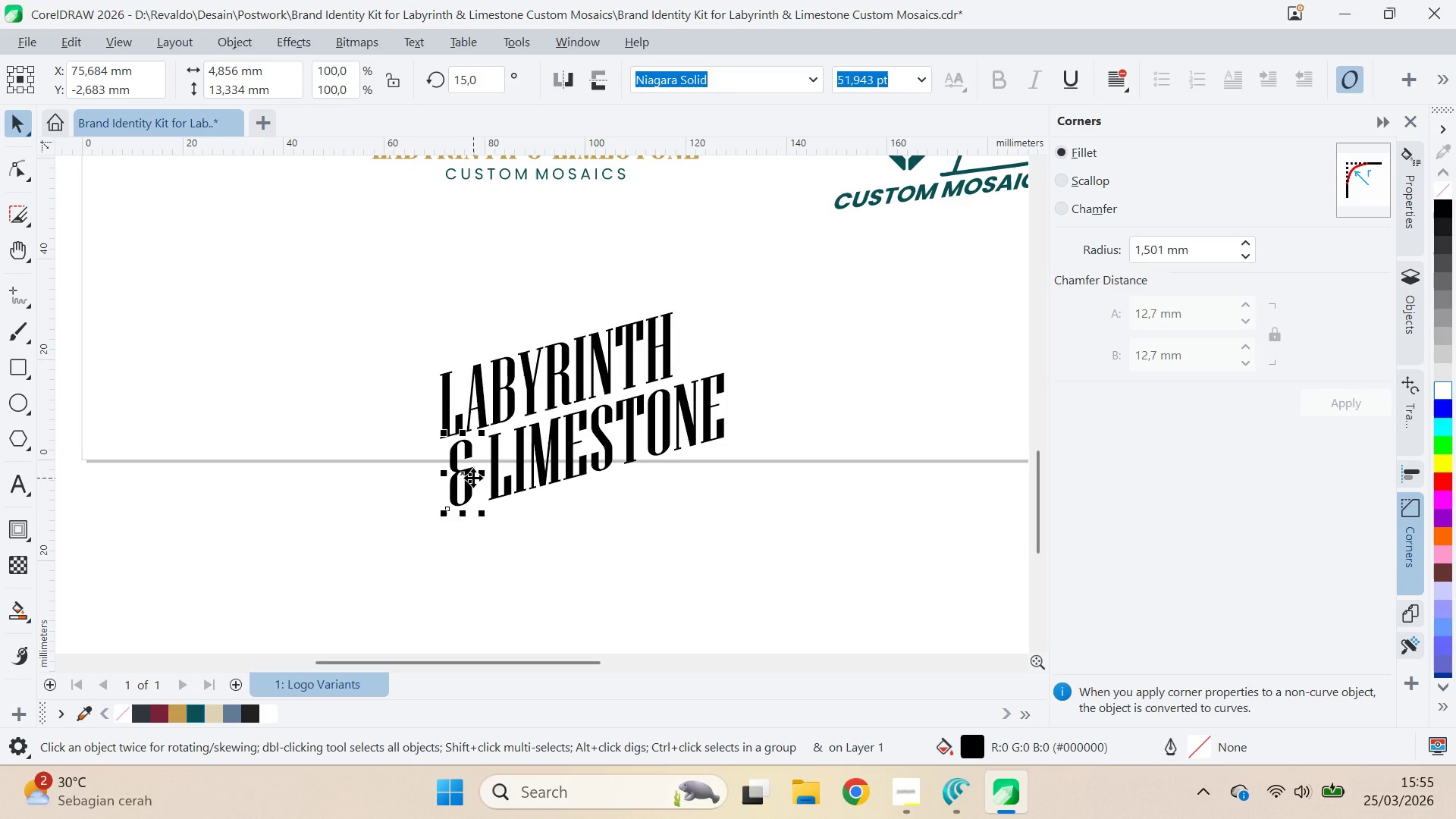 
key(Delete)
 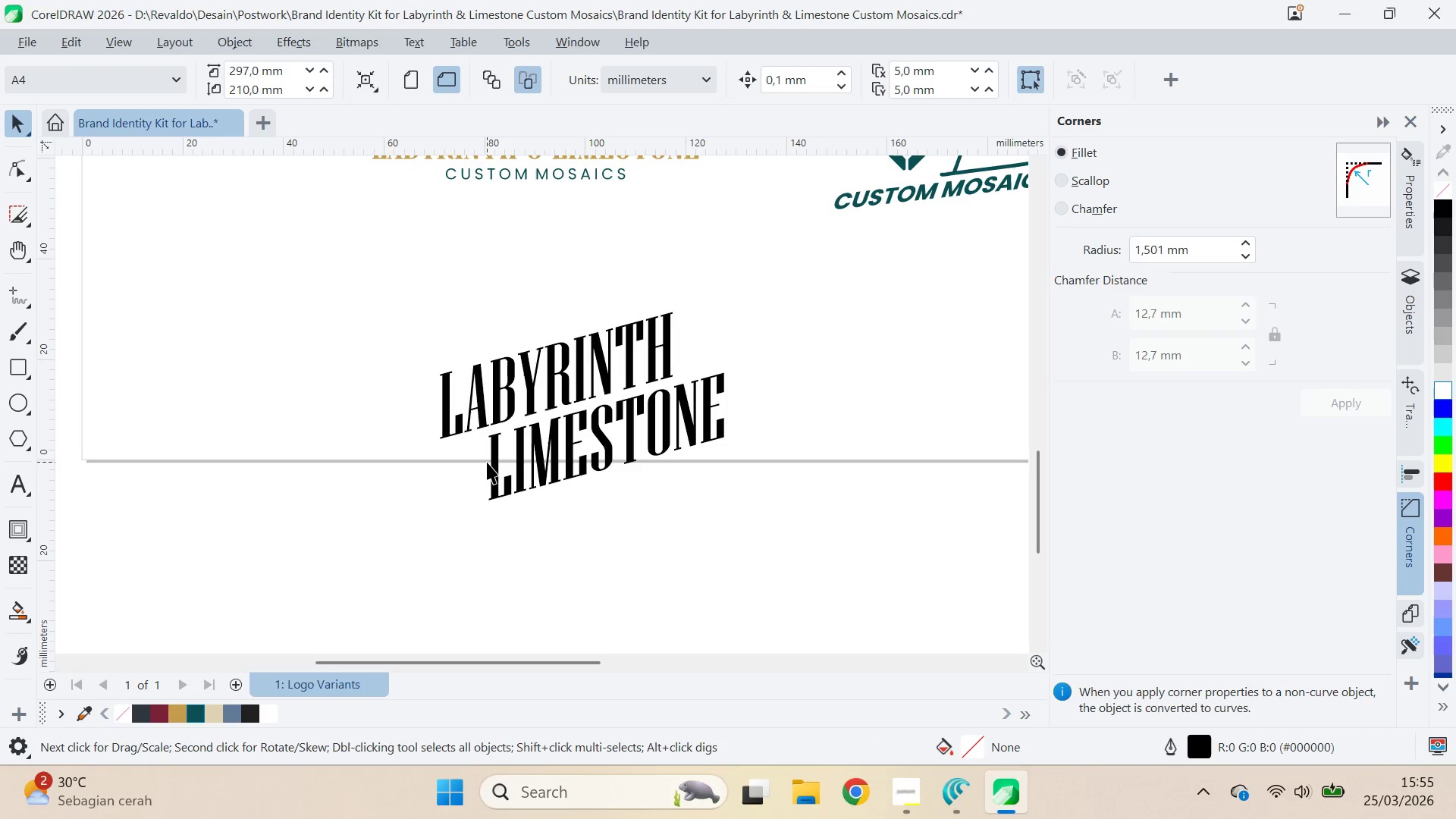 
left_click([491, 463])
 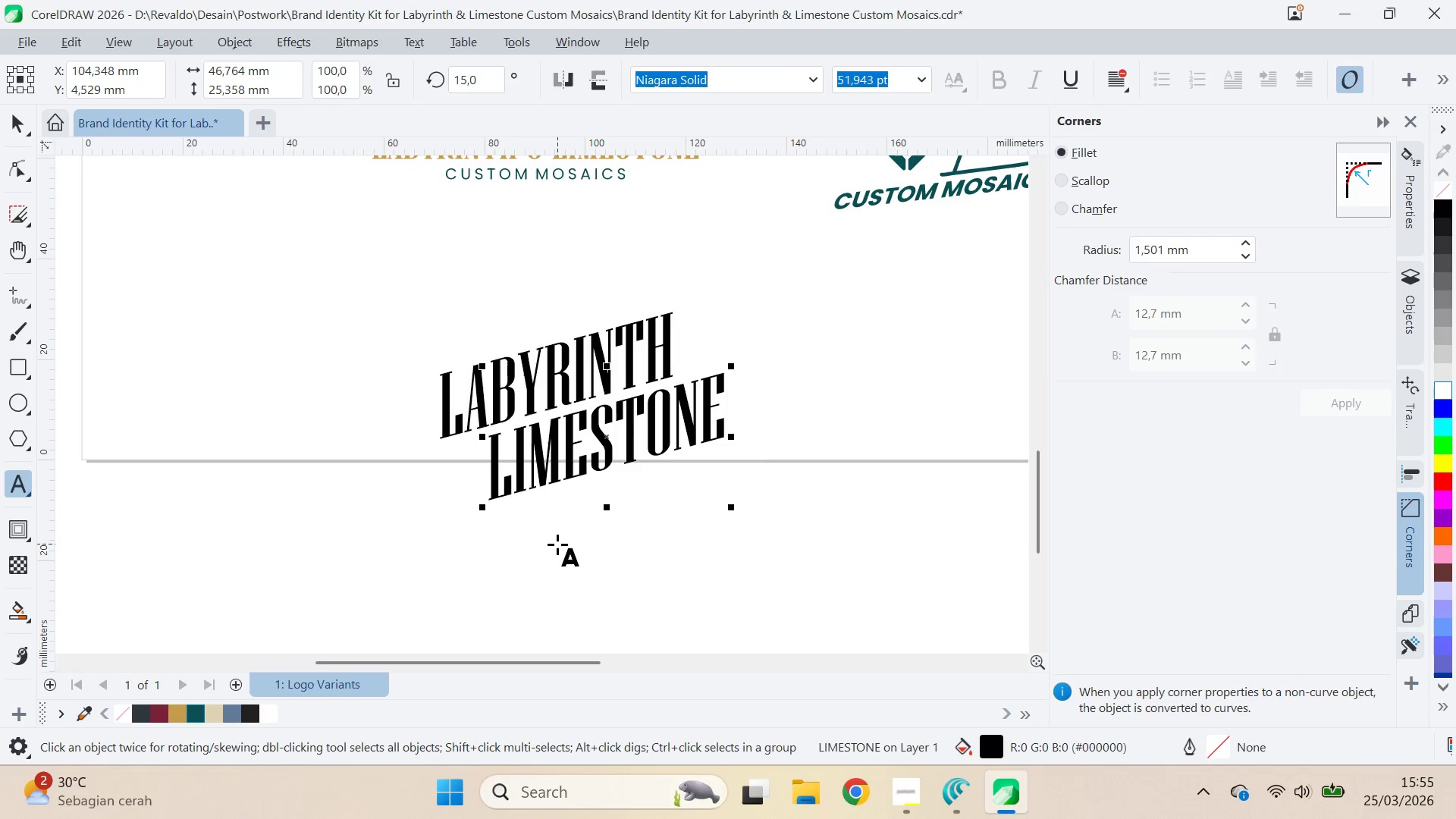 
type(&Y)
key(Backspace)
type( )
 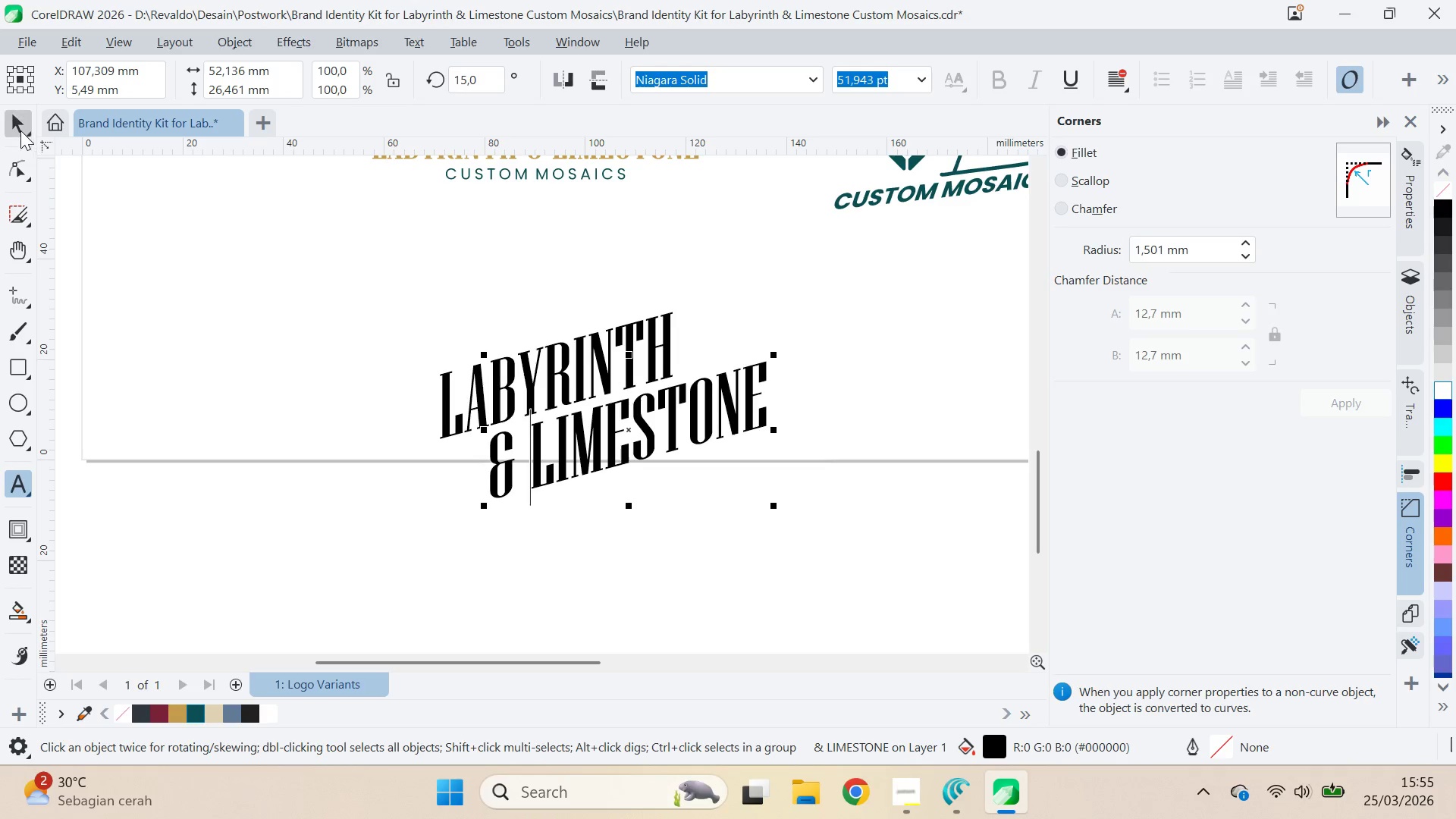 
hold_key(key=ShiftLeft, duration=0.56)
left_click([612, 347])
 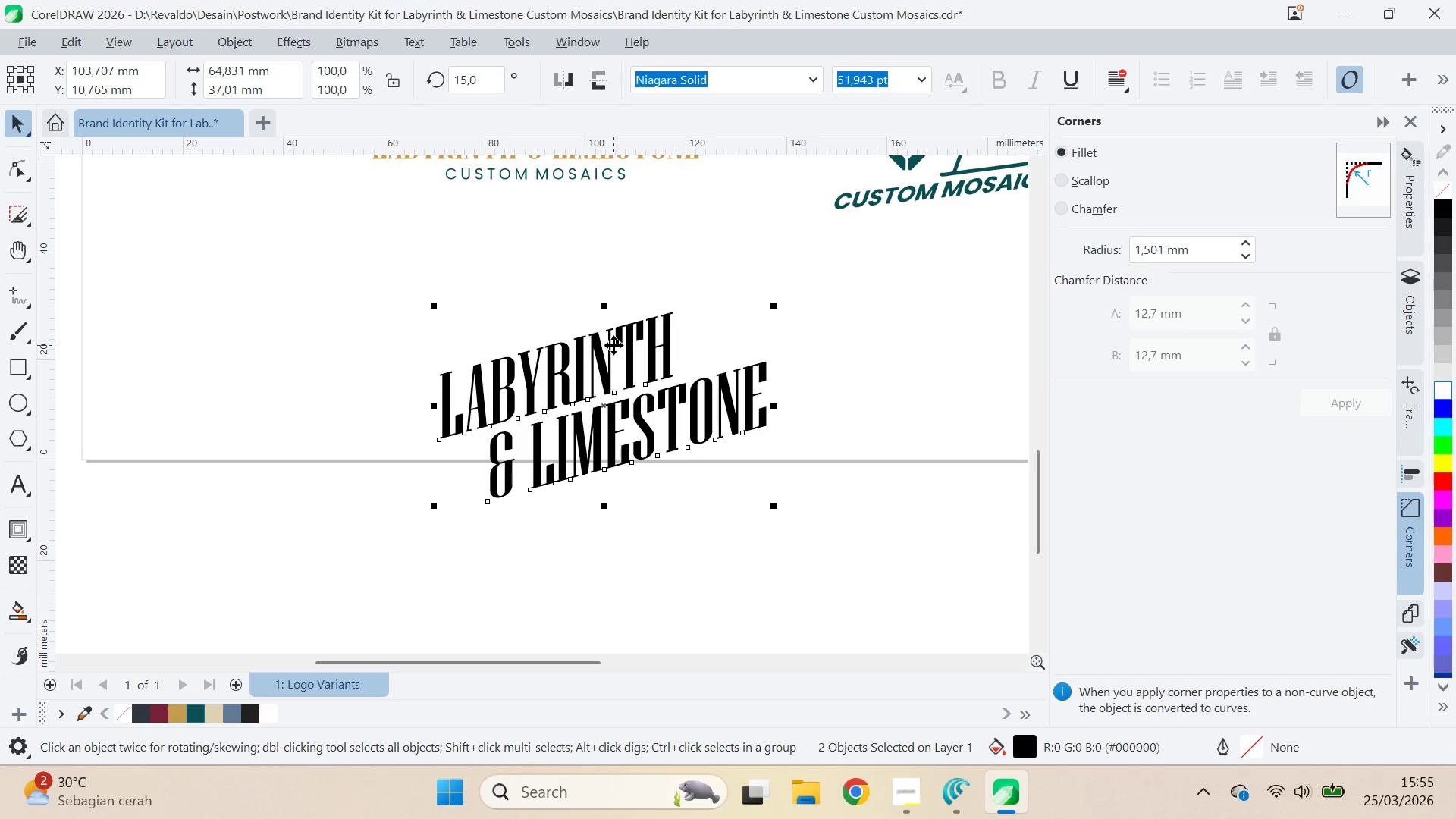 
type(rl)
 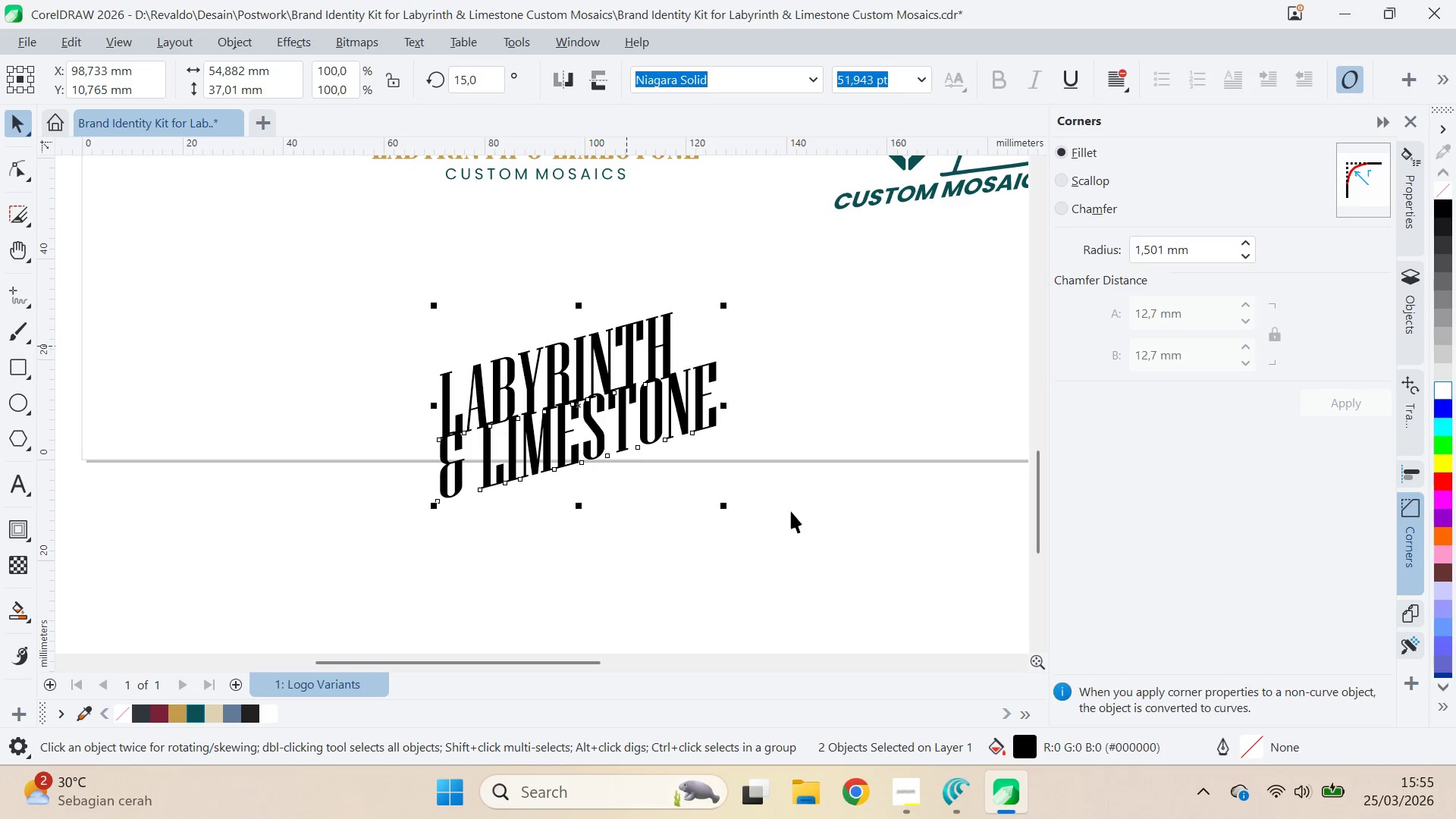 
left_click([807, 539])
 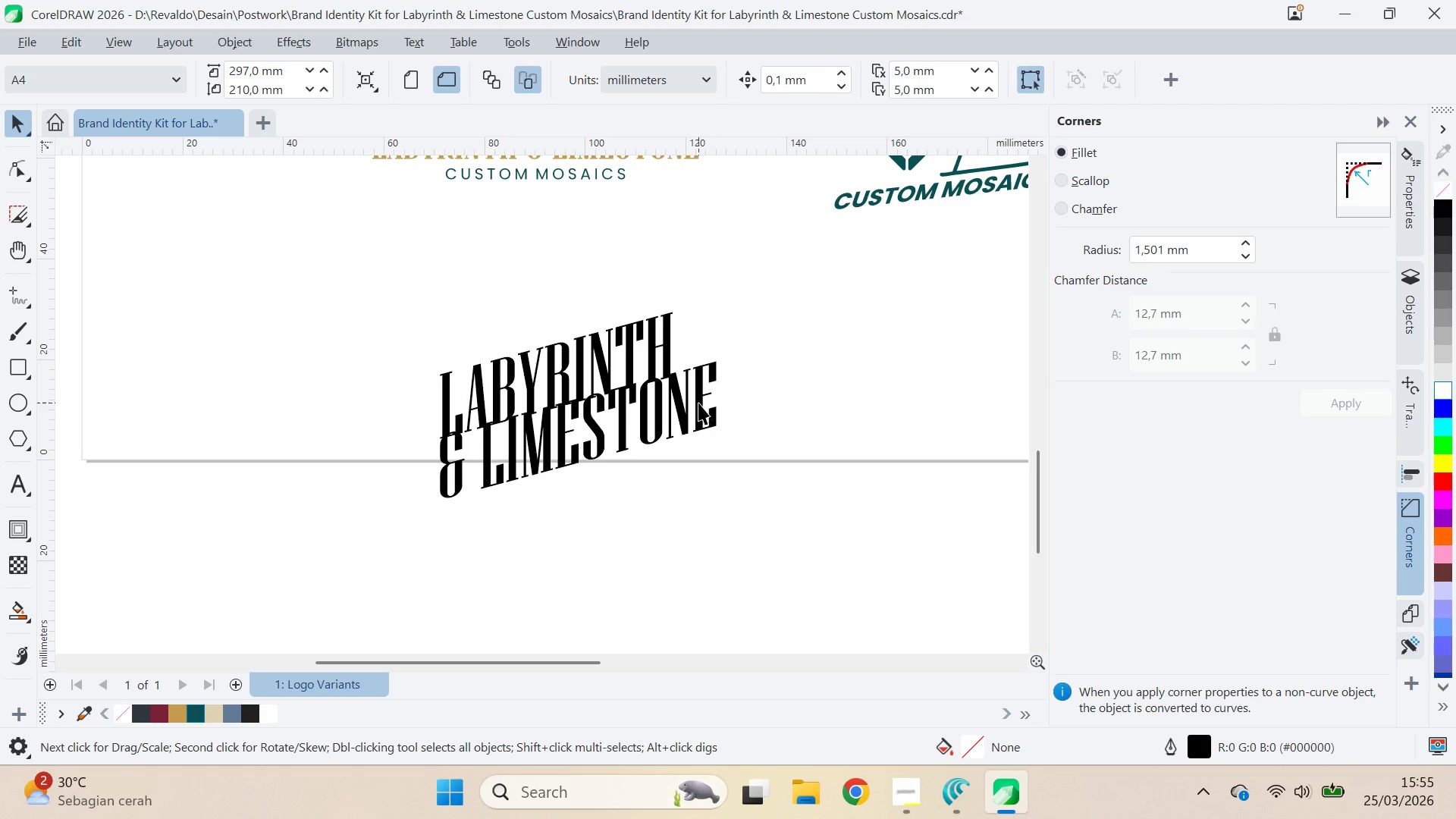 
left_click_drag(start_coordinate=[698, 403], to_coordinate=[700, 417])
 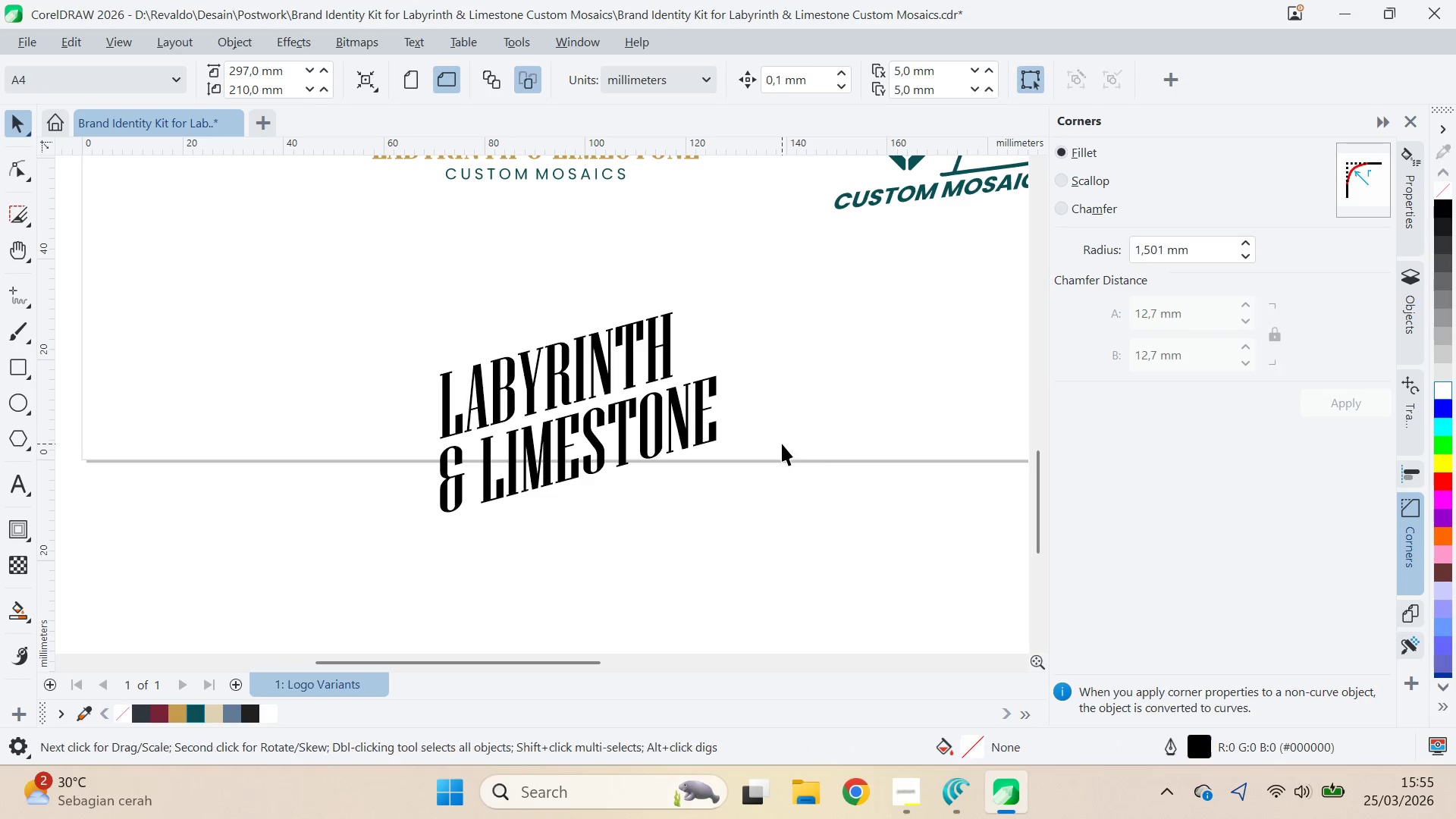 
hold_key(key=ShiftLeft, duration=1.52)
 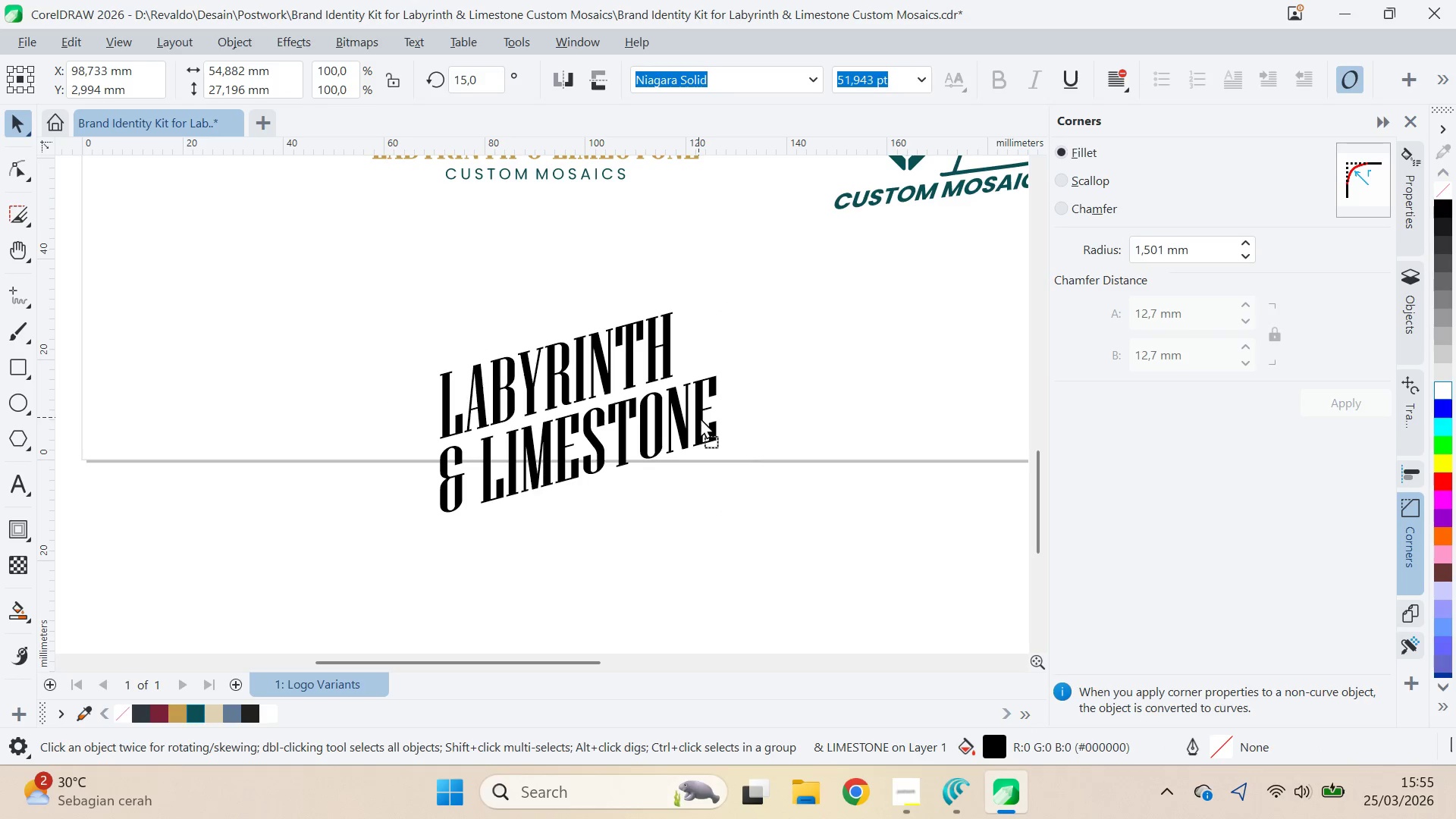 
hold_key(key=ShiftLeft, duration=0.69)
 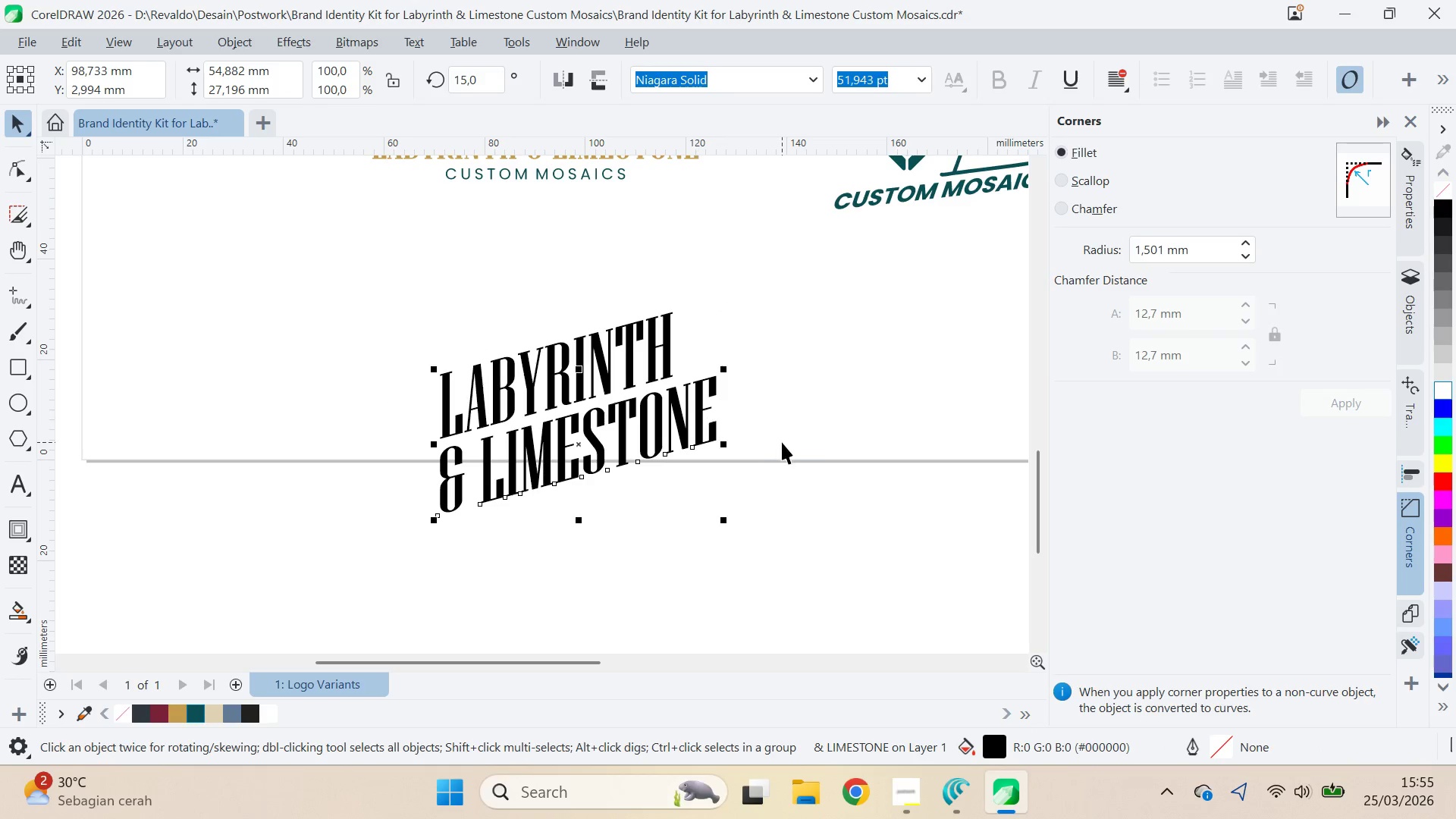 
left_click([782, 442])
 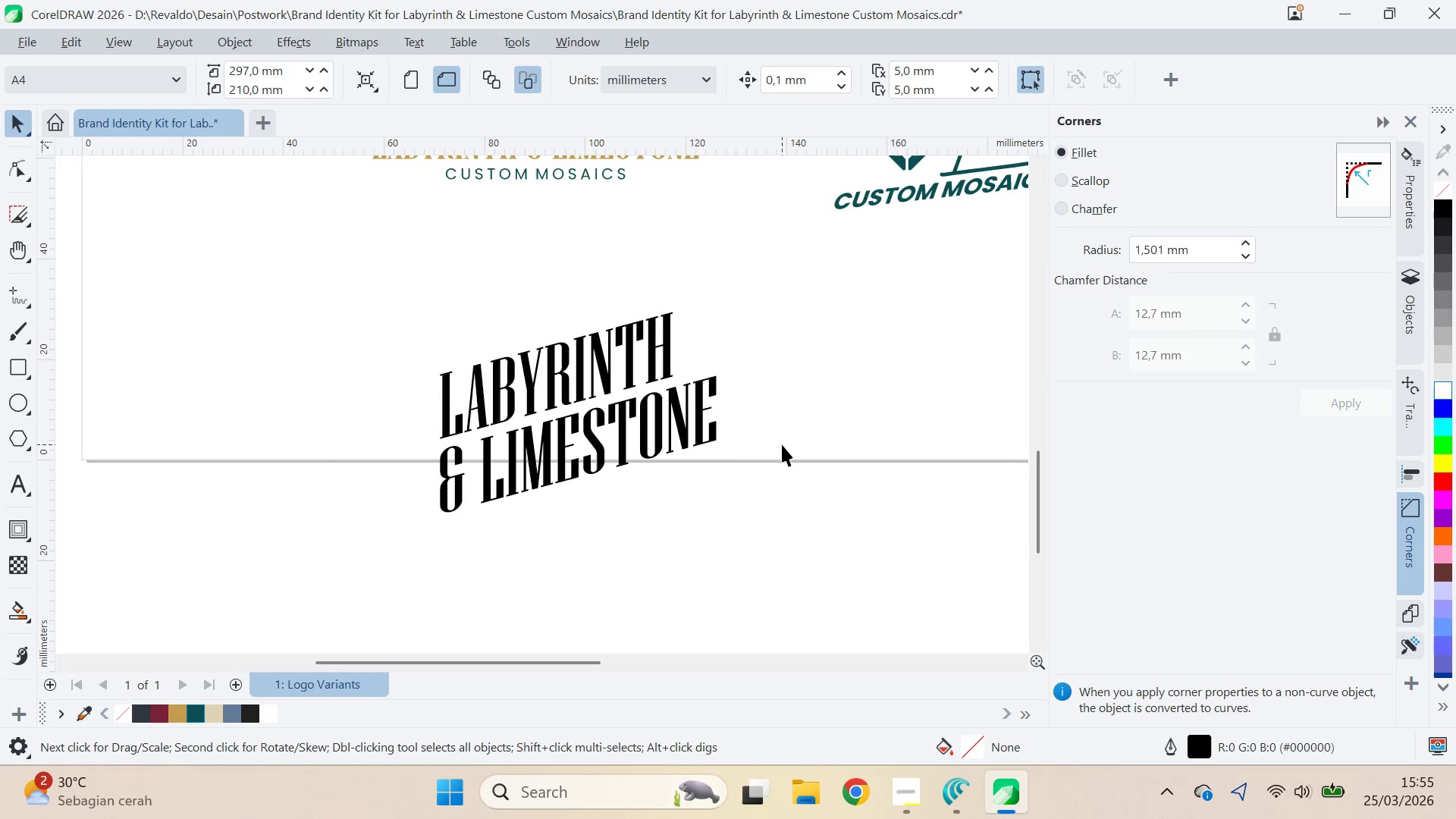 
scroll: coordinate [783, 444], scroll_direction: down, amount: 3.0
 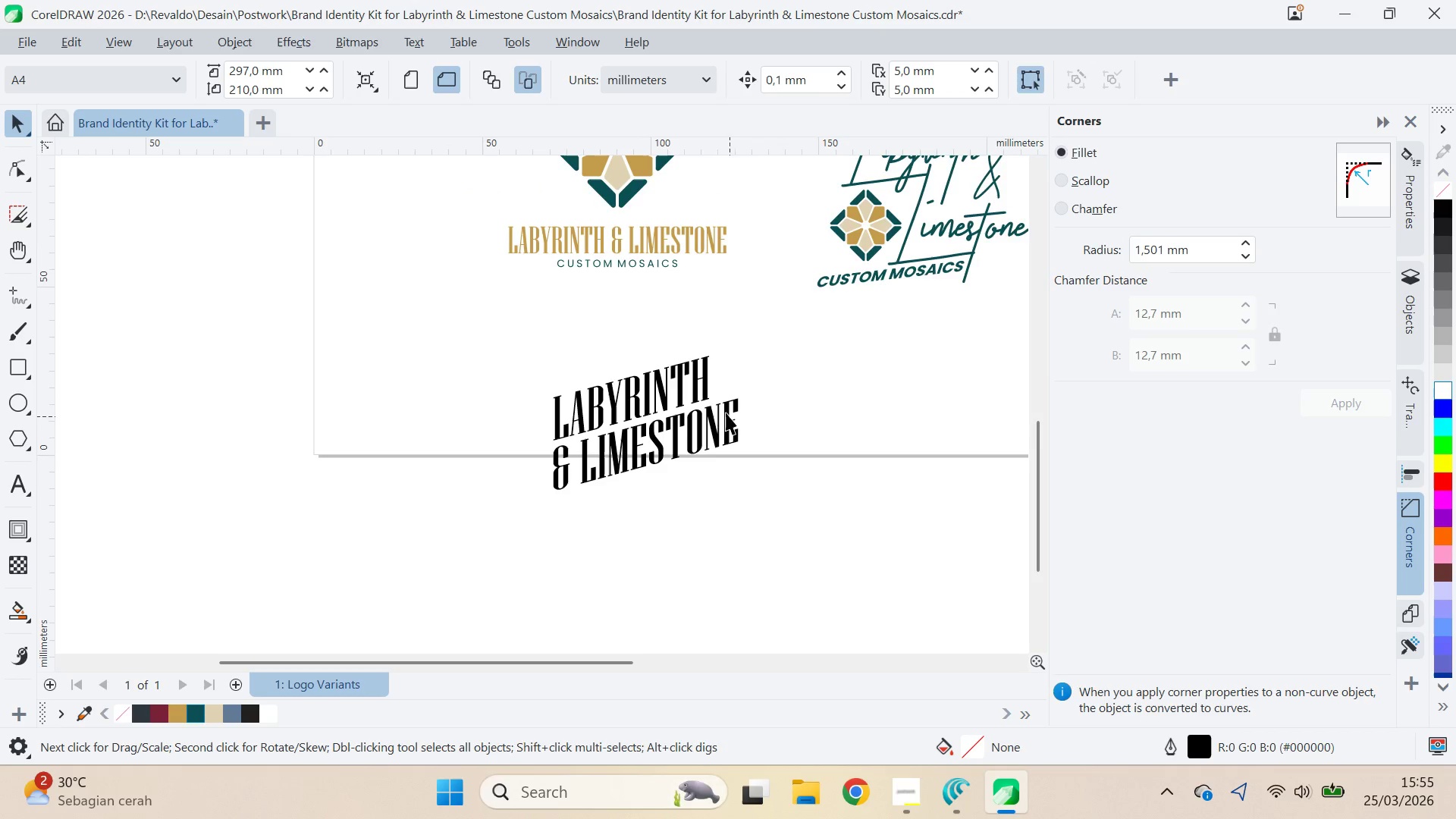 
left_click([706, 389])
 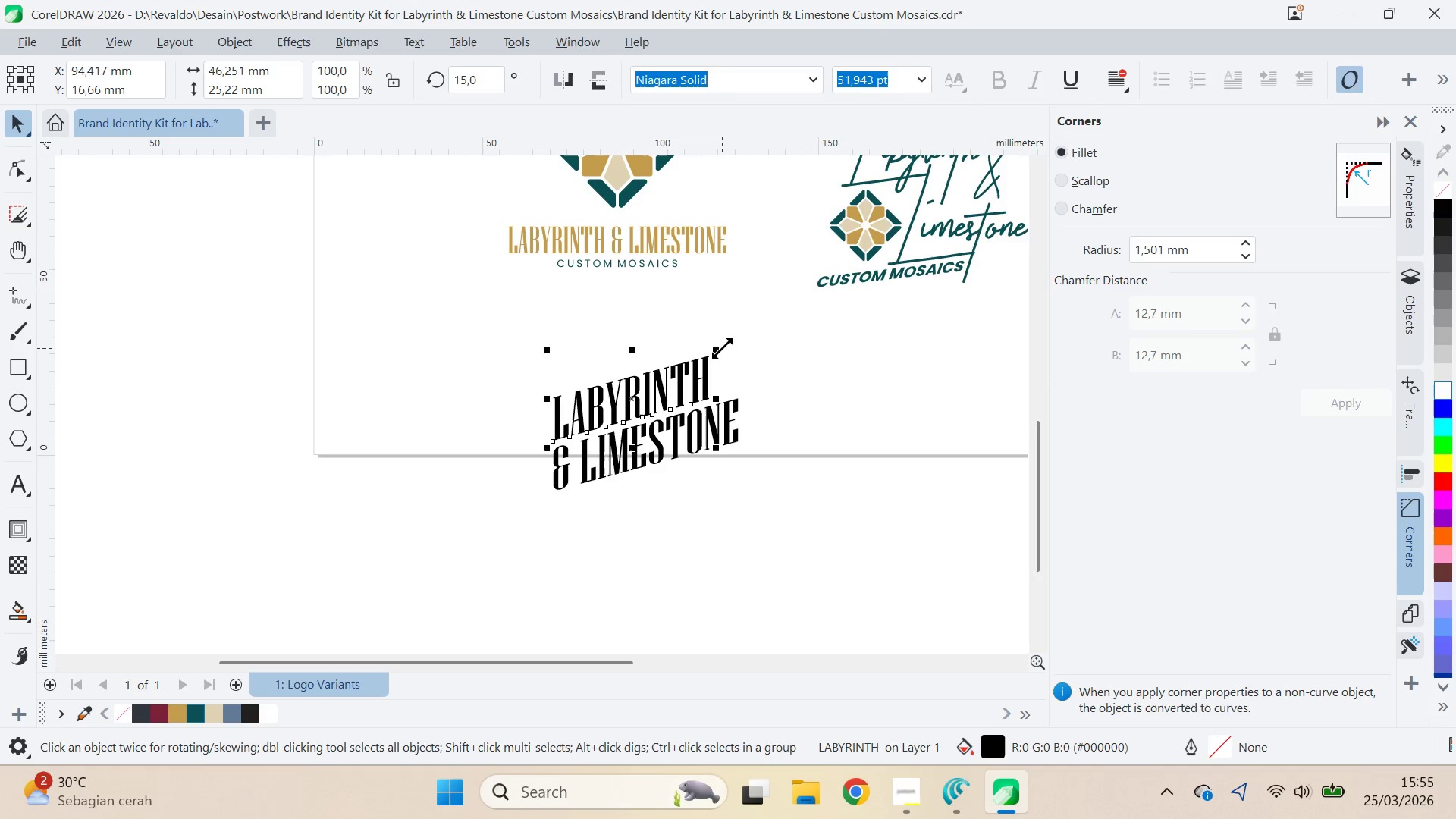 
left_click_drag(start_coordinate=[722, 348], to_coordinate=[759, 332])
 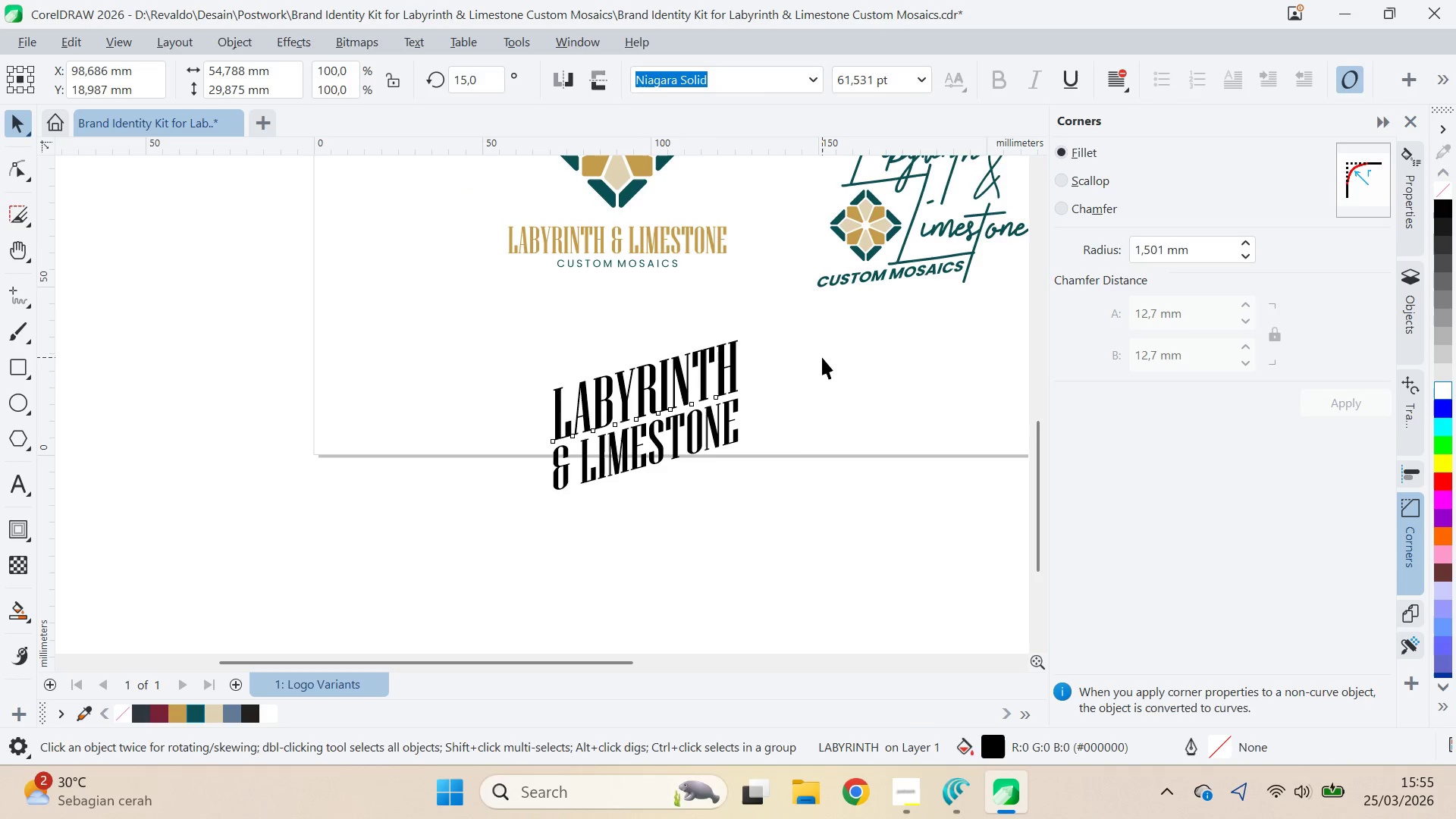 
left_click([822, 357])
 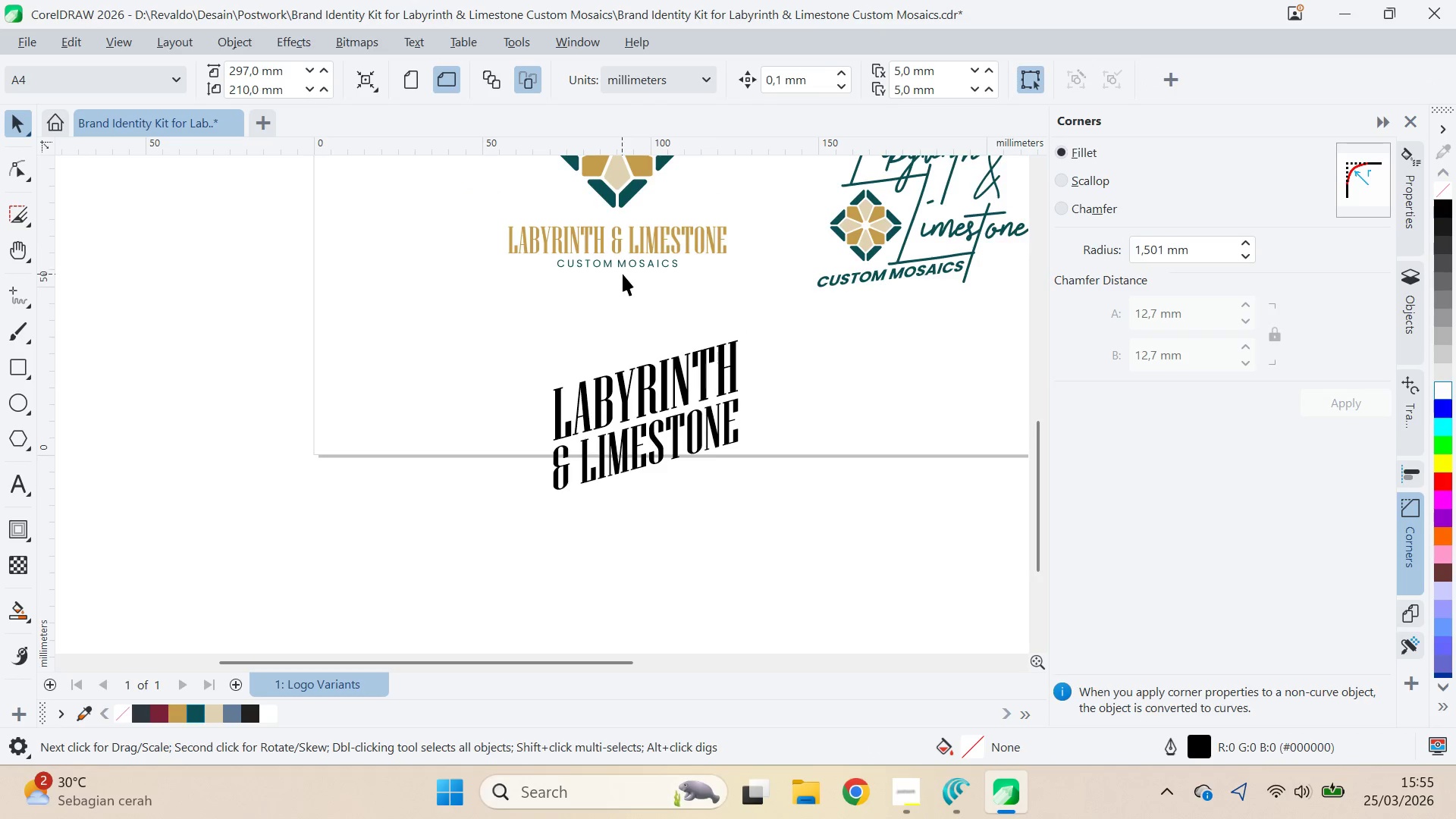 
type(qv)
 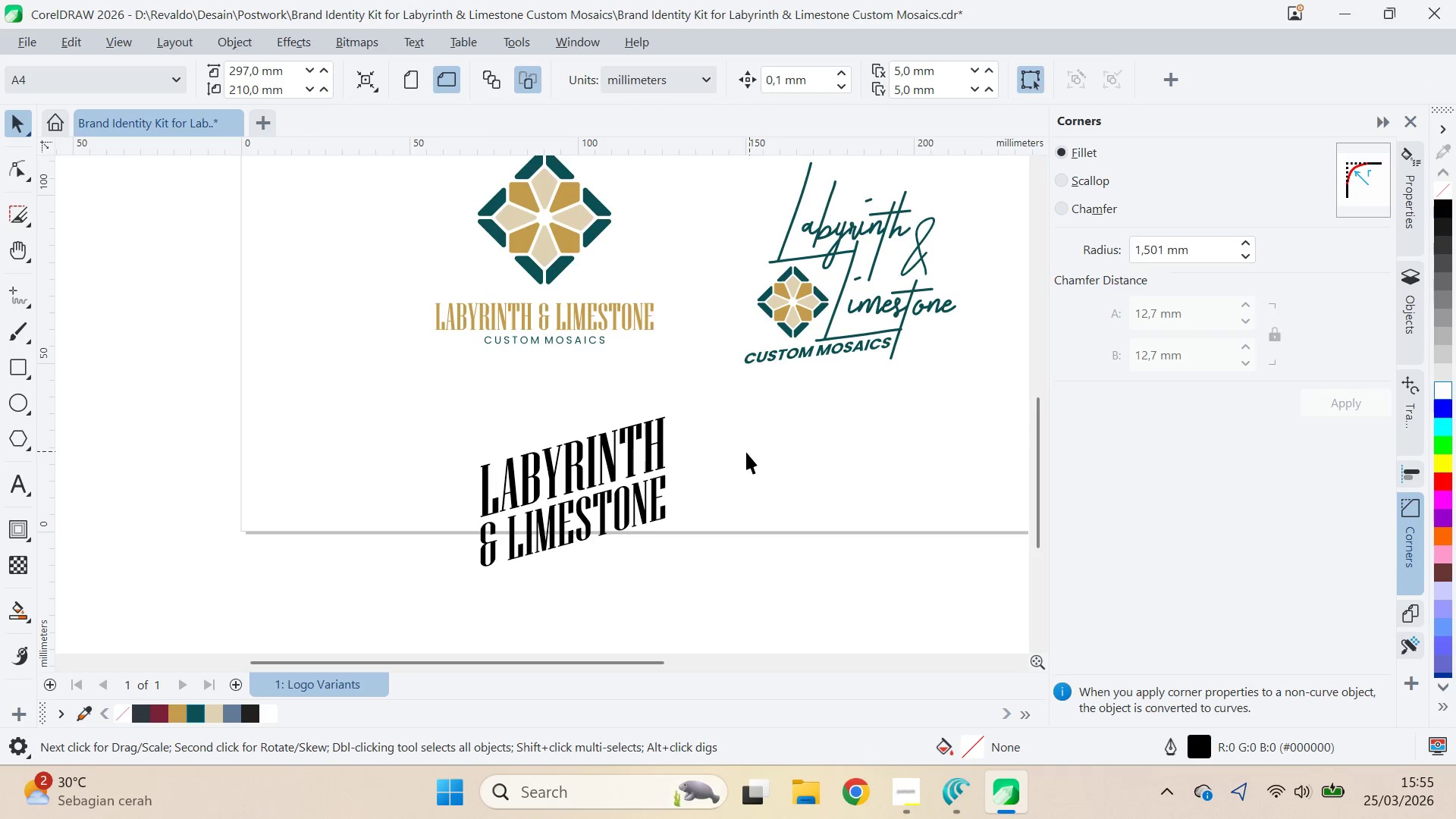 
left_click_drag(start_coordinate=[814, 374], to_coordinate=[742, 450])
 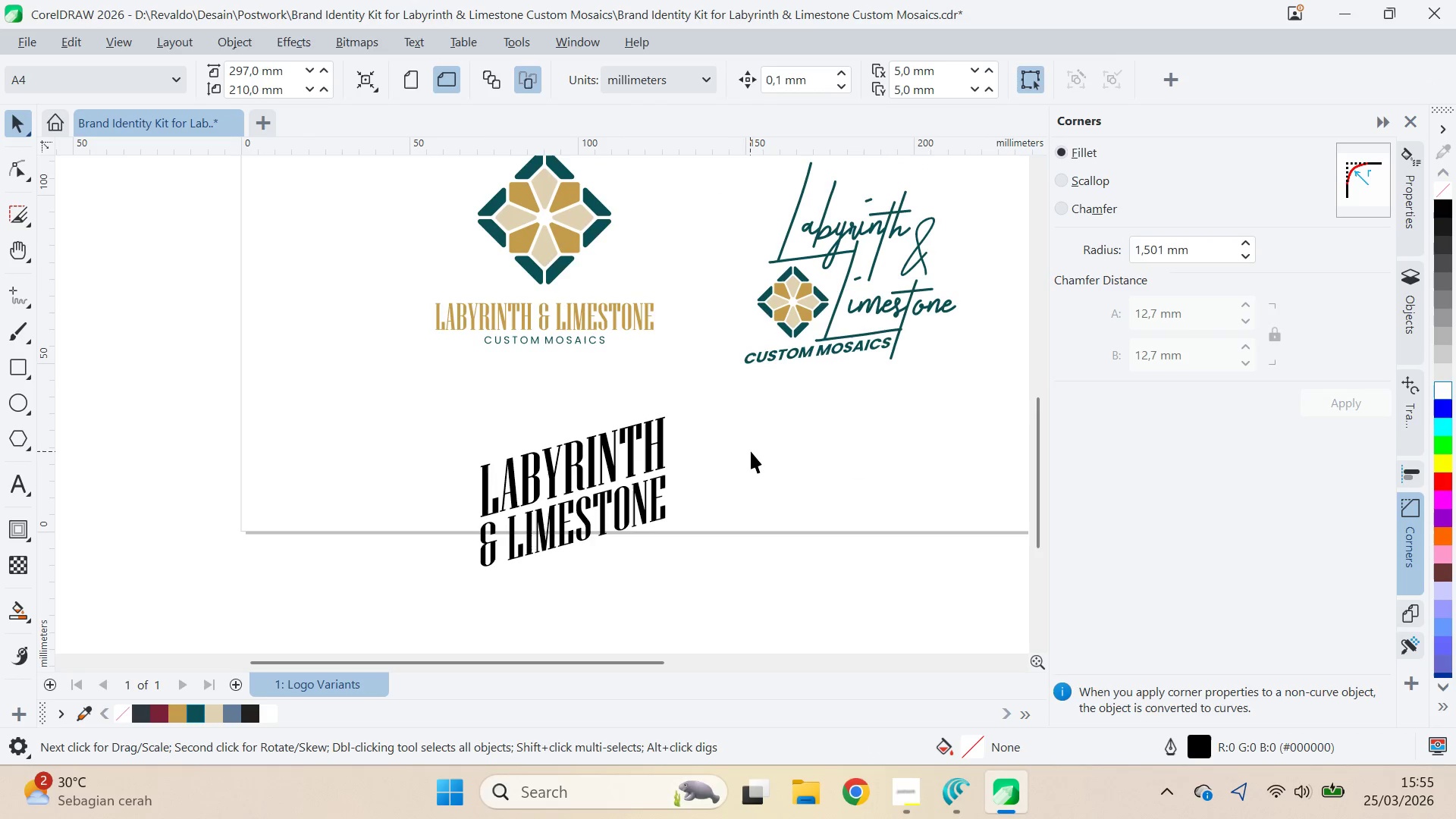 
left_click([751, 451])
 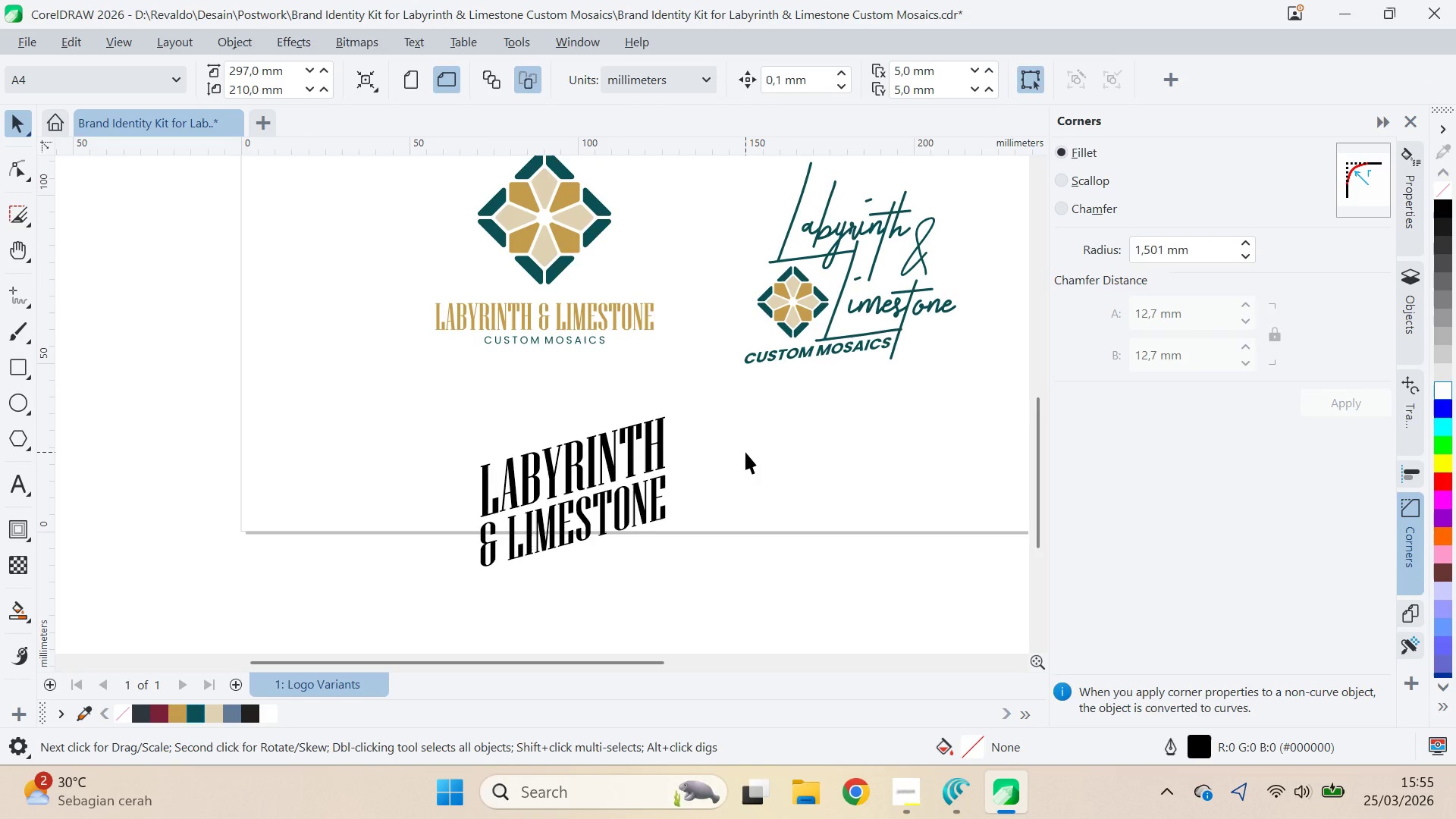 
key(Q)
 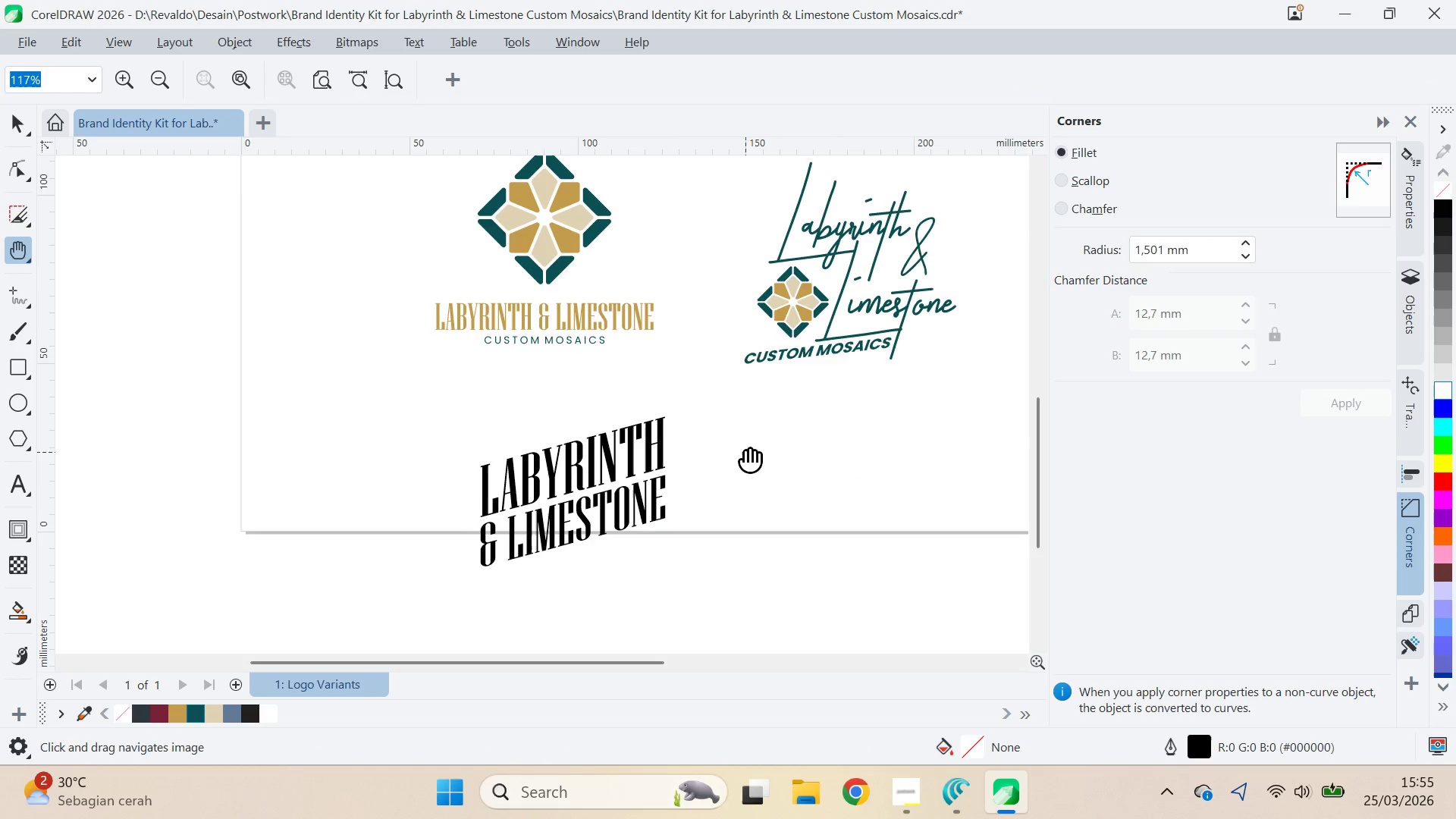 
left_click_drag(start_coordinate=[745, 452], to_coordinate=[723, 466])
 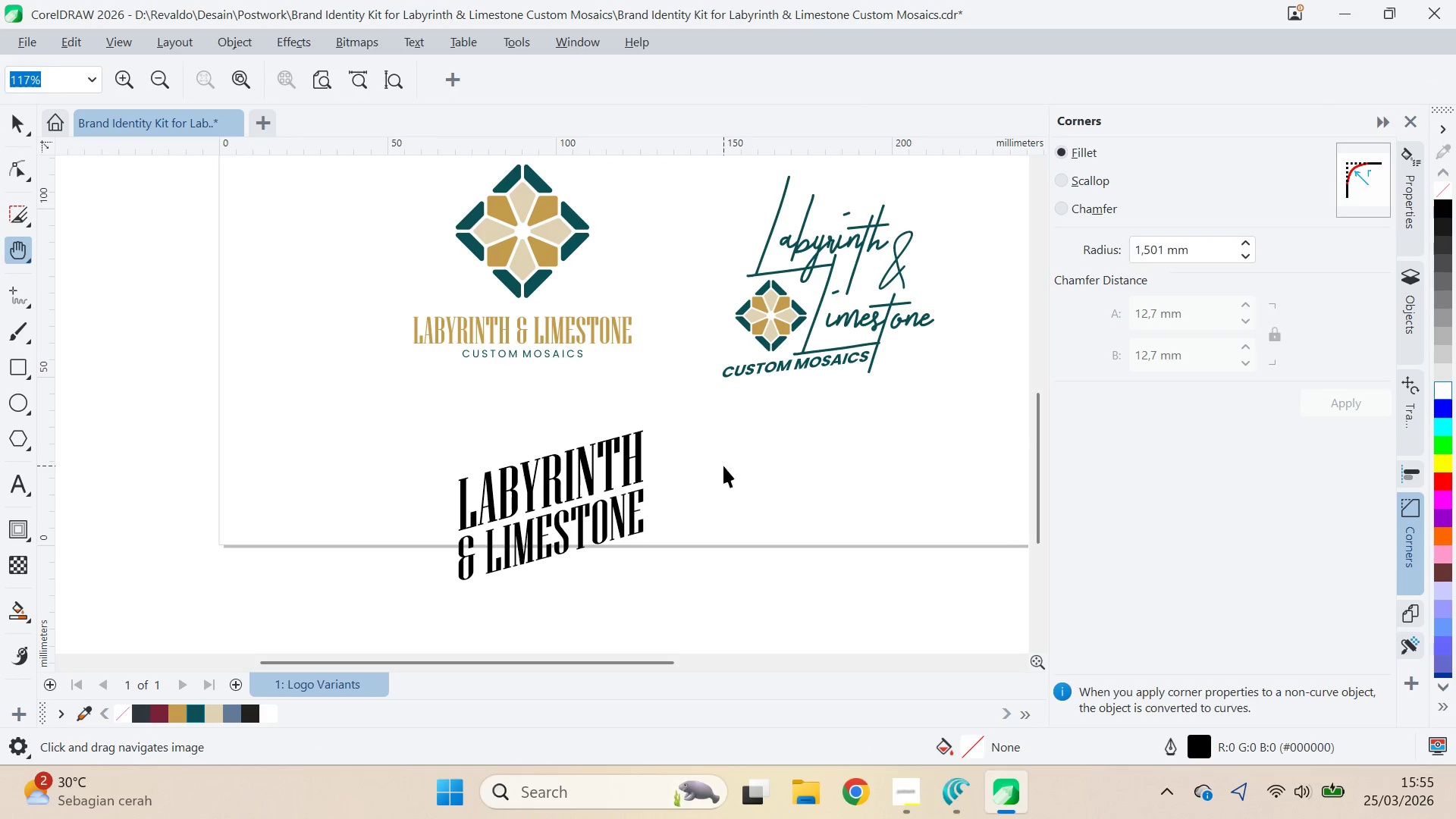 
key(V)
 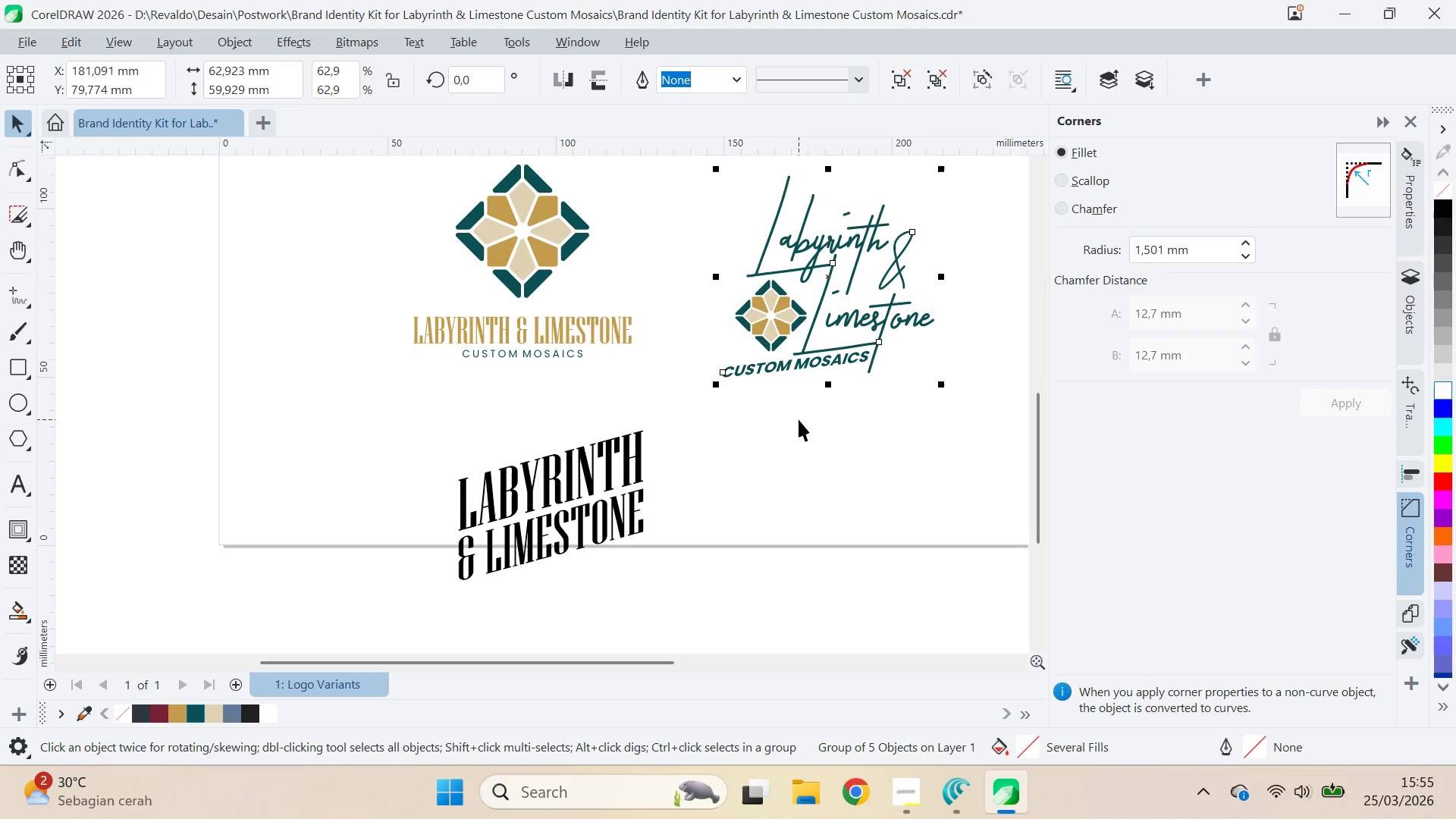 
key(Delete)
 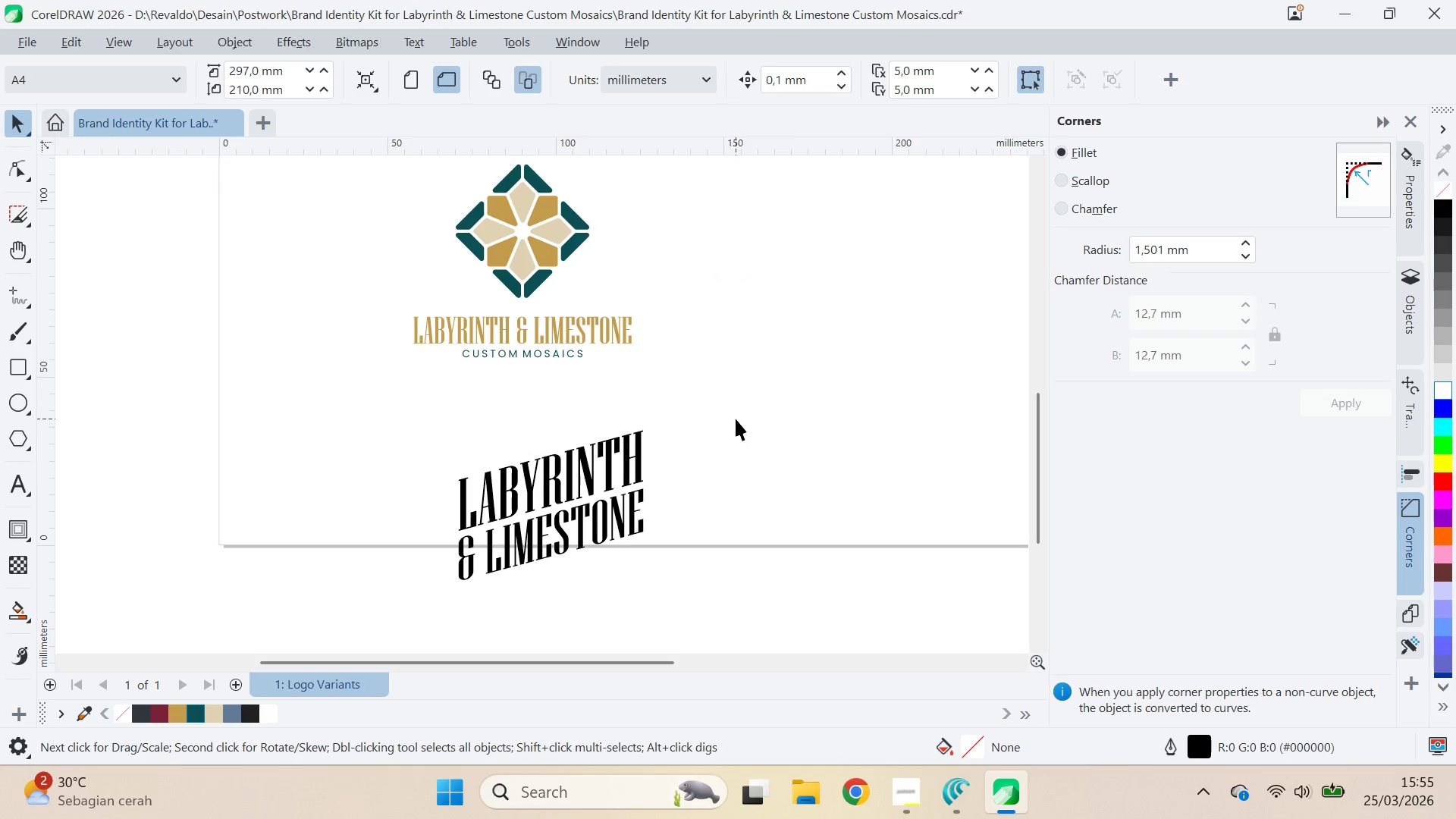 
left_click_drag(start_coordinate=[695, 401], to_coordinate=[416, 615])
 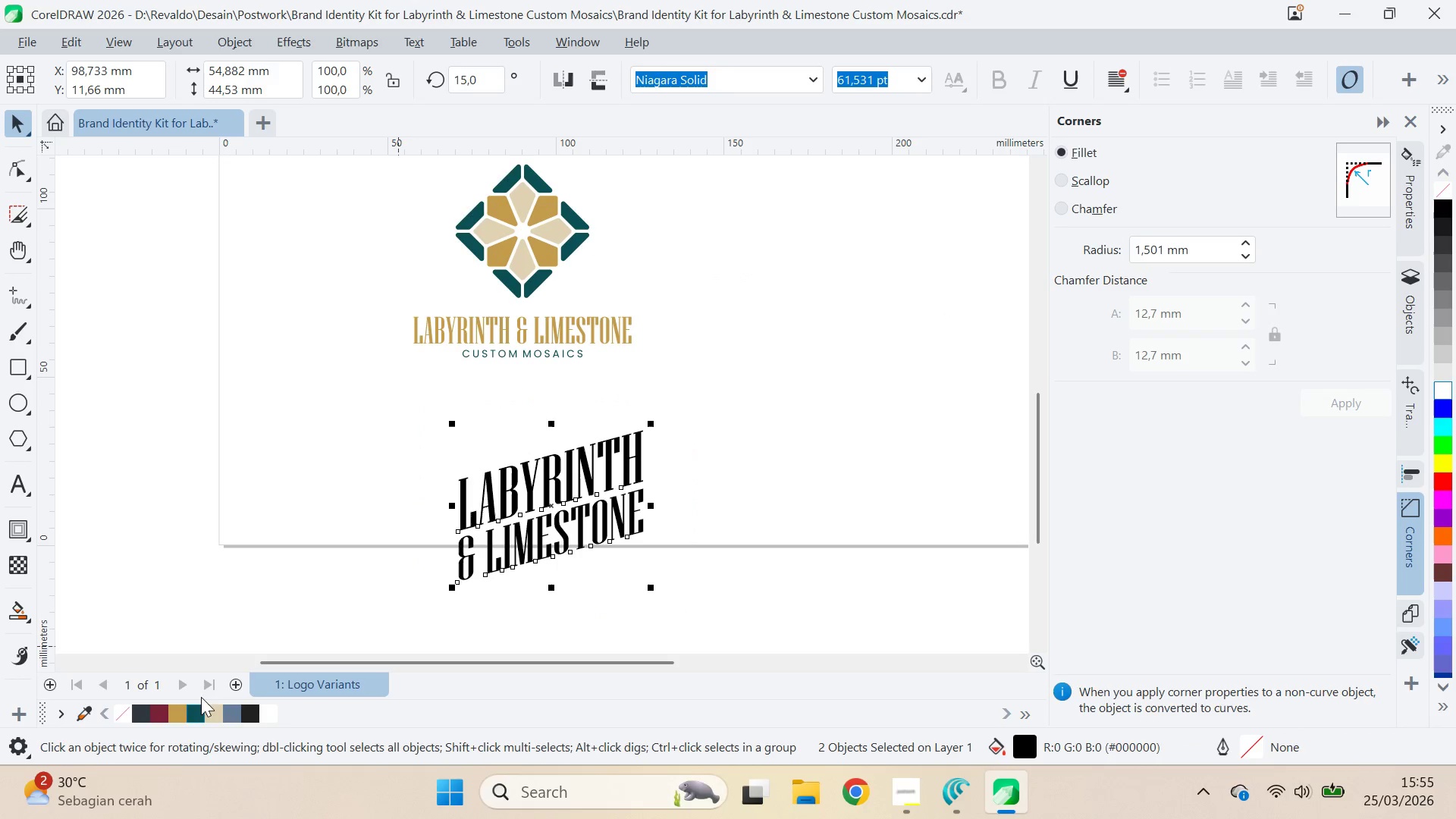 
key(Control+Q)
 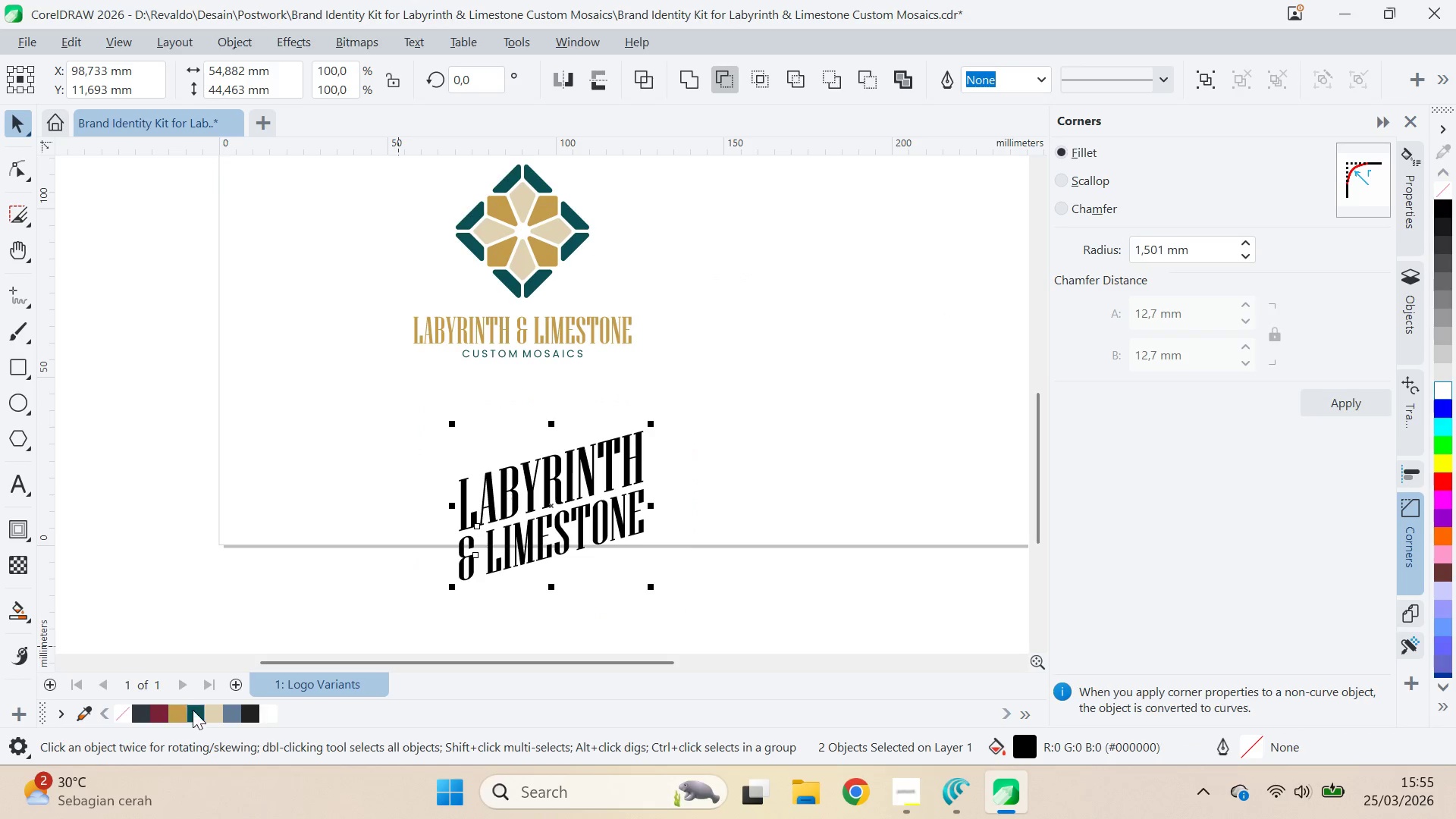 
left_click([194, 708])
 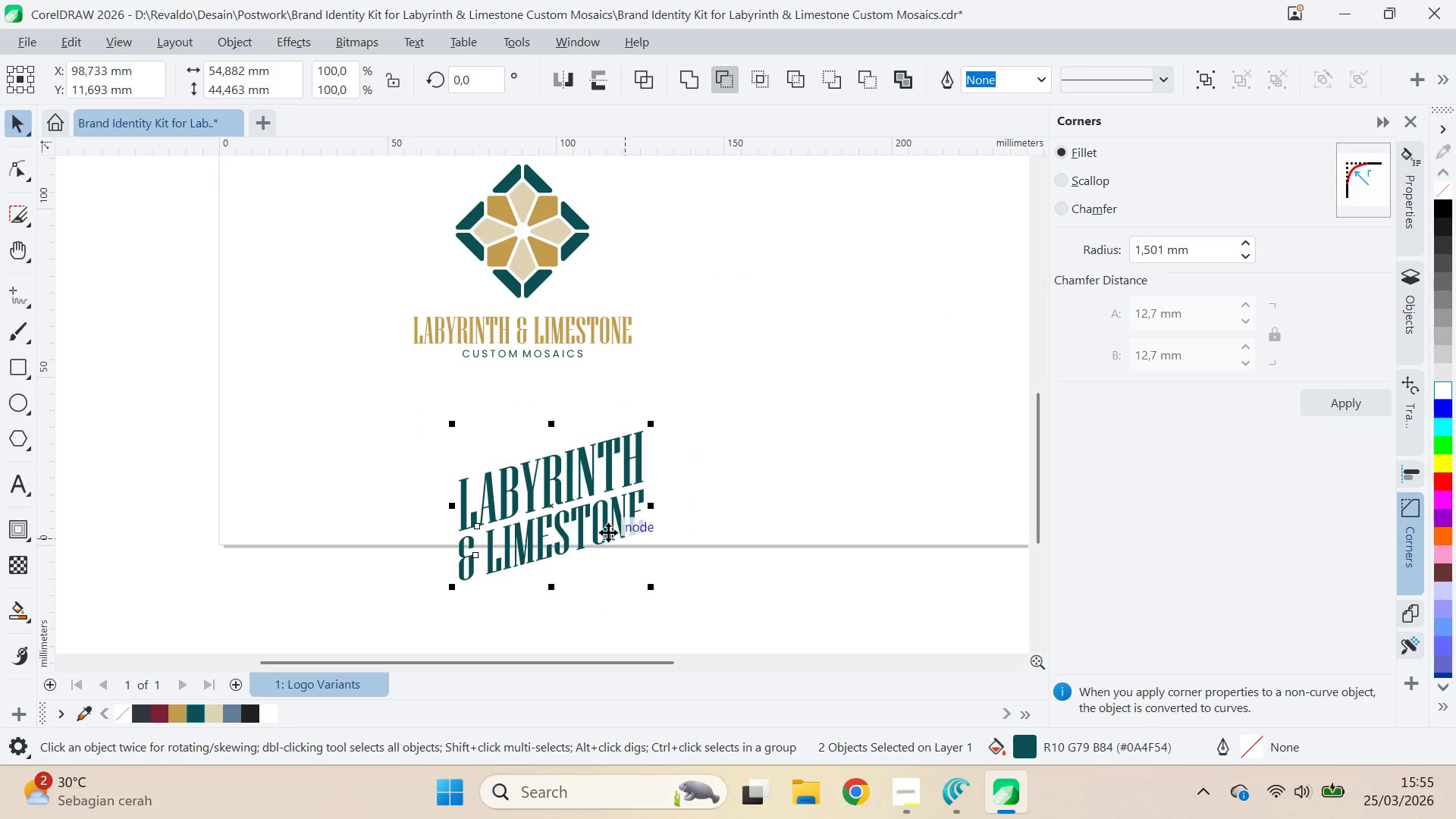 
left_click_drag(start_coordinate=[595, 526], to_coordinate=[832, 284])
 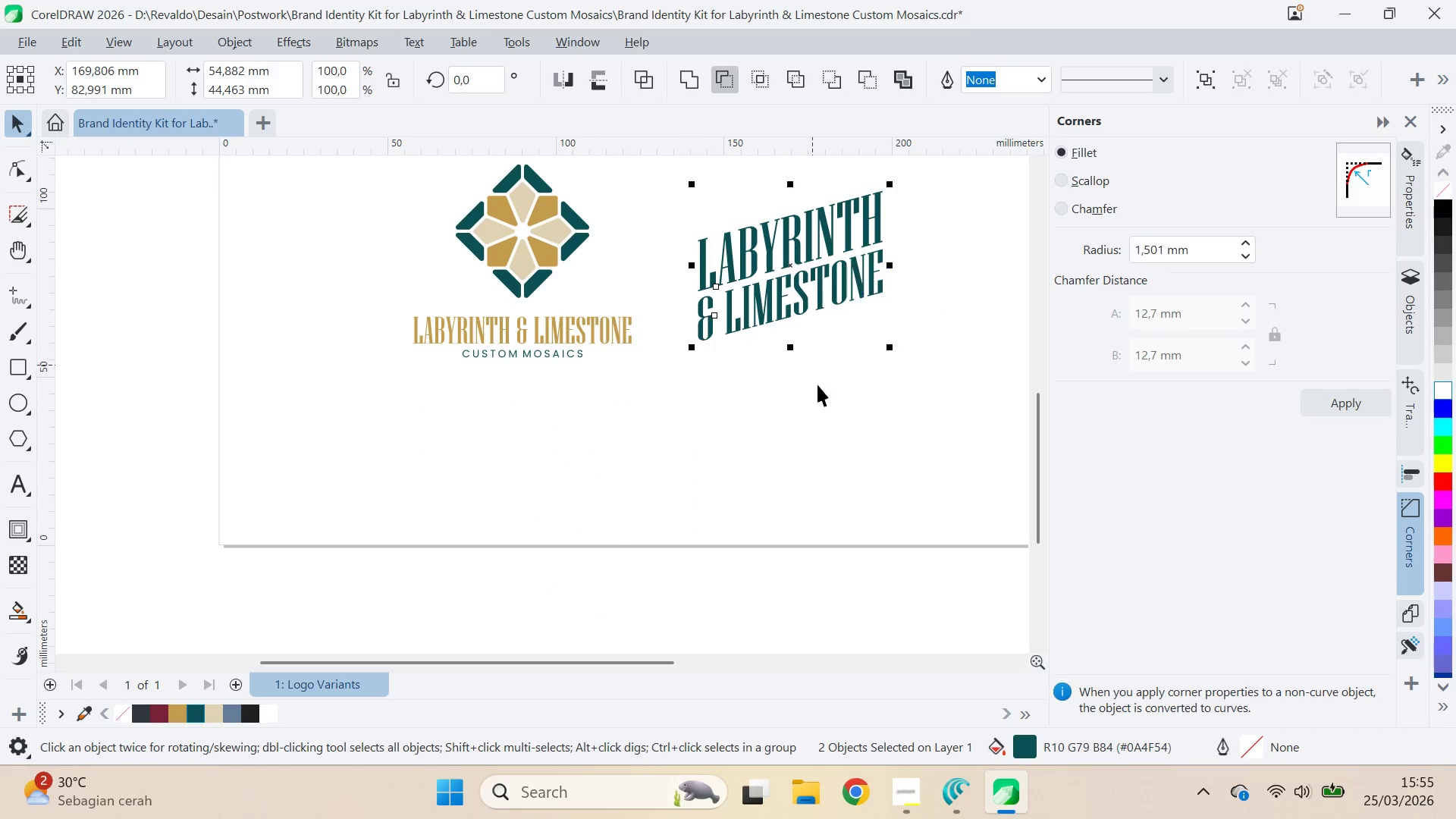 
type(qv)
 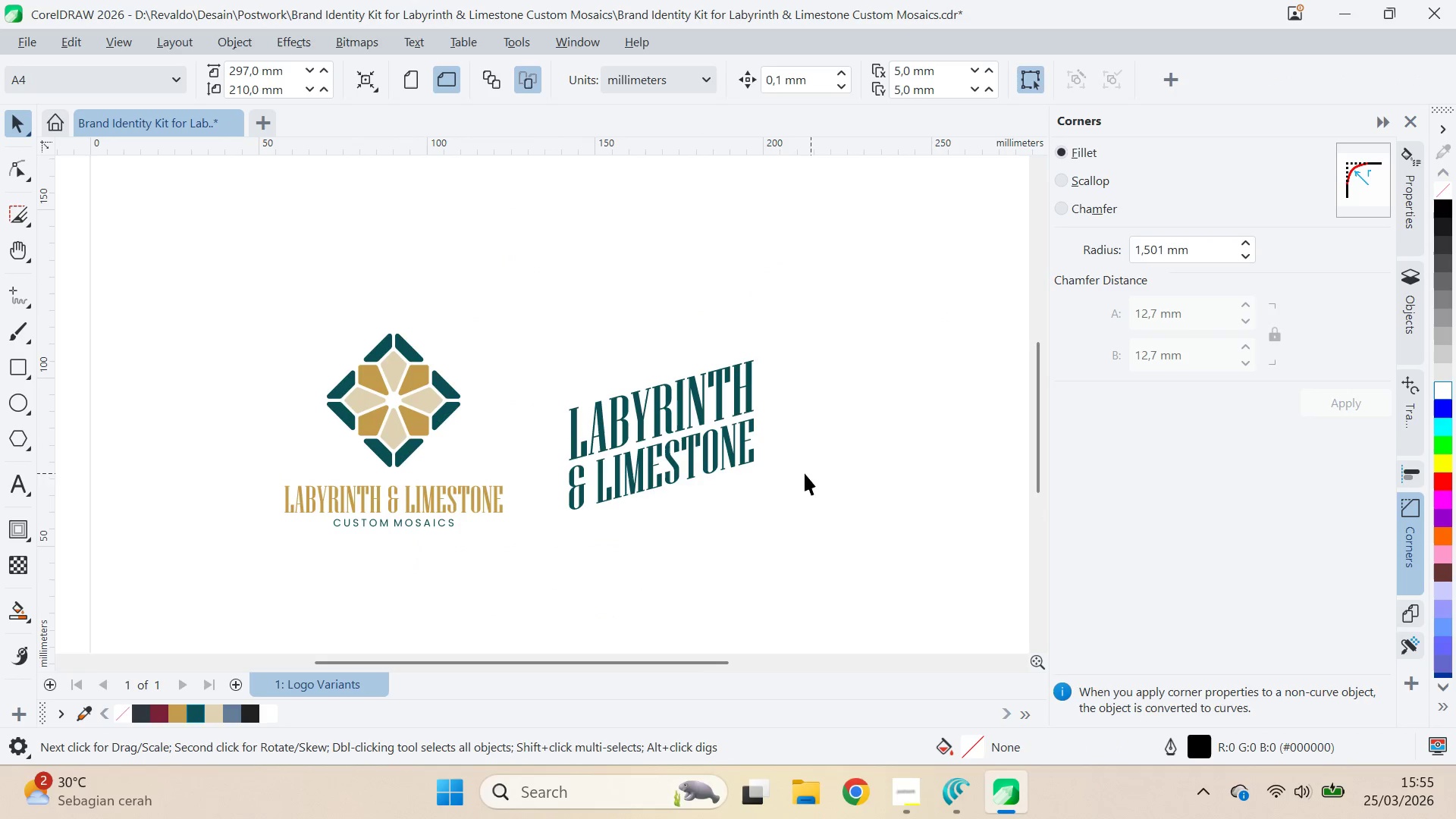 
left_click_drag(start_coordinate=[887, 359], to_coordinate=[758, 529])
 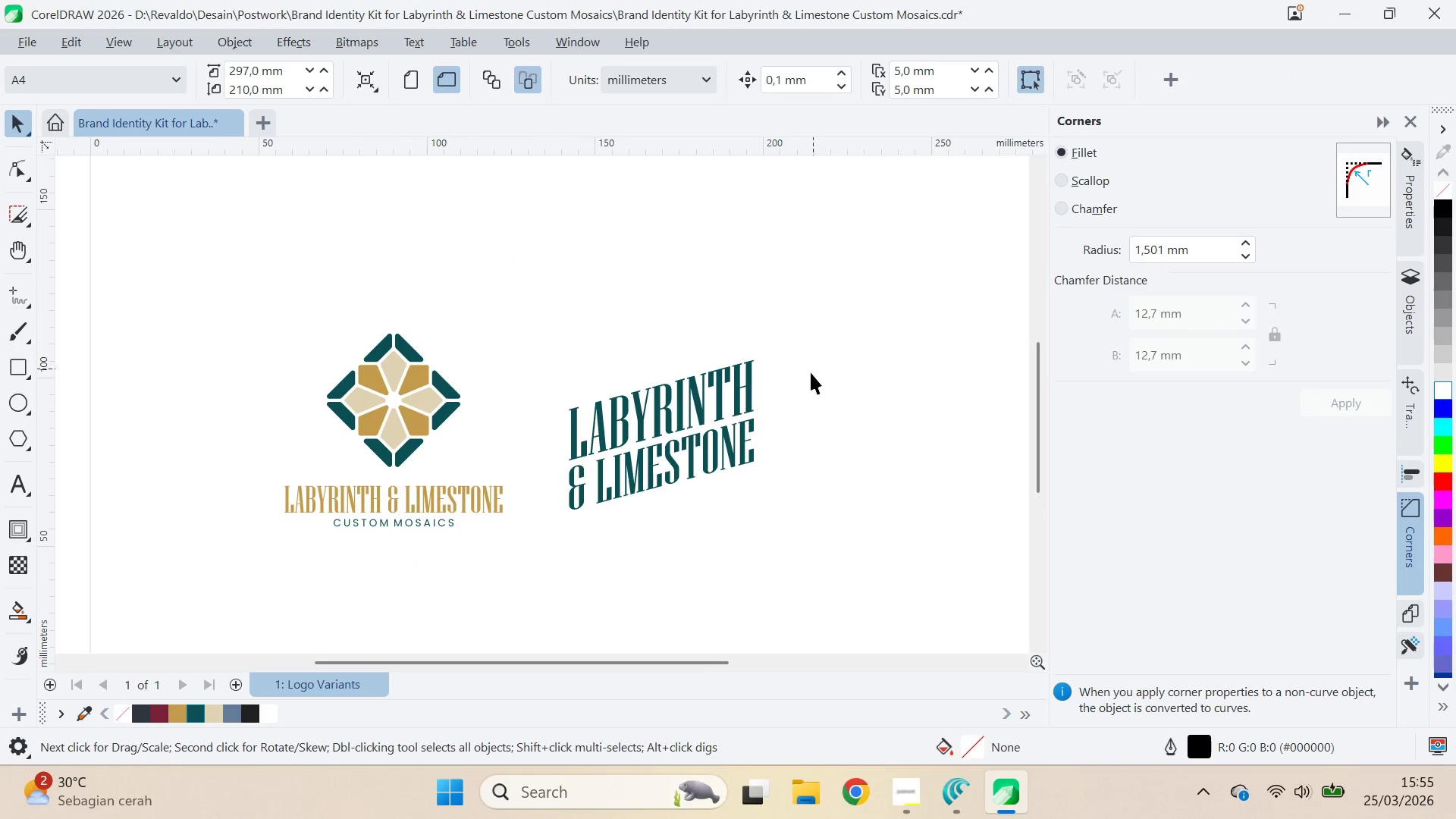 
scroll: coordinate [692, 440], scroll_direction: none, amount: 0.0
 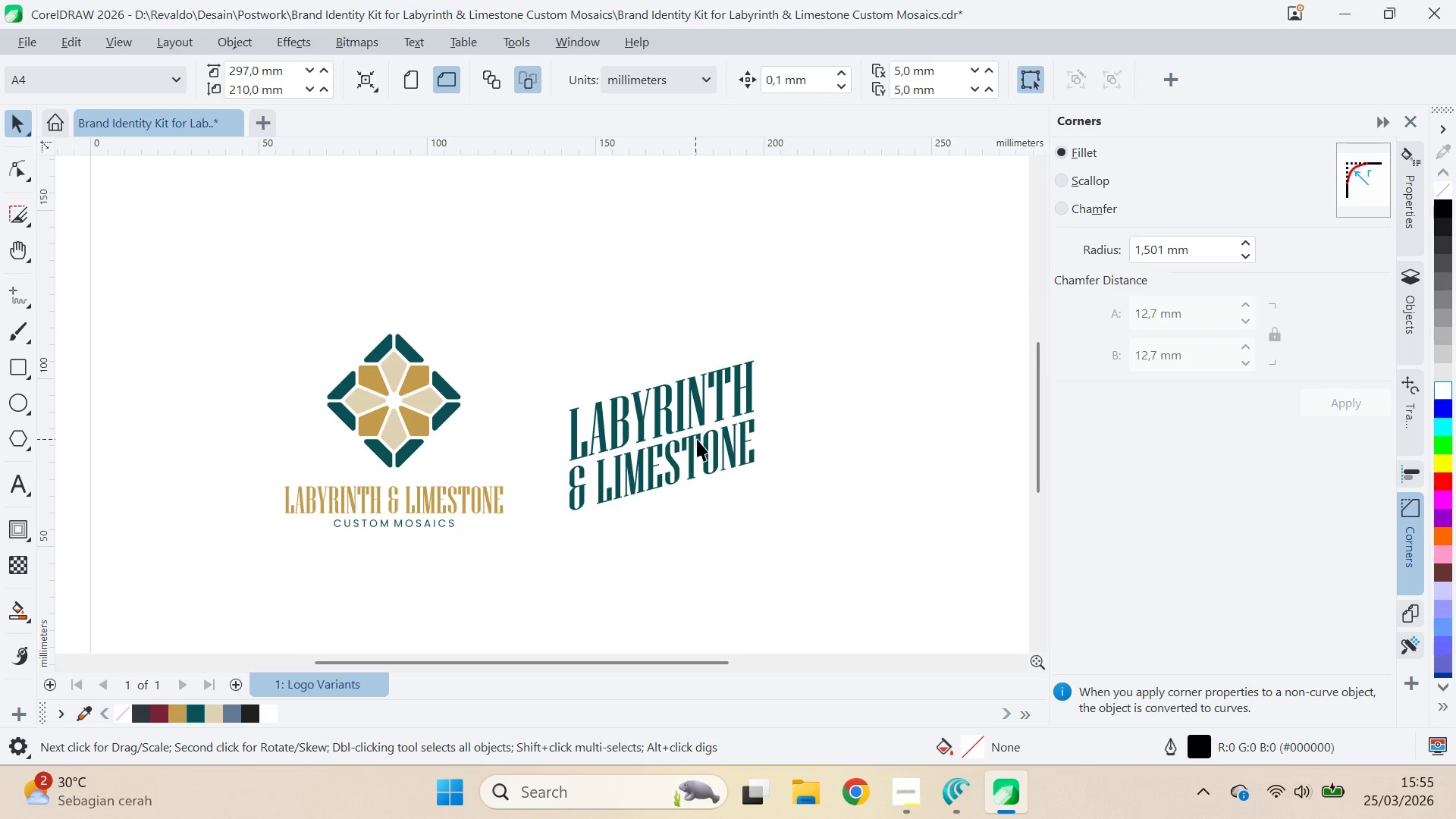 
scroll: coordinate [697, 439], scroll_direction: up, amount: 1.0
 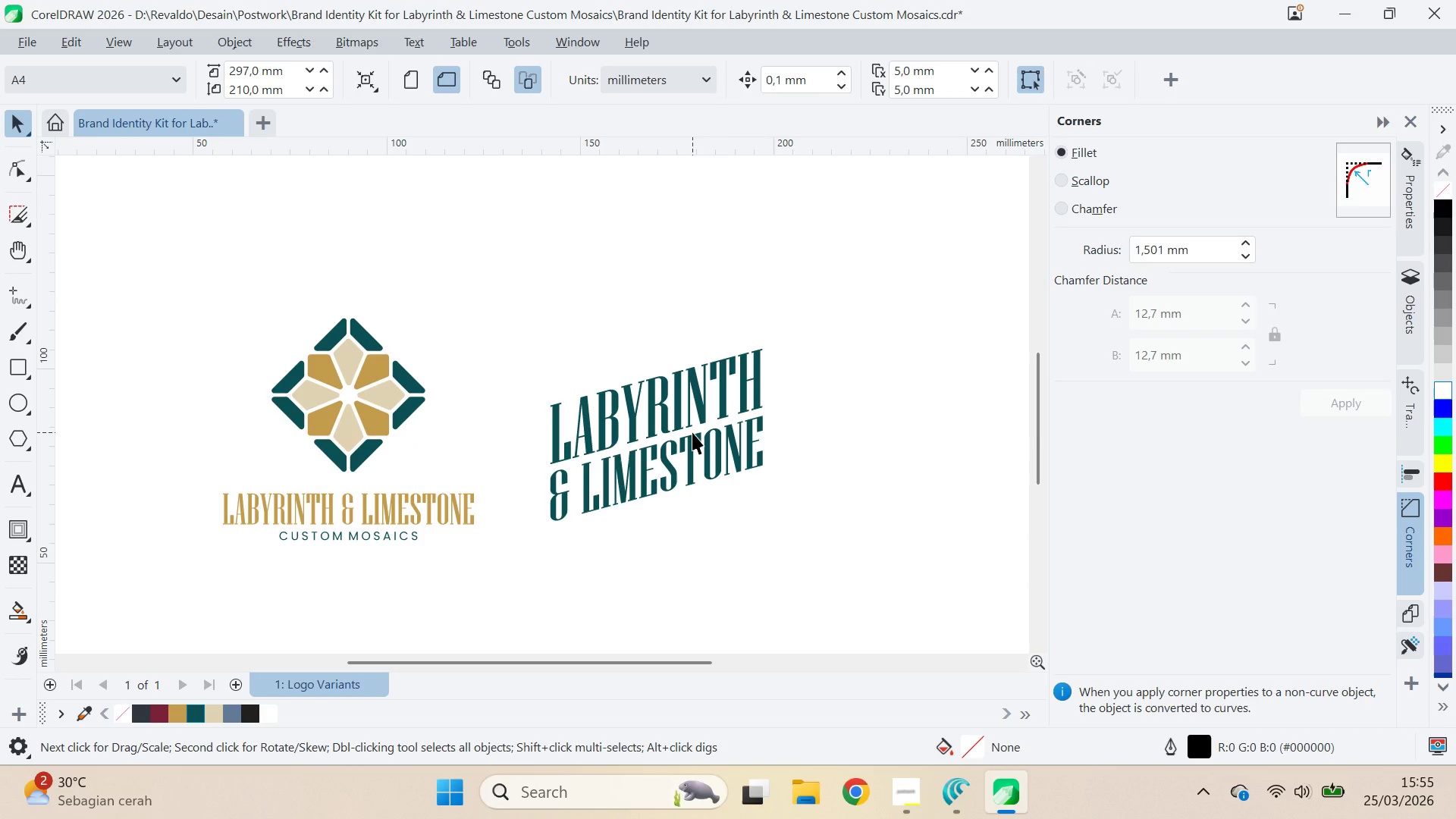 
wait(7.81)
 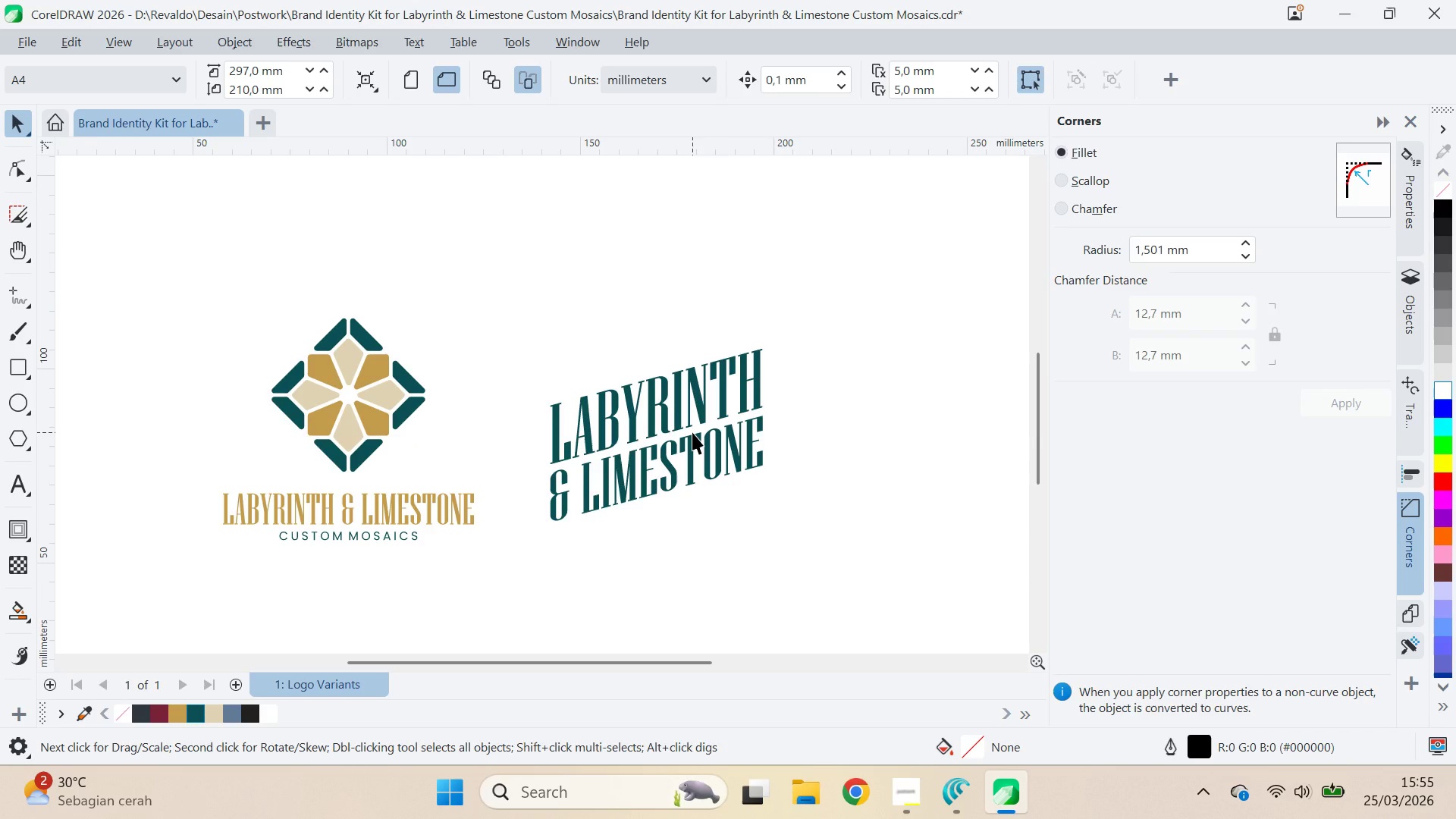 
key(Q)
 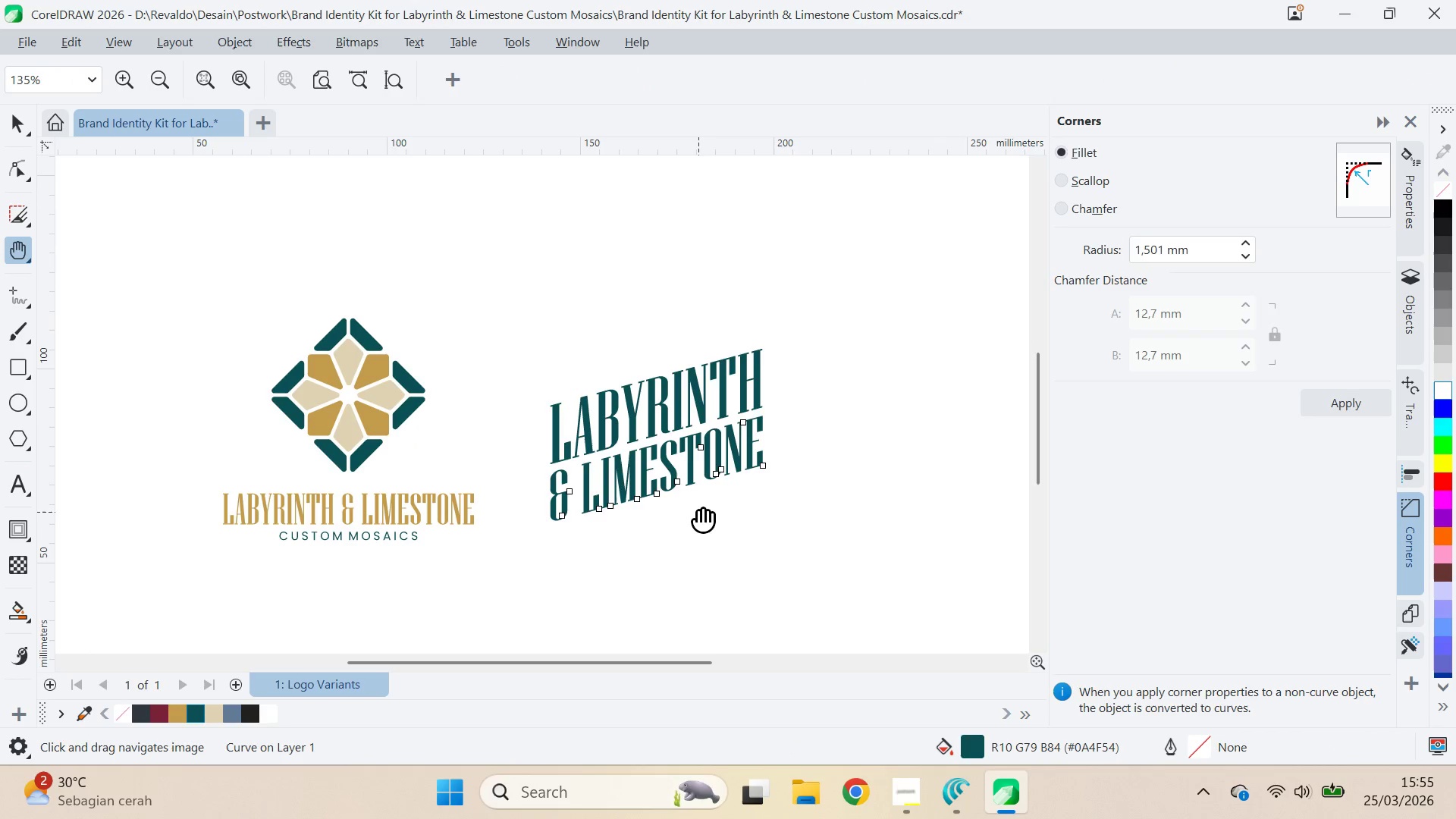 
left_click([698, 512])
 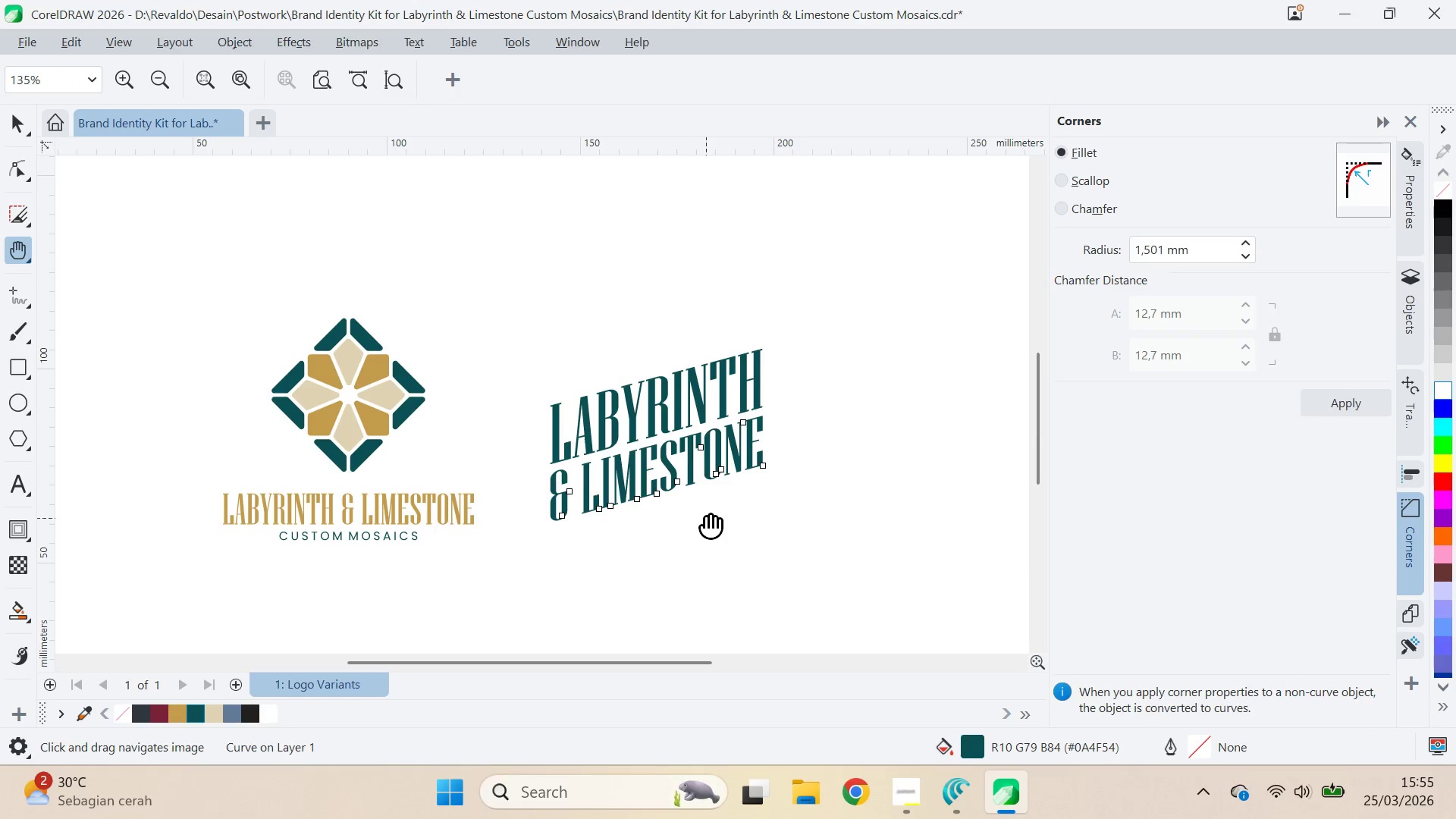 
left_click_drag(start_coordinate=[706, 518], to_coordinate=[686, 507])
 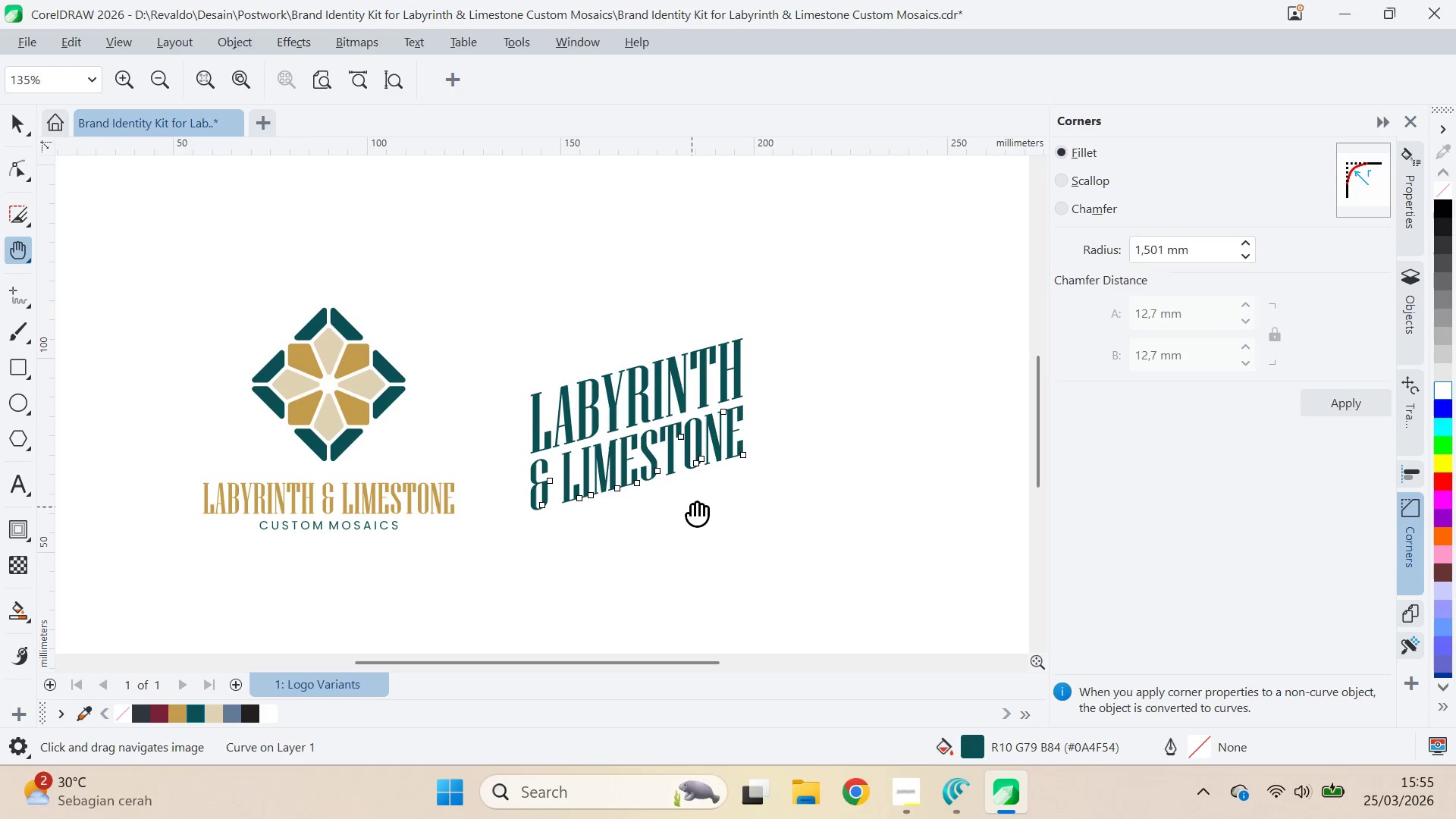 
type(qv)
 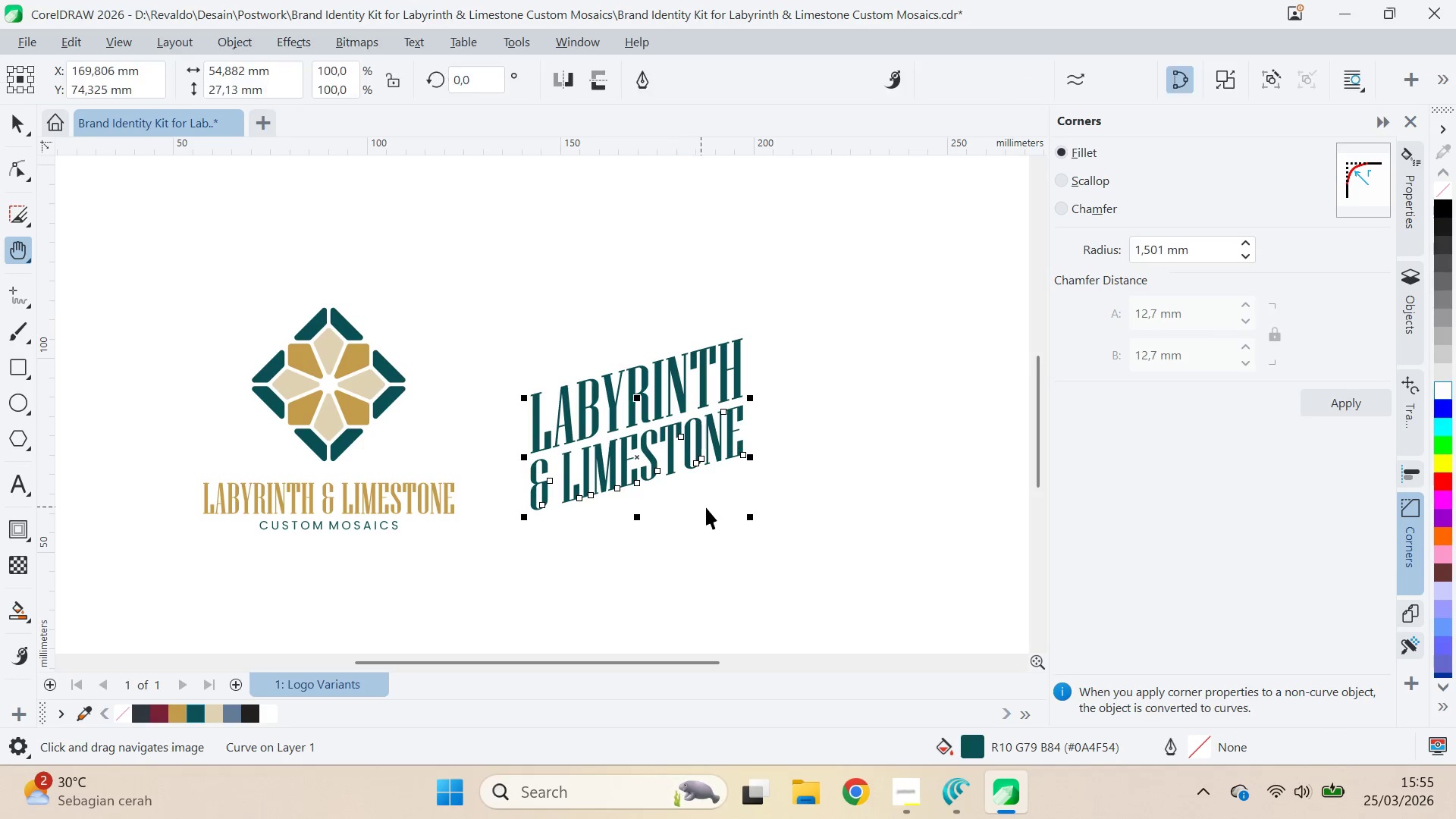 
left_click_drag(start_coordinate=[704, 507], to_coordinate=[719, 500])
 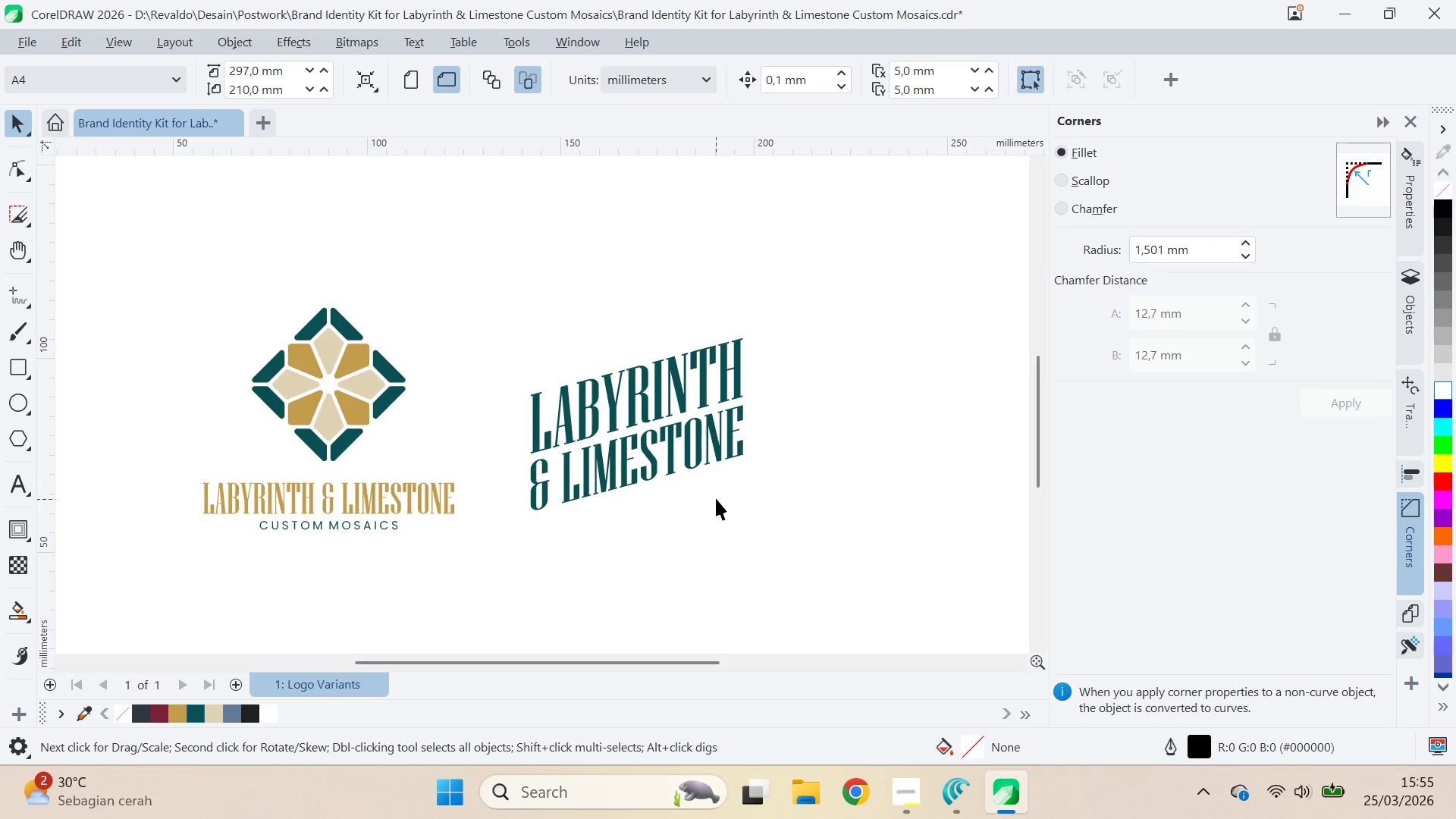 
scroll: coordinate [716, 500], scroll_direction: down, amount: 1.0
 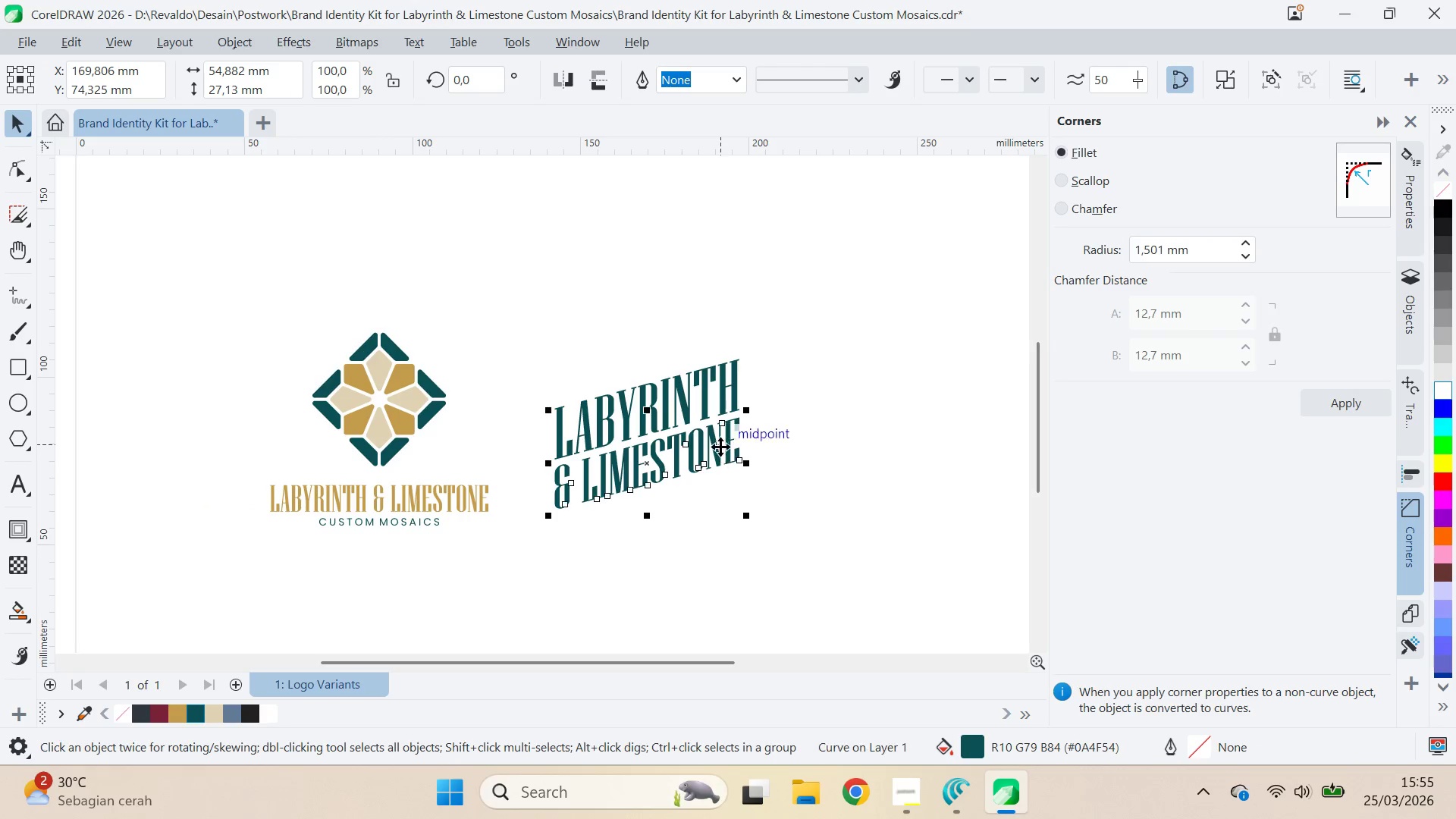 
left_click_drag(start_coordinate=[723, 449], to_coordinate=[749, 491])
 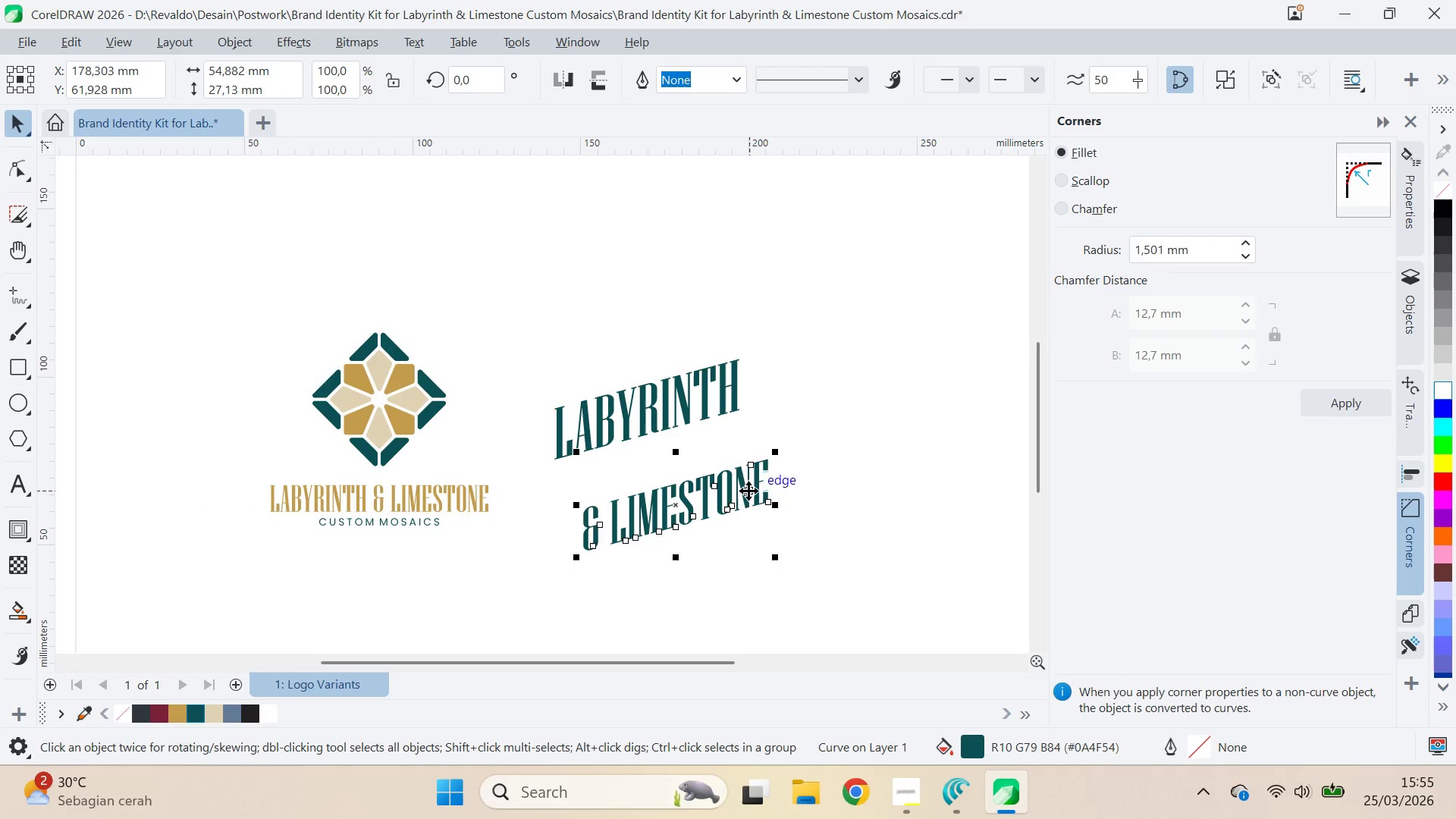 
key(Control+Z)
 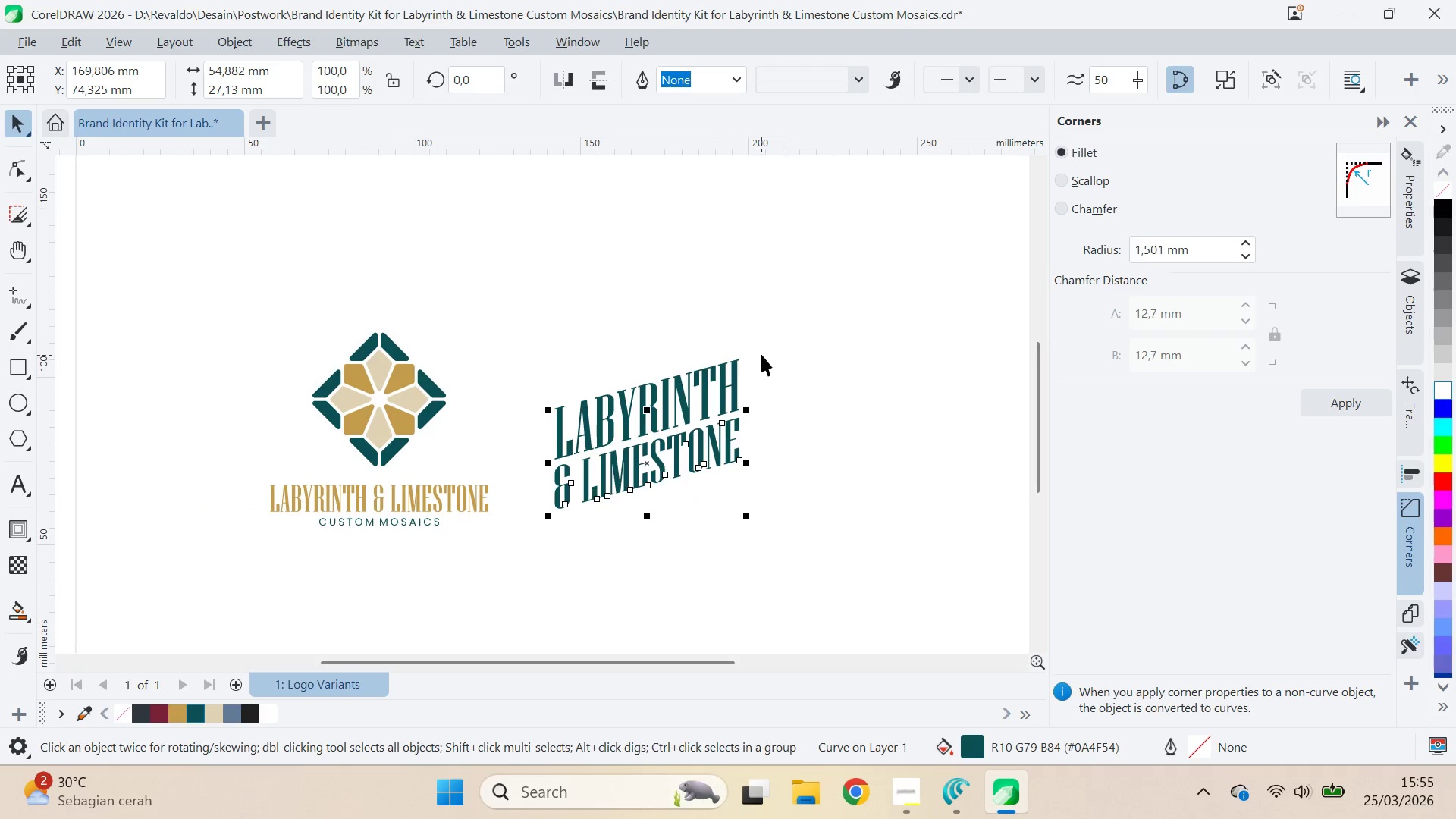 
left_click_drag(start_coordinate=[767, 340], to_coordinate=[544, 541])
 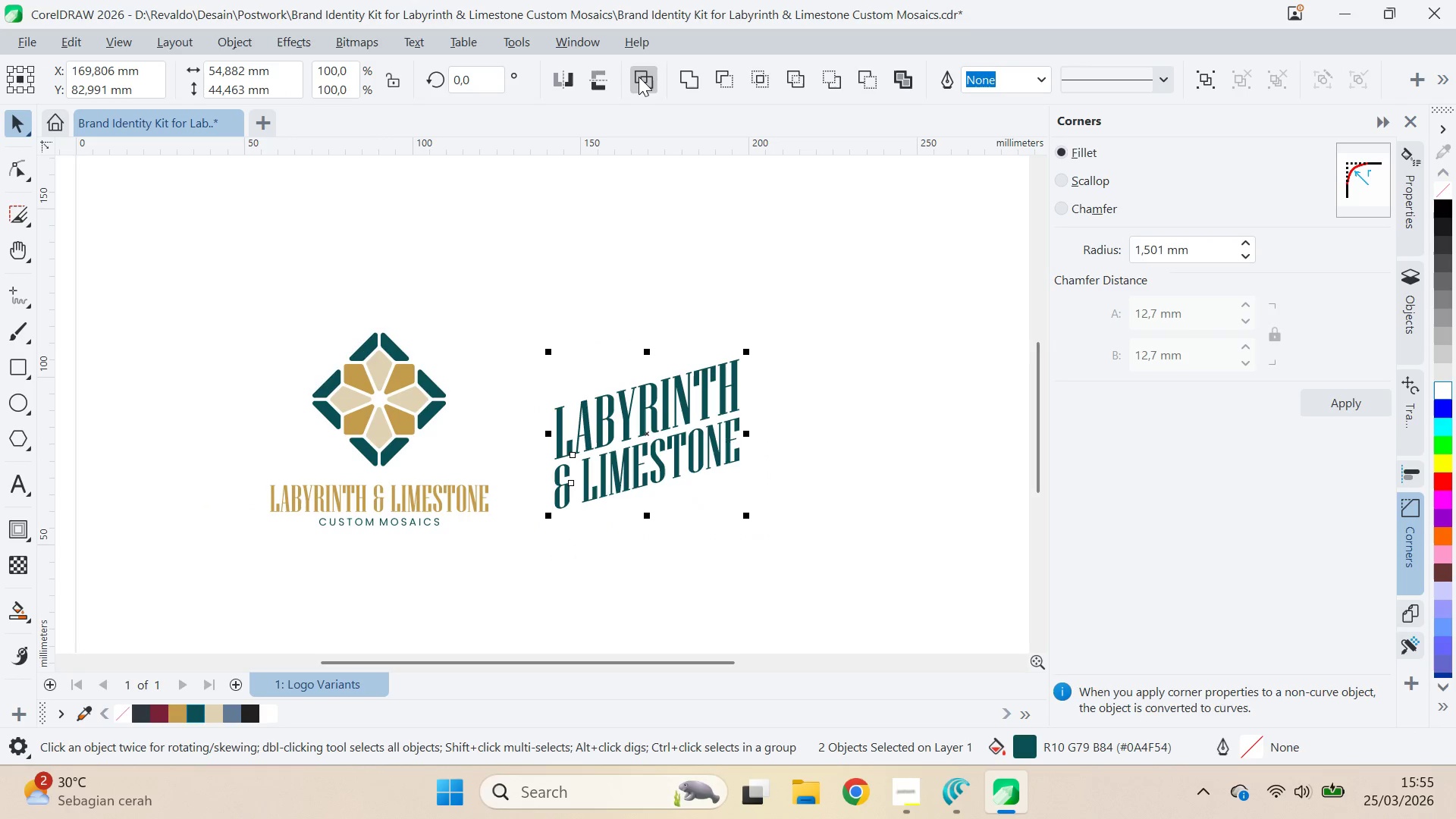 
left_click([684, 90])
 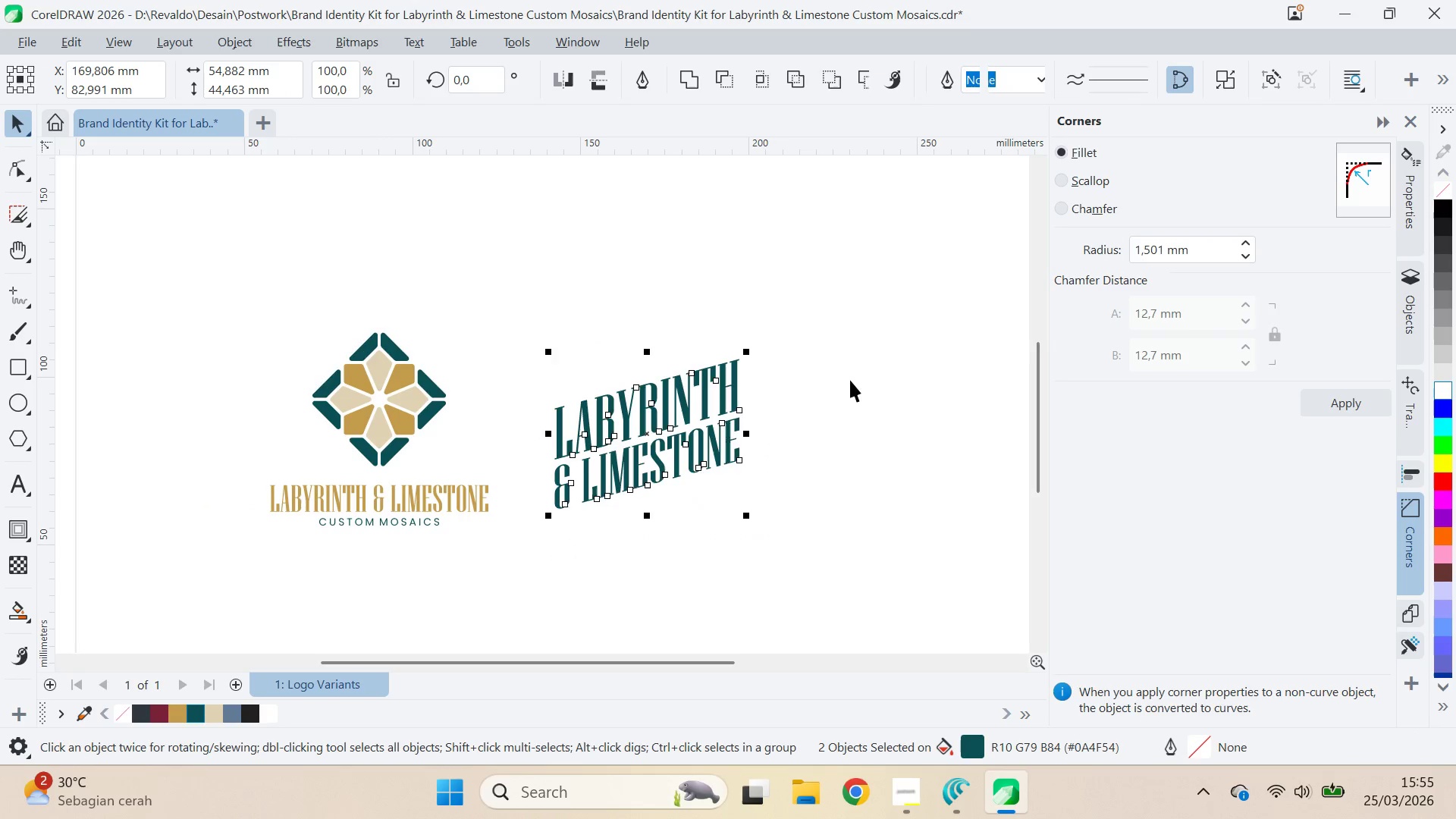 
left_click_drag(start_coordinate=[851, 380], to_coordinate=[841, 386])
 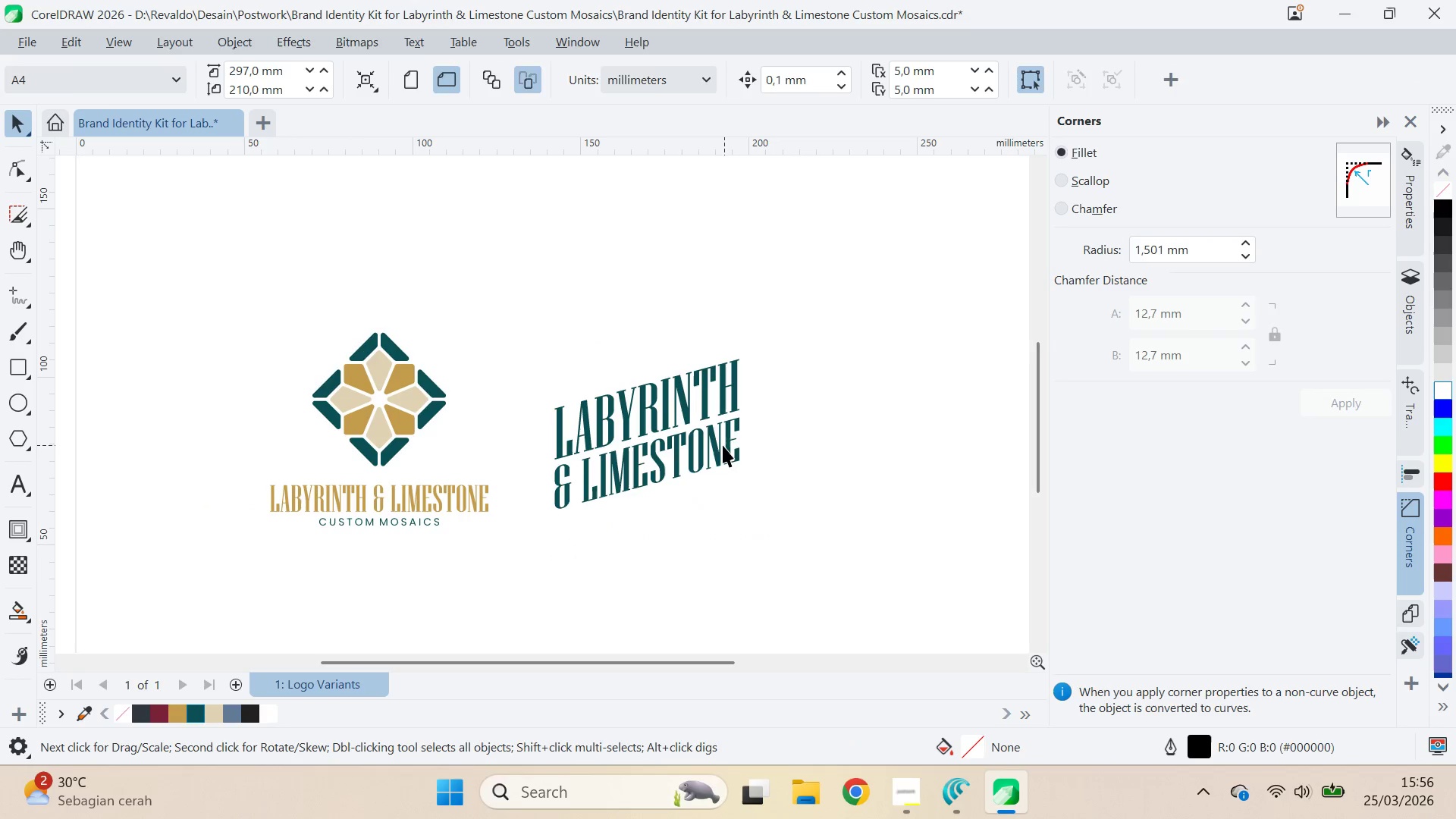 
left_click_drag(start_coordinate=[723, 445], to_coordinate=[768, 491])
 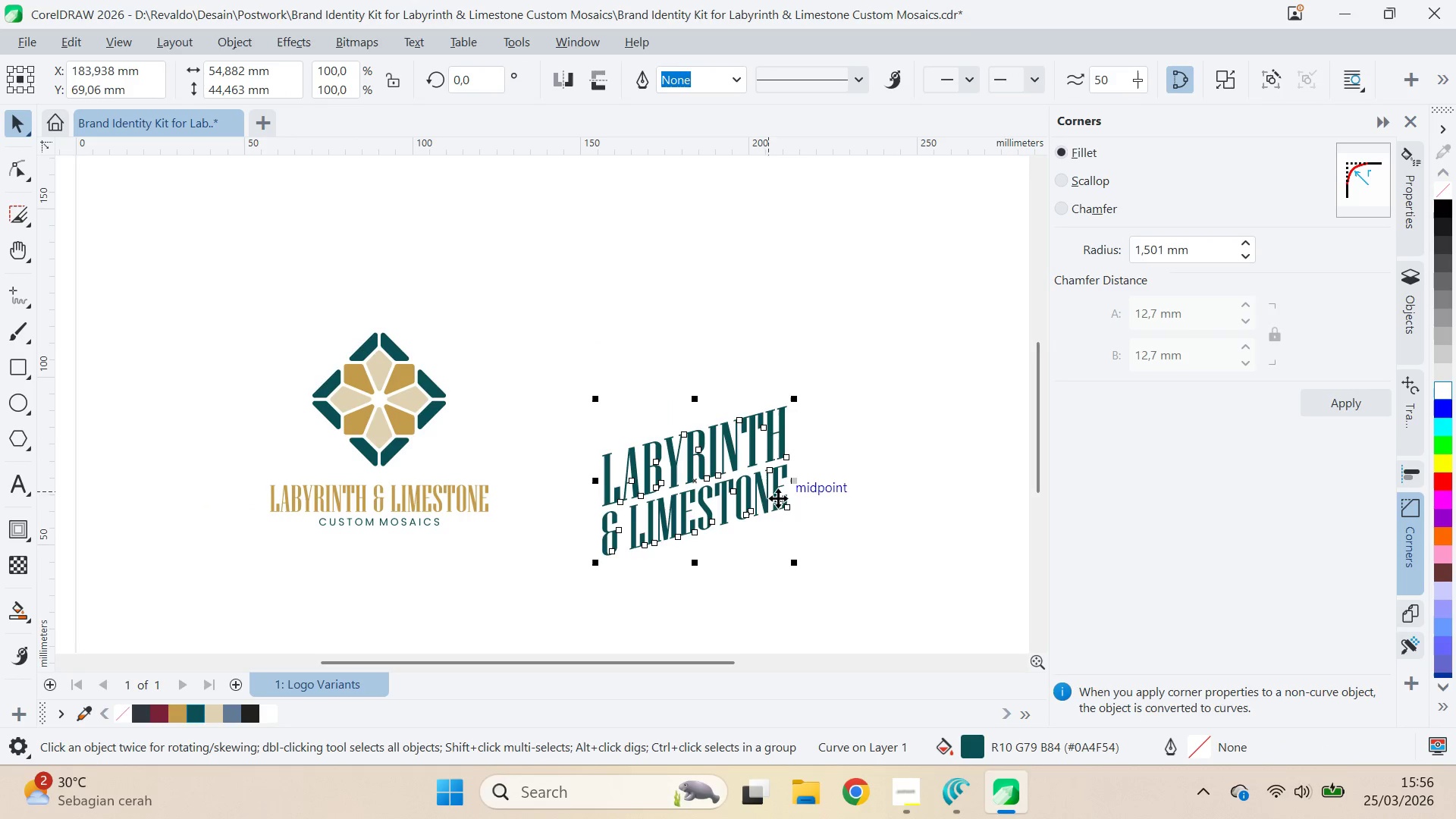 
key(Control+Z)
 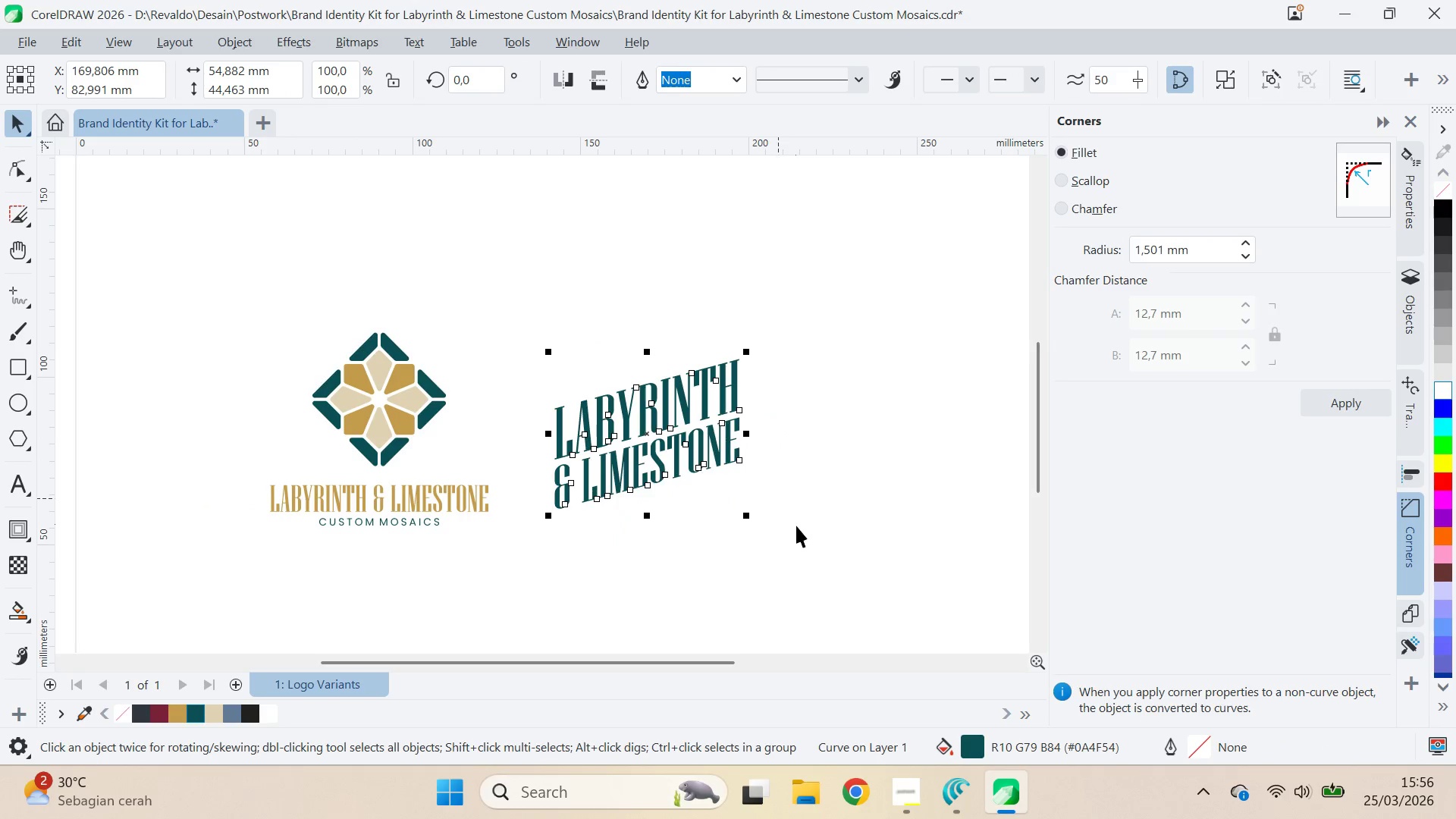 
left_click([798, 526])
 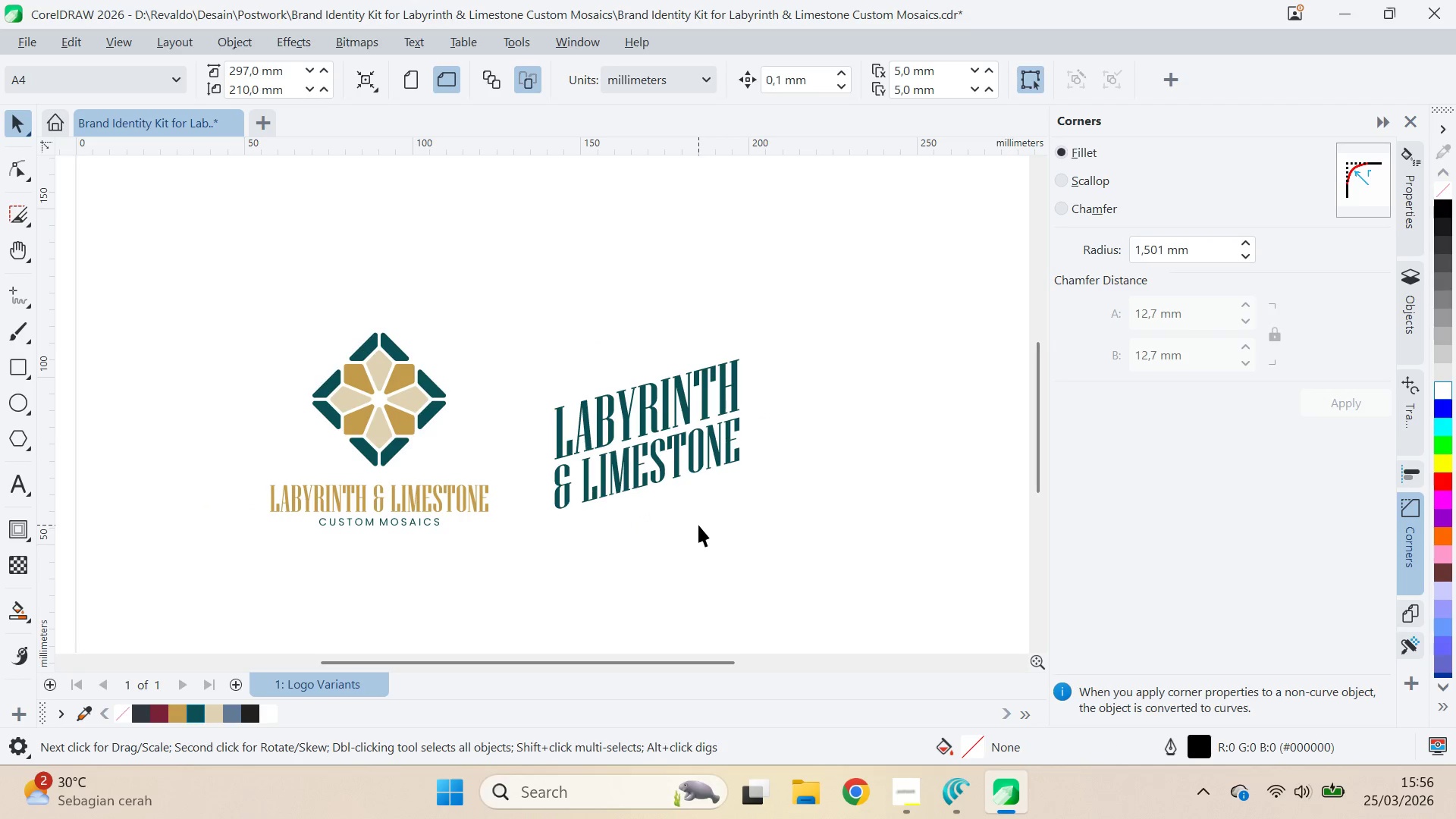 
type(qvqvq)
 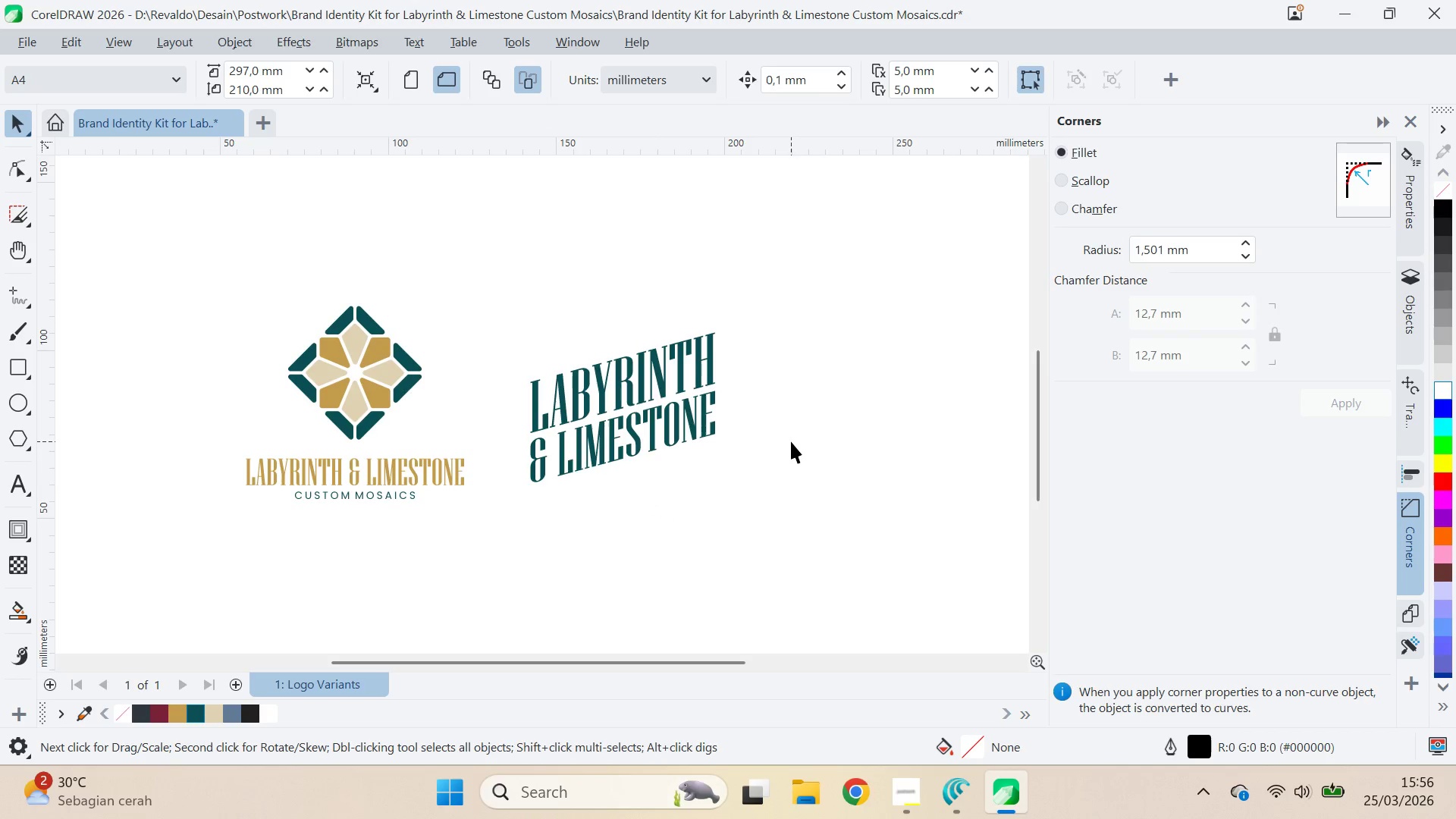 
left_click_drag(start_coordinate=[757, 450], to_coordinate=[604, 484])
 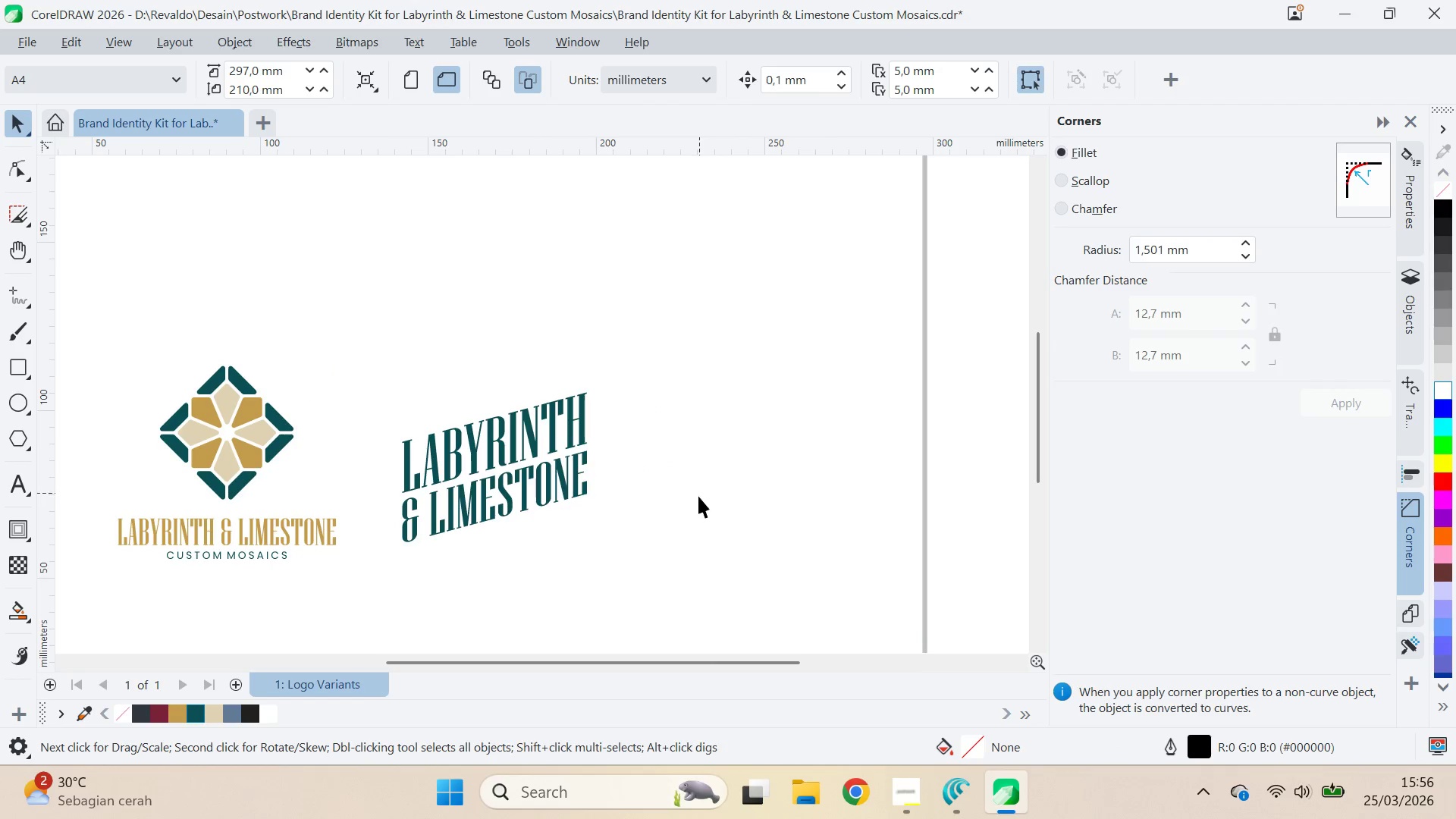 
left_click_drag(start_coordinate=[681, 513], to_coordinate=[809, 453])
 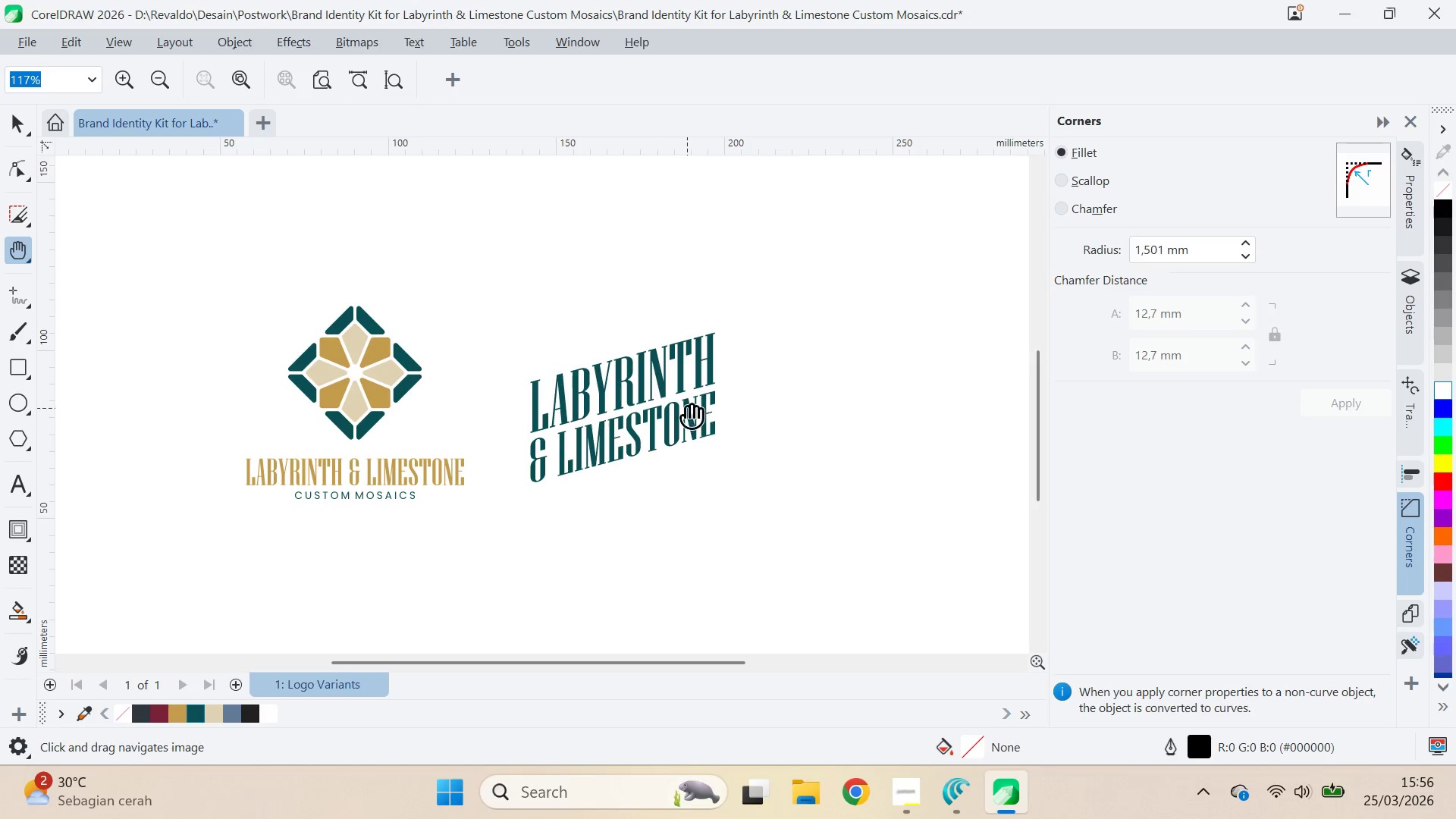 
left_click_drag(start_coordinate=[779, 427], to_coordinate=[800, 448])
 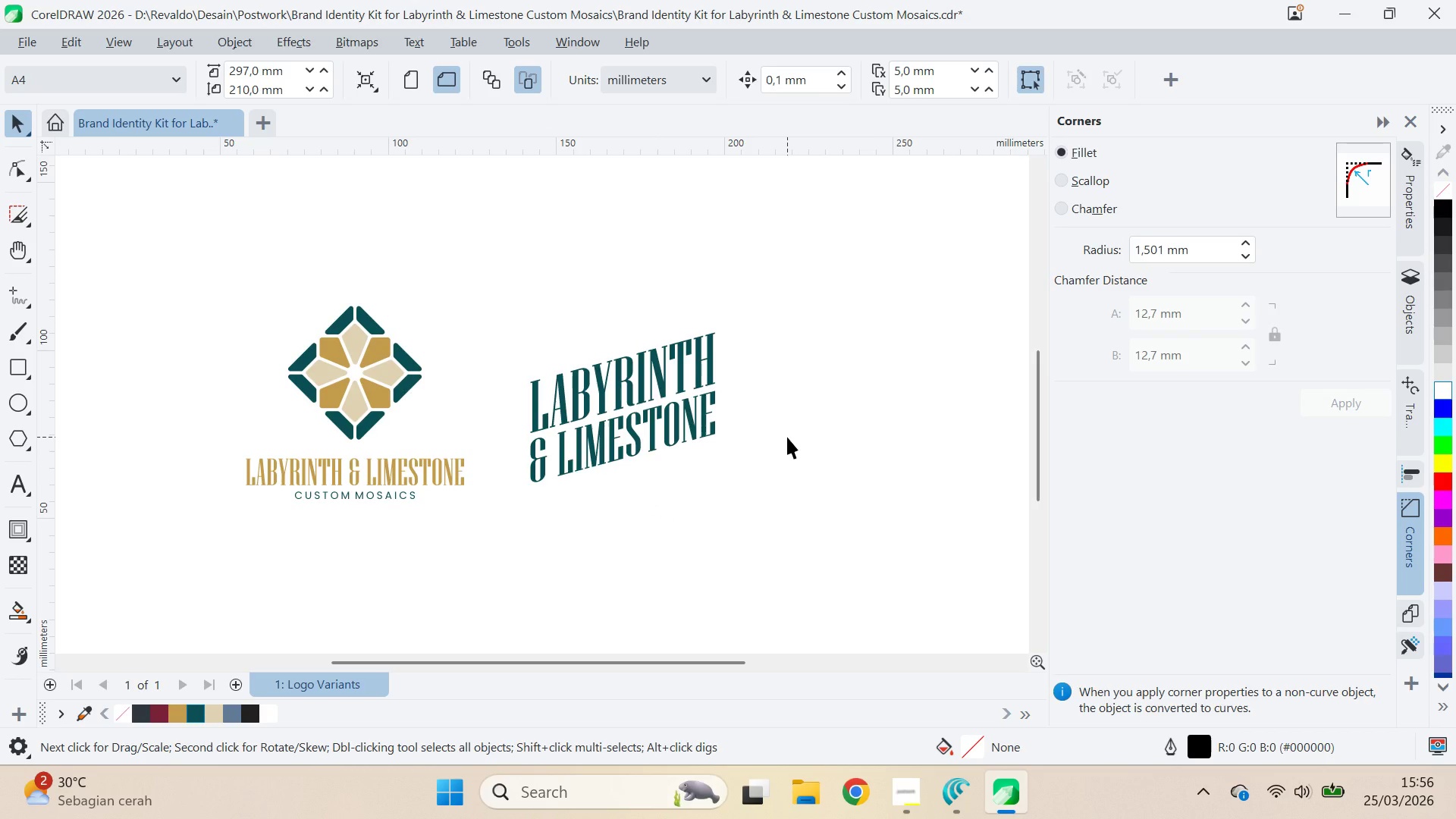 
wait(6.45)
 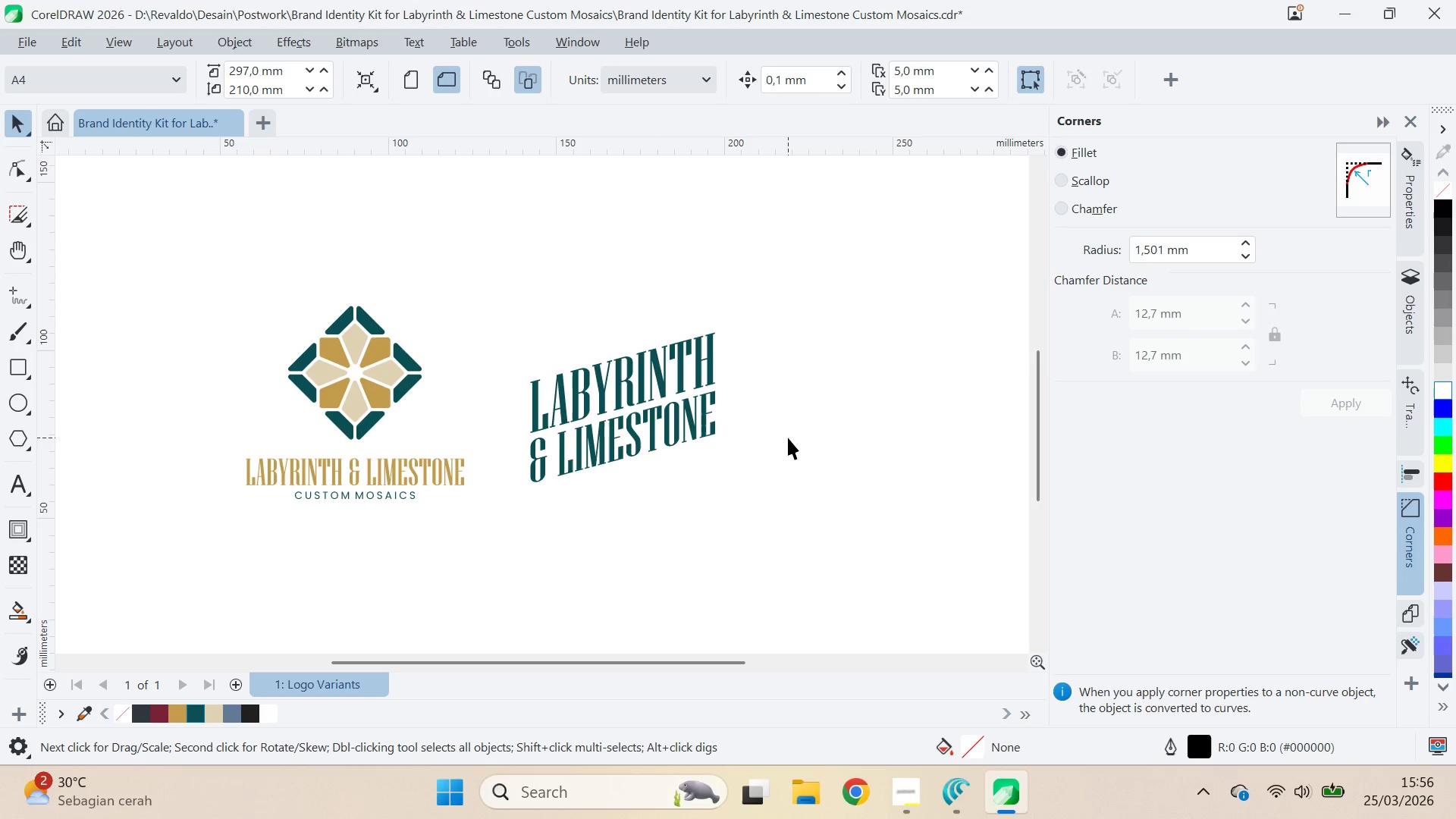 
left_click_drag(start_coordinate=[645, 428], to_coordinate=[716, 417])
 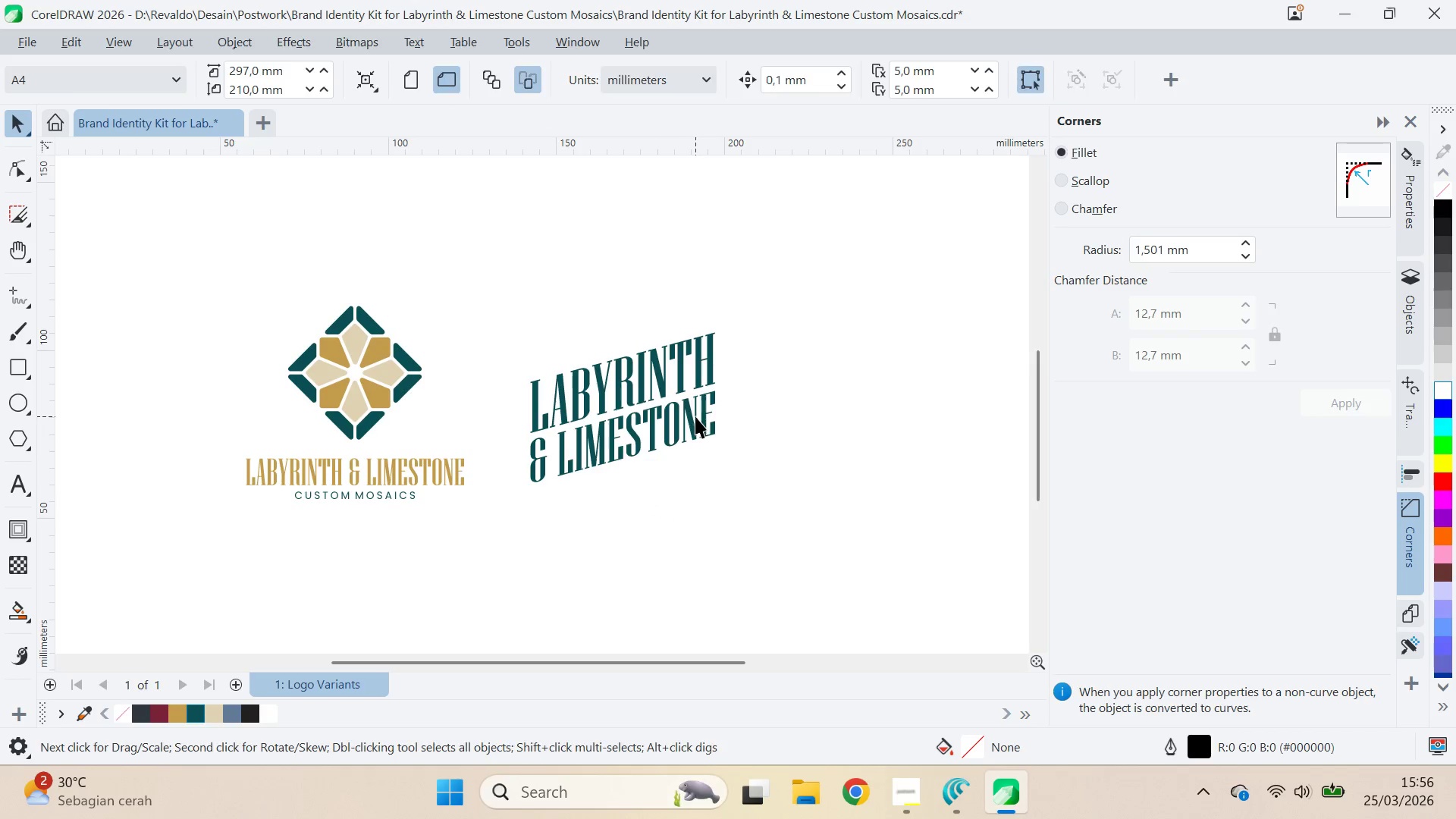 
left_click_drag(start_coordinate=[695, 416], to_coordinate=[775, 421])
 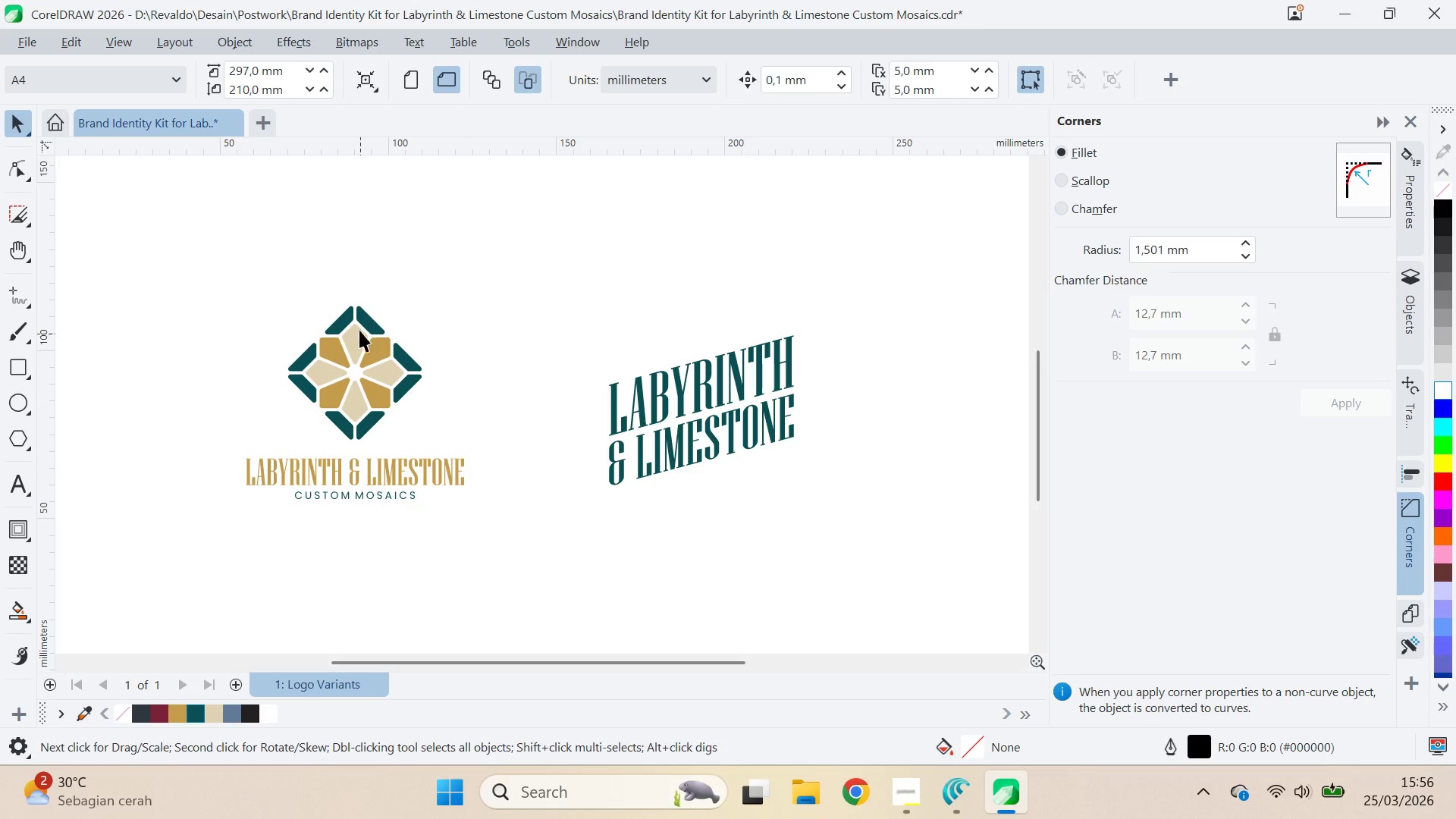 
left_click([357, 320])
 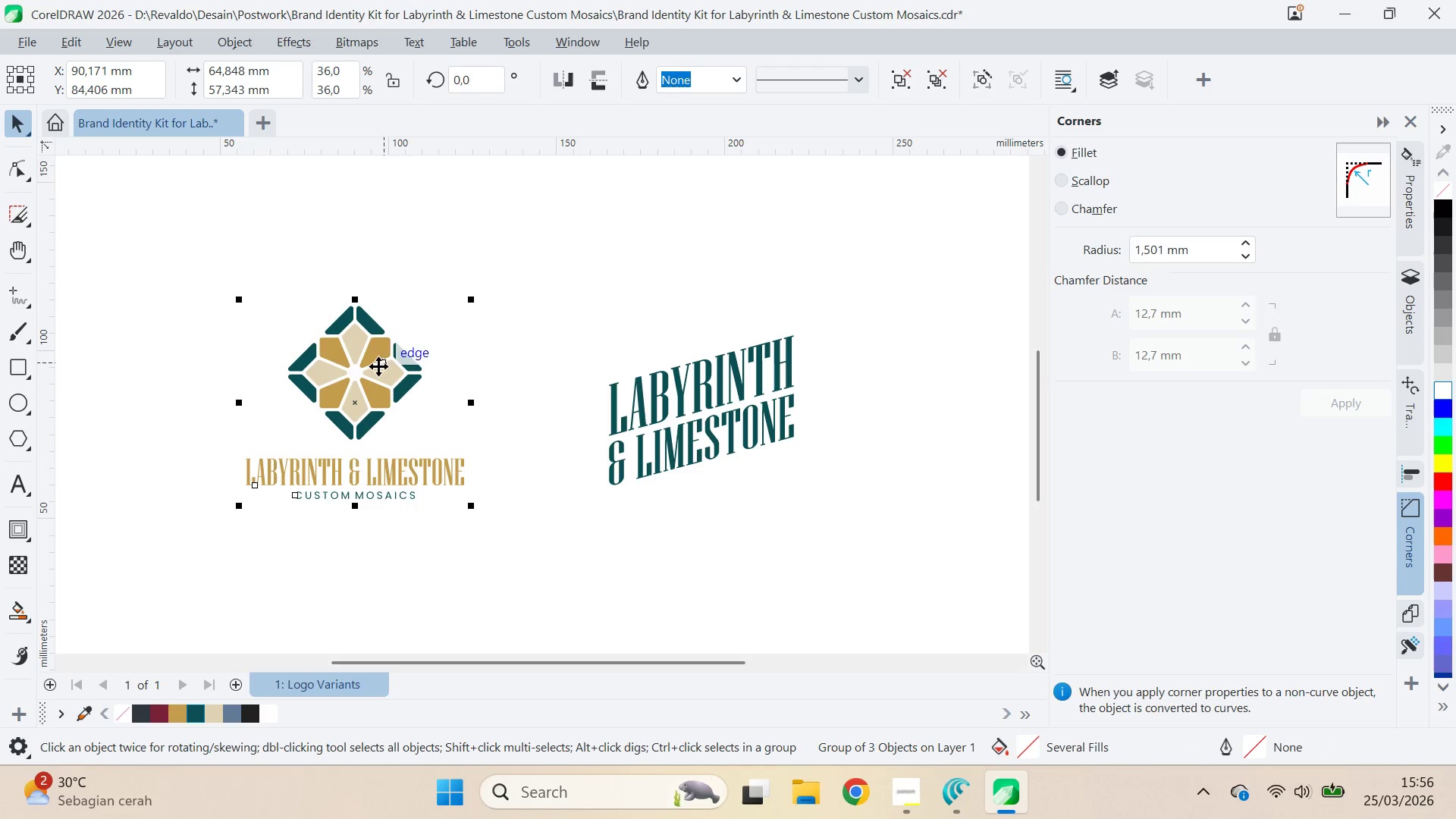 
left_click_drag(start_coordinate=[376, 367], to_coordinate=[579, 223])
 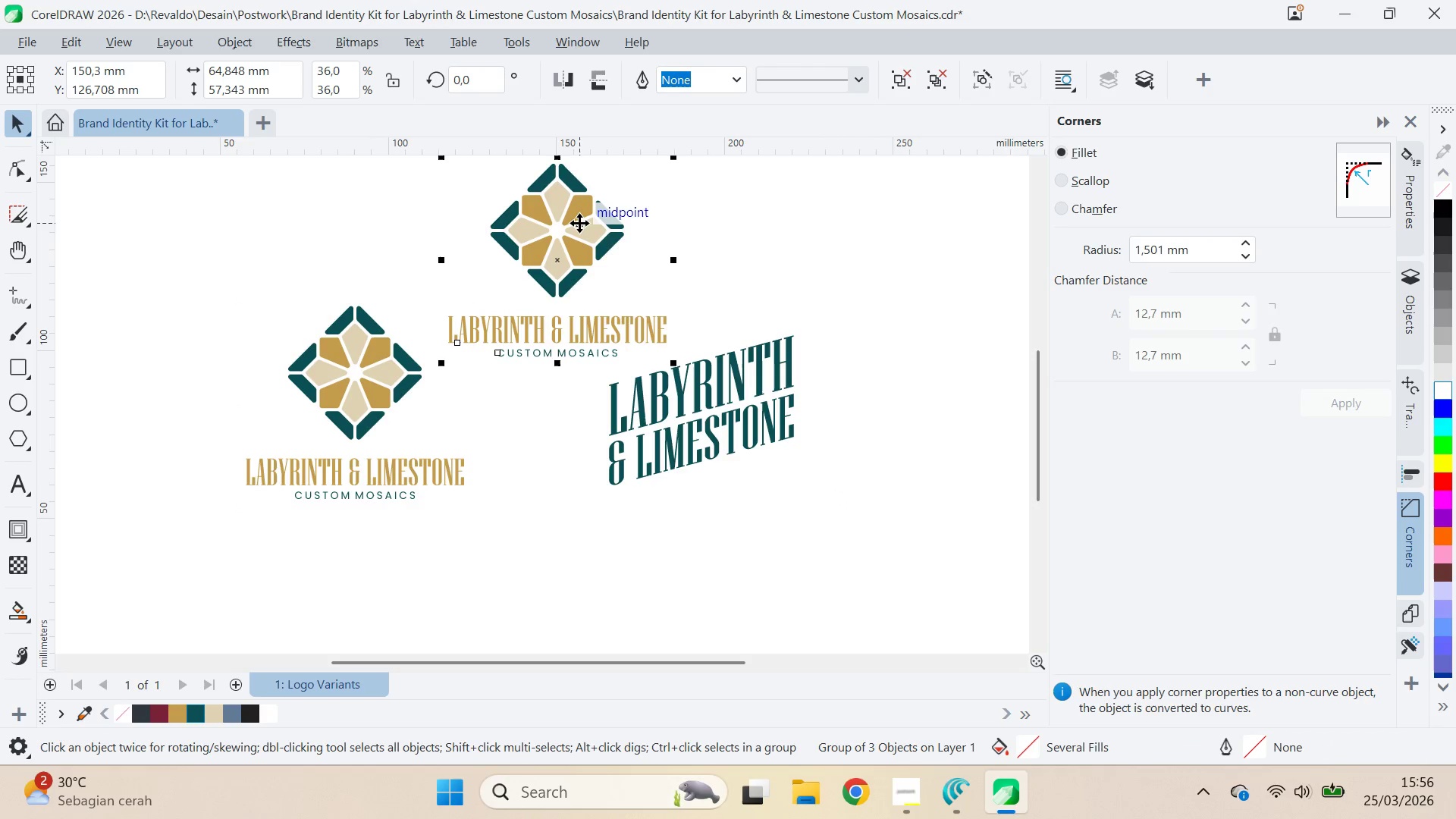 
right_click([624, 231])
 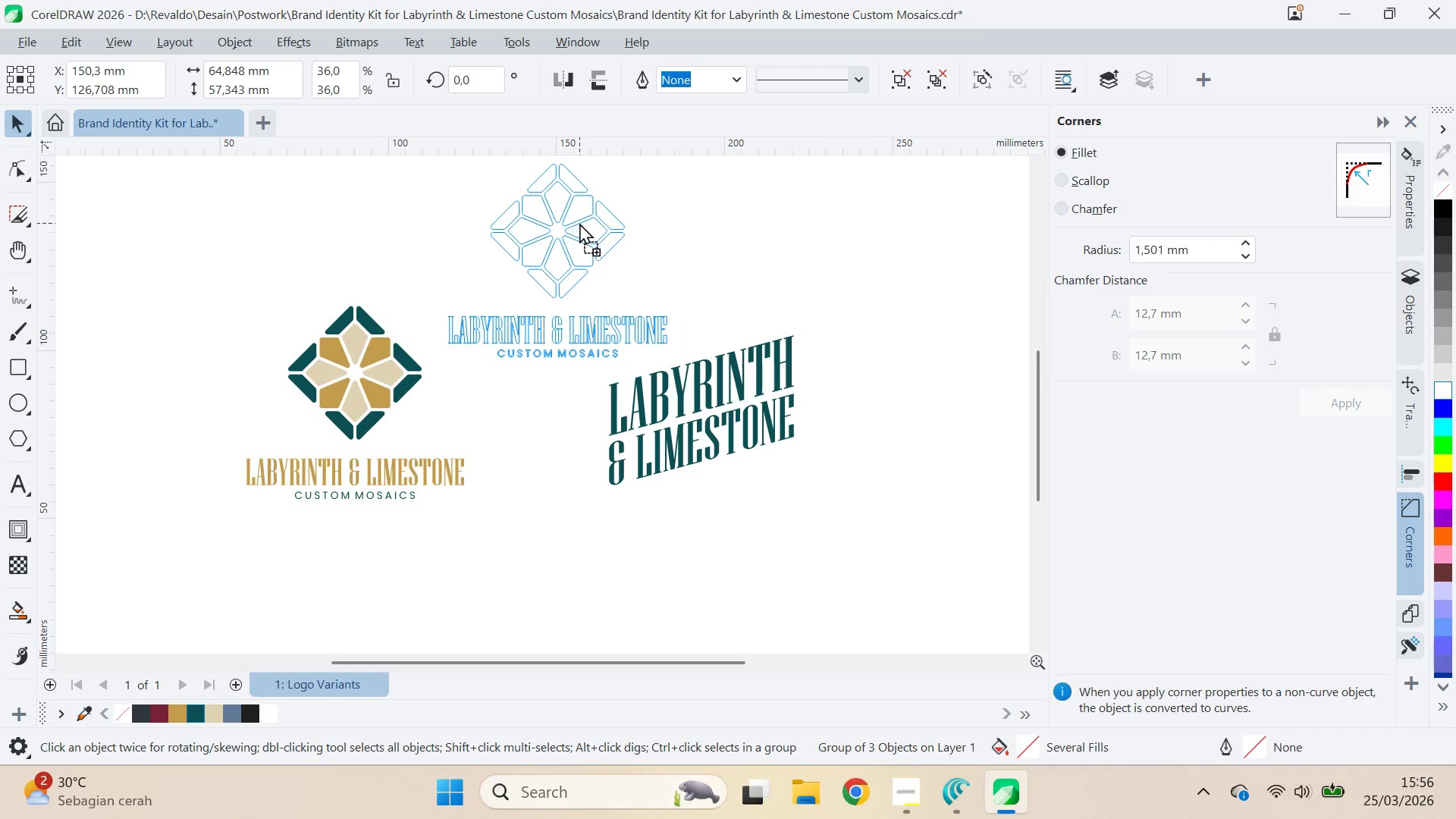 
hold_key(key=ControlLeft, duration=0.33)
 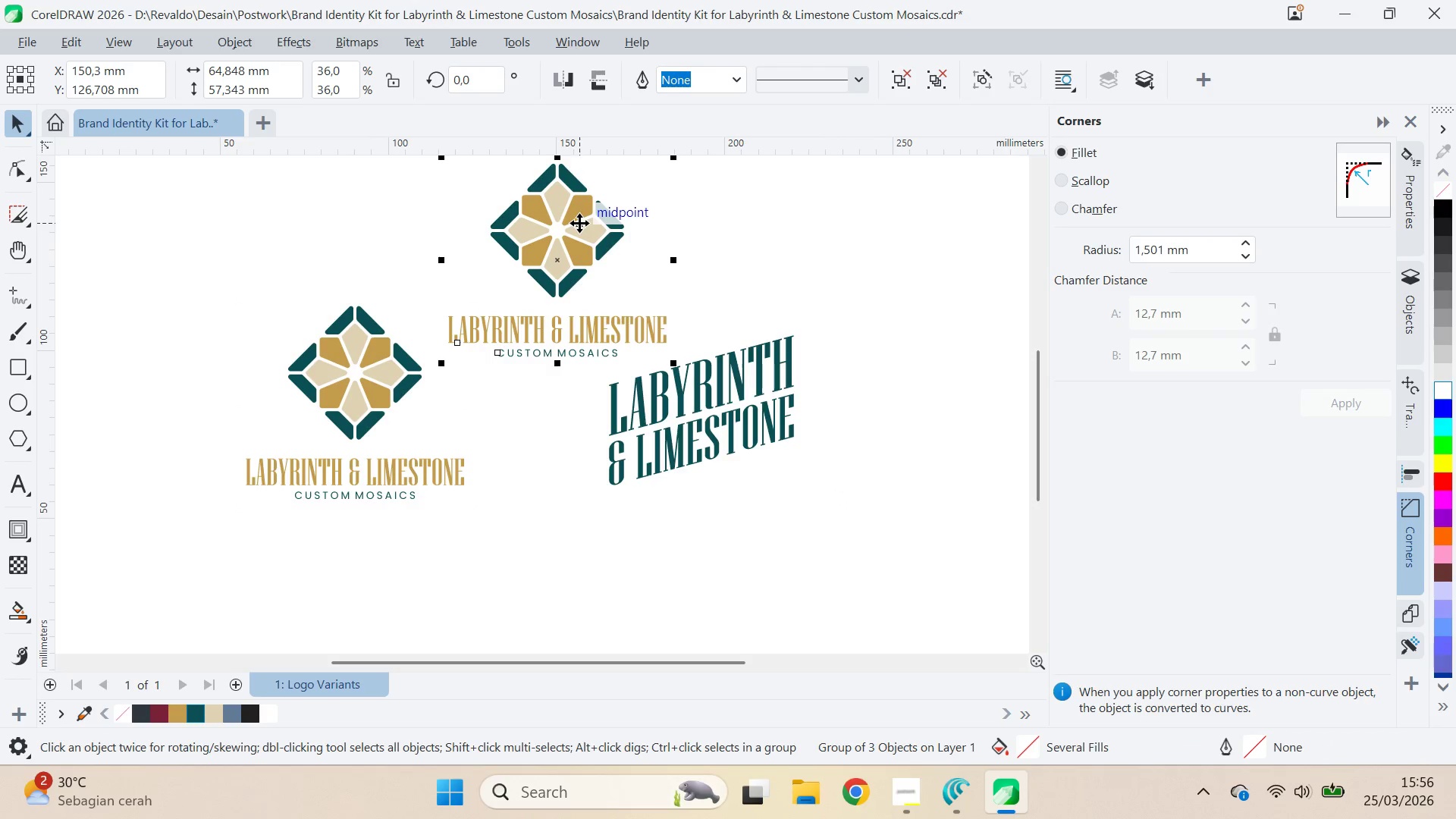 
key(Control+ControlLeft)
 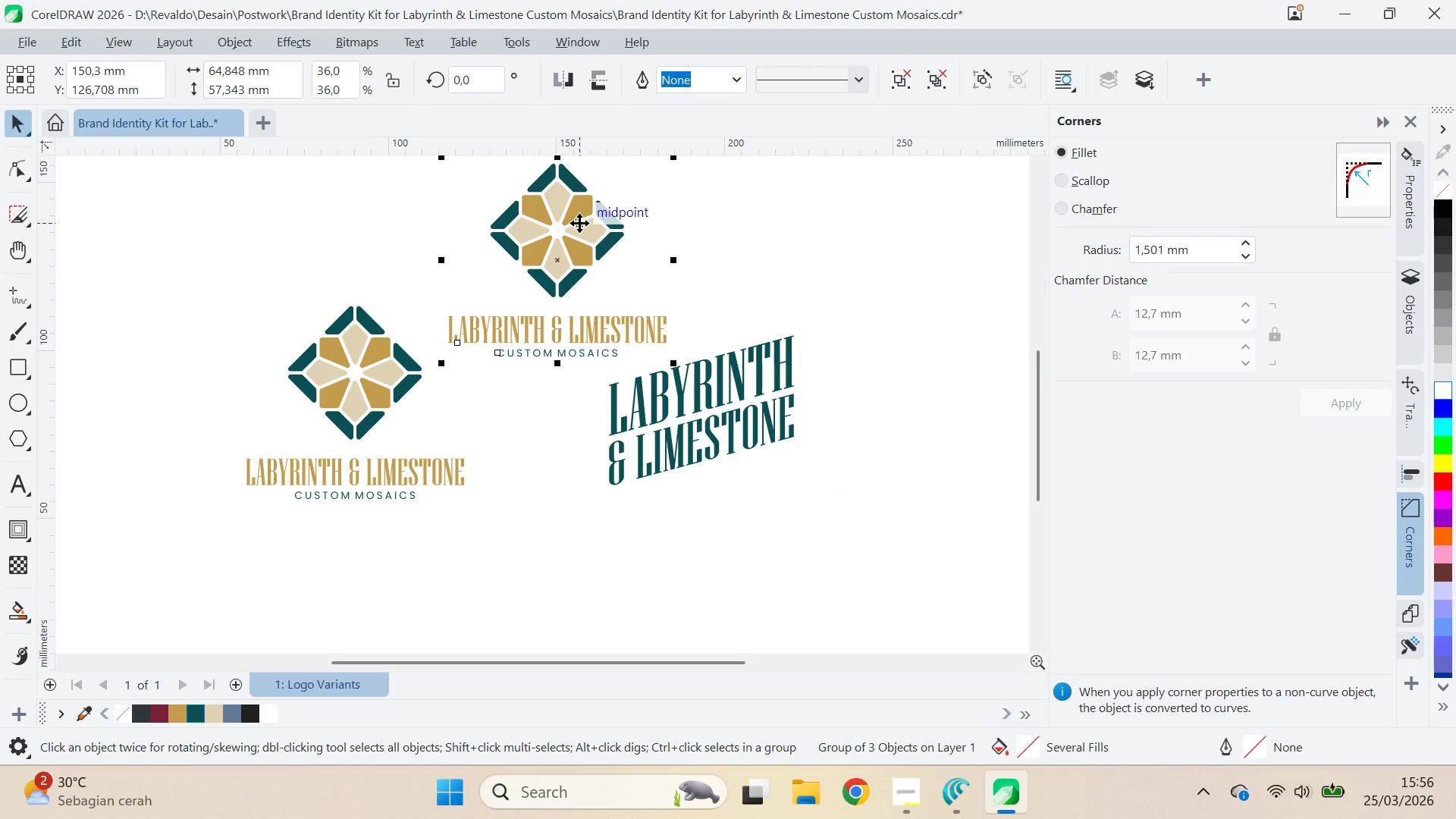 
key(Control+Z)
 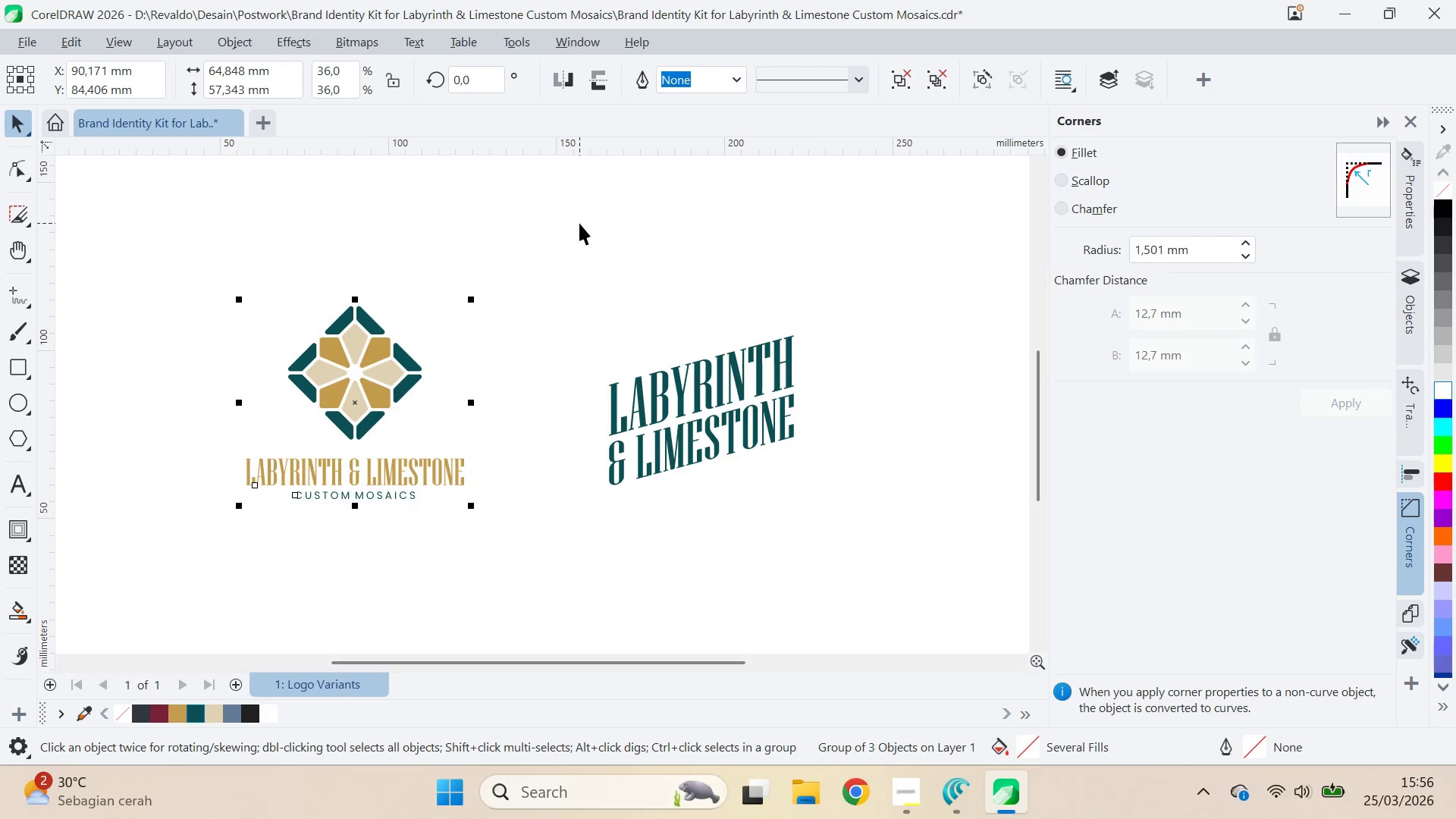 
key(Control+U)
 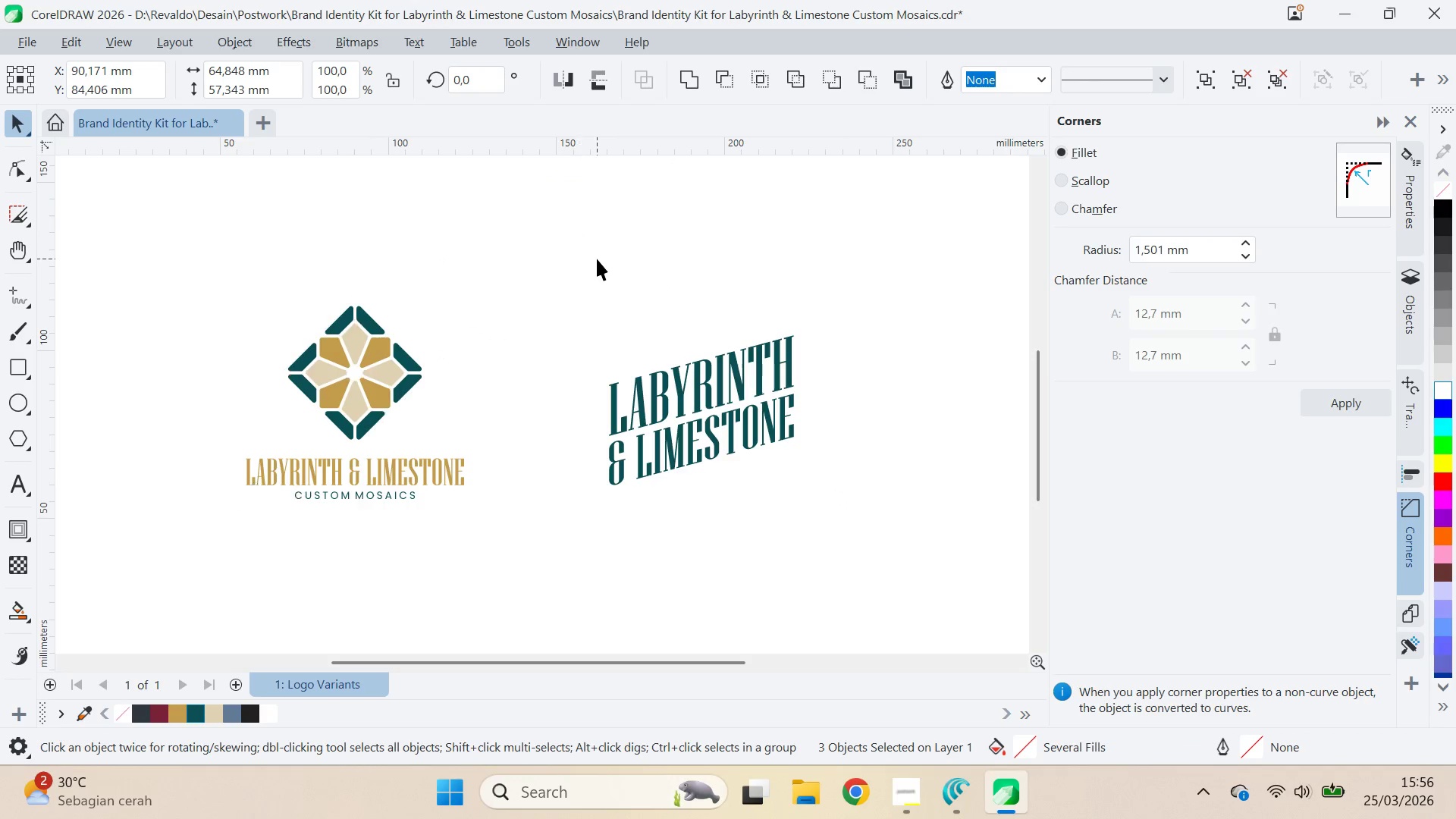 
left_click_drag(start_coordinate=[597, 259], to_coordinate=[539, 285])
 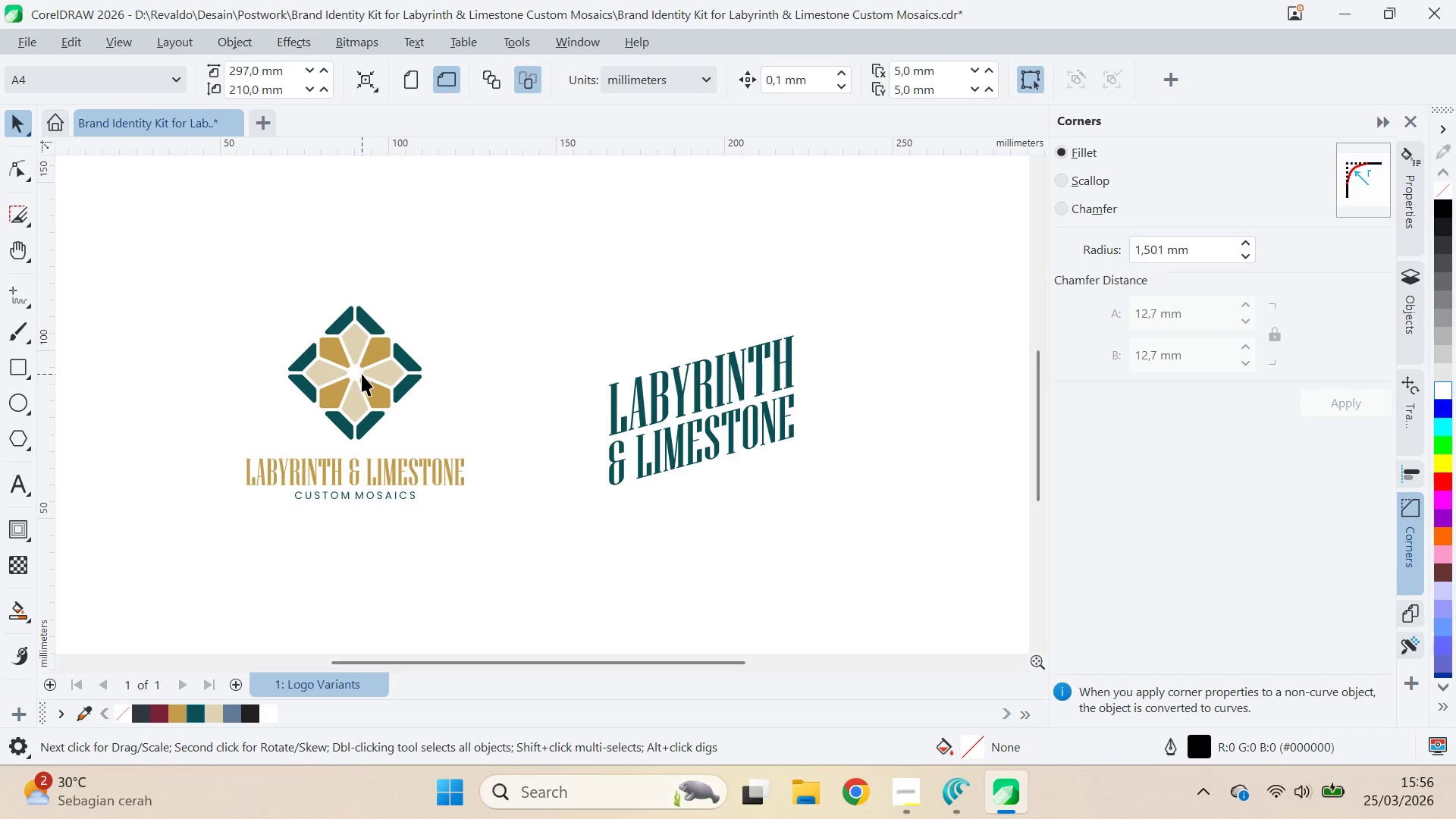 
left_click_drag(start_coordinate=[362, 374], to_coordinate=[544, 318])
 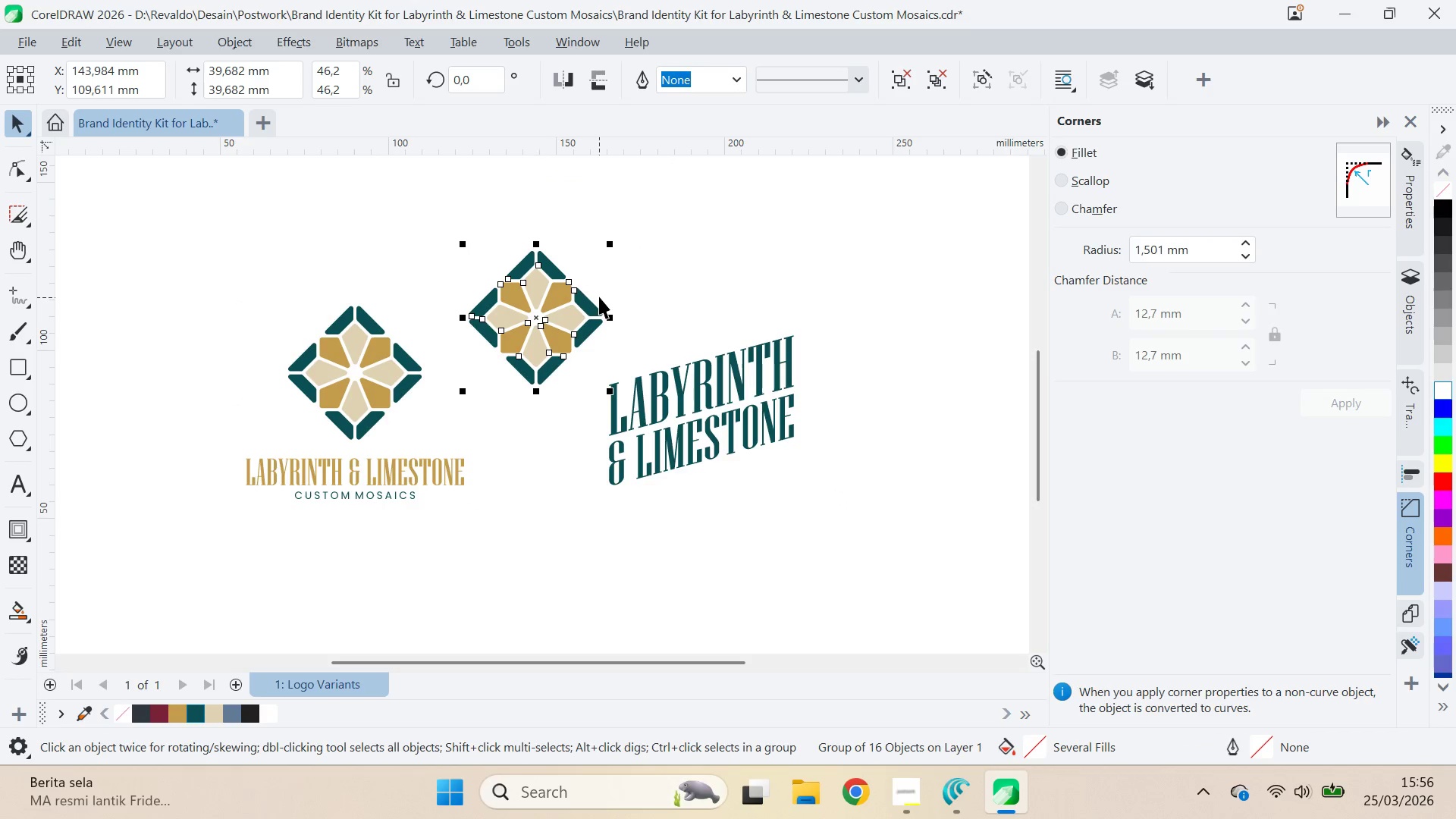 
key(Control+U)
 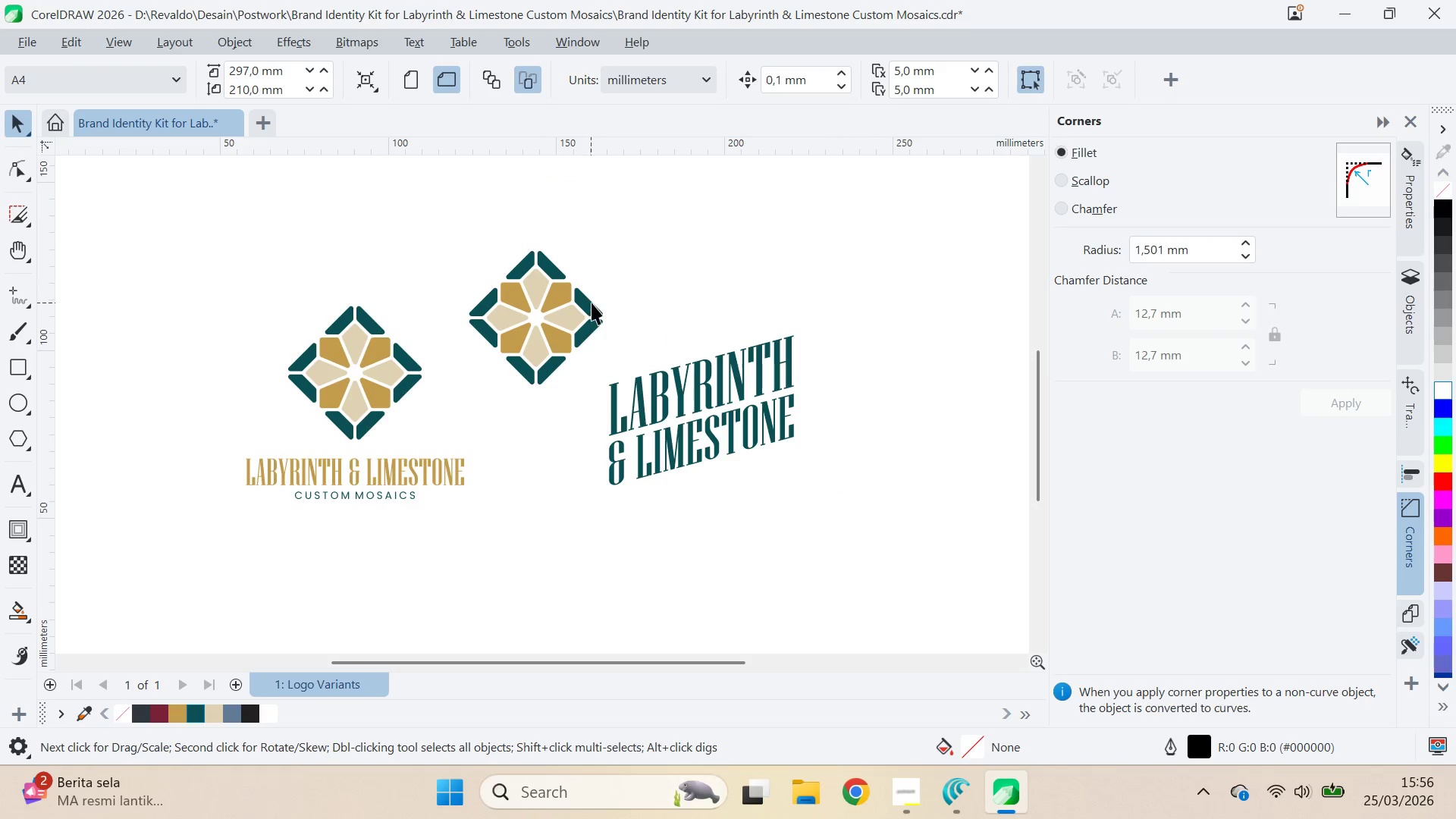 
left_click([592, 303])
 